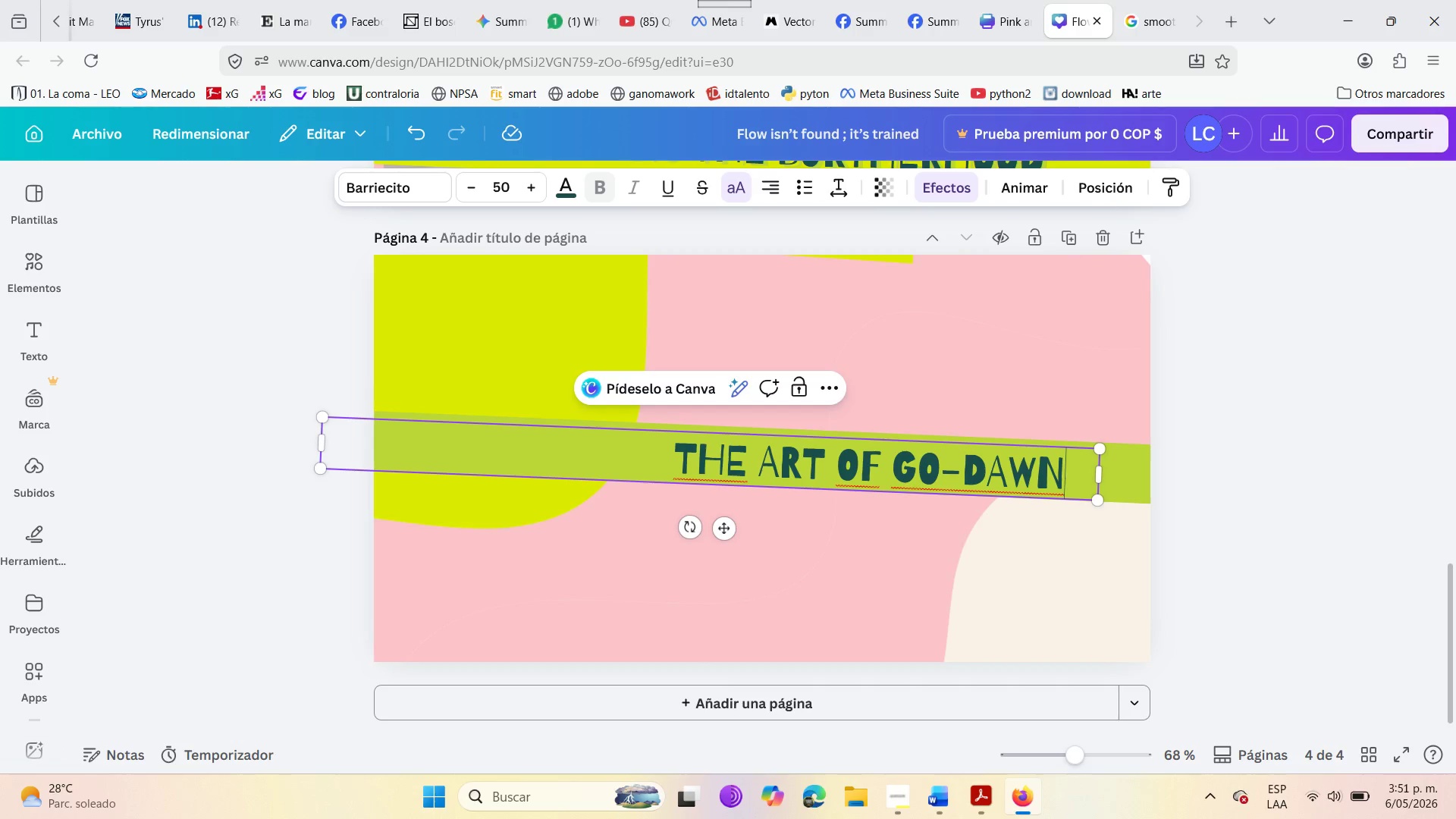 
left_click([962, 476])
 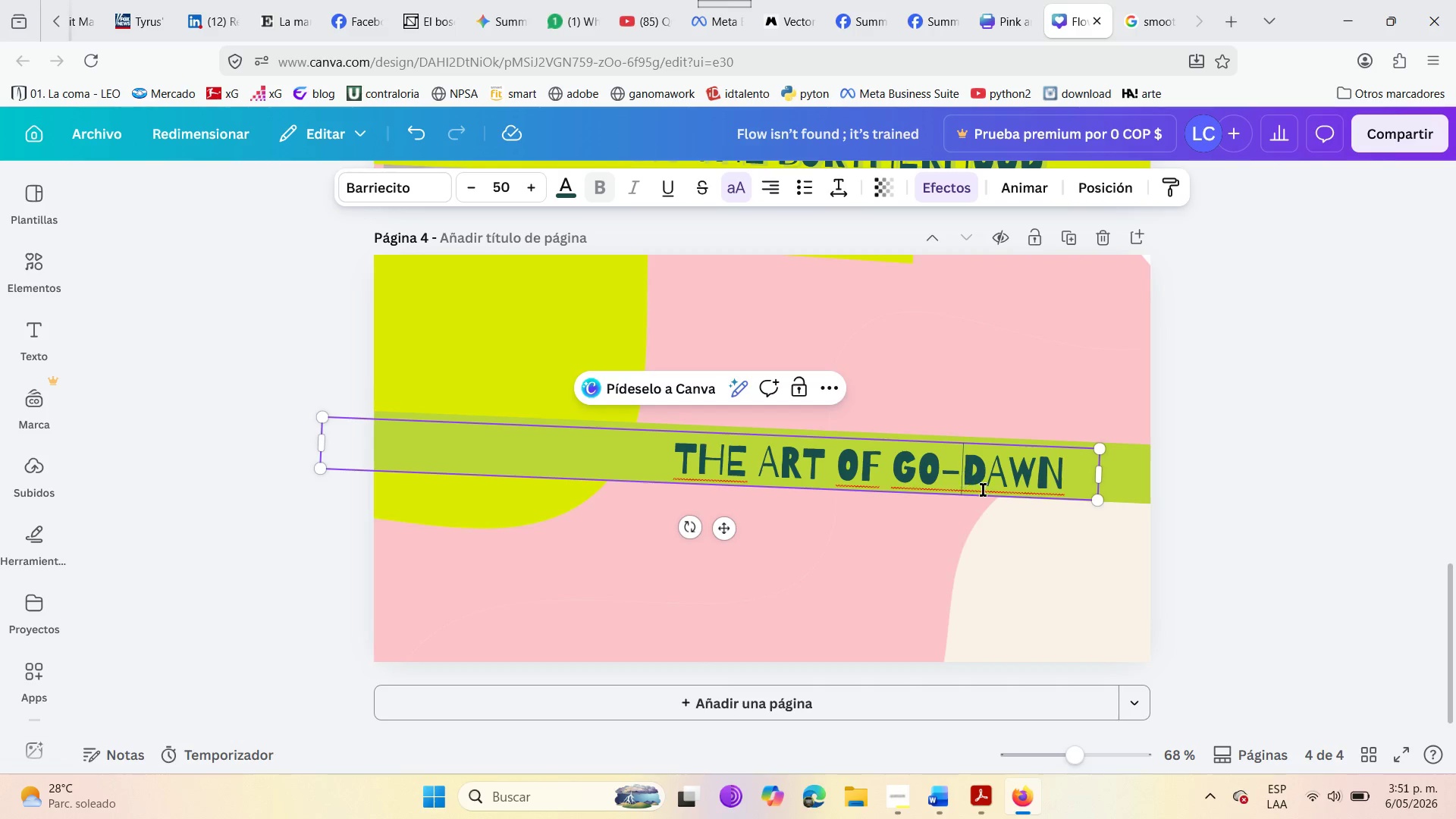 
key(Backspace)
type(ing )
 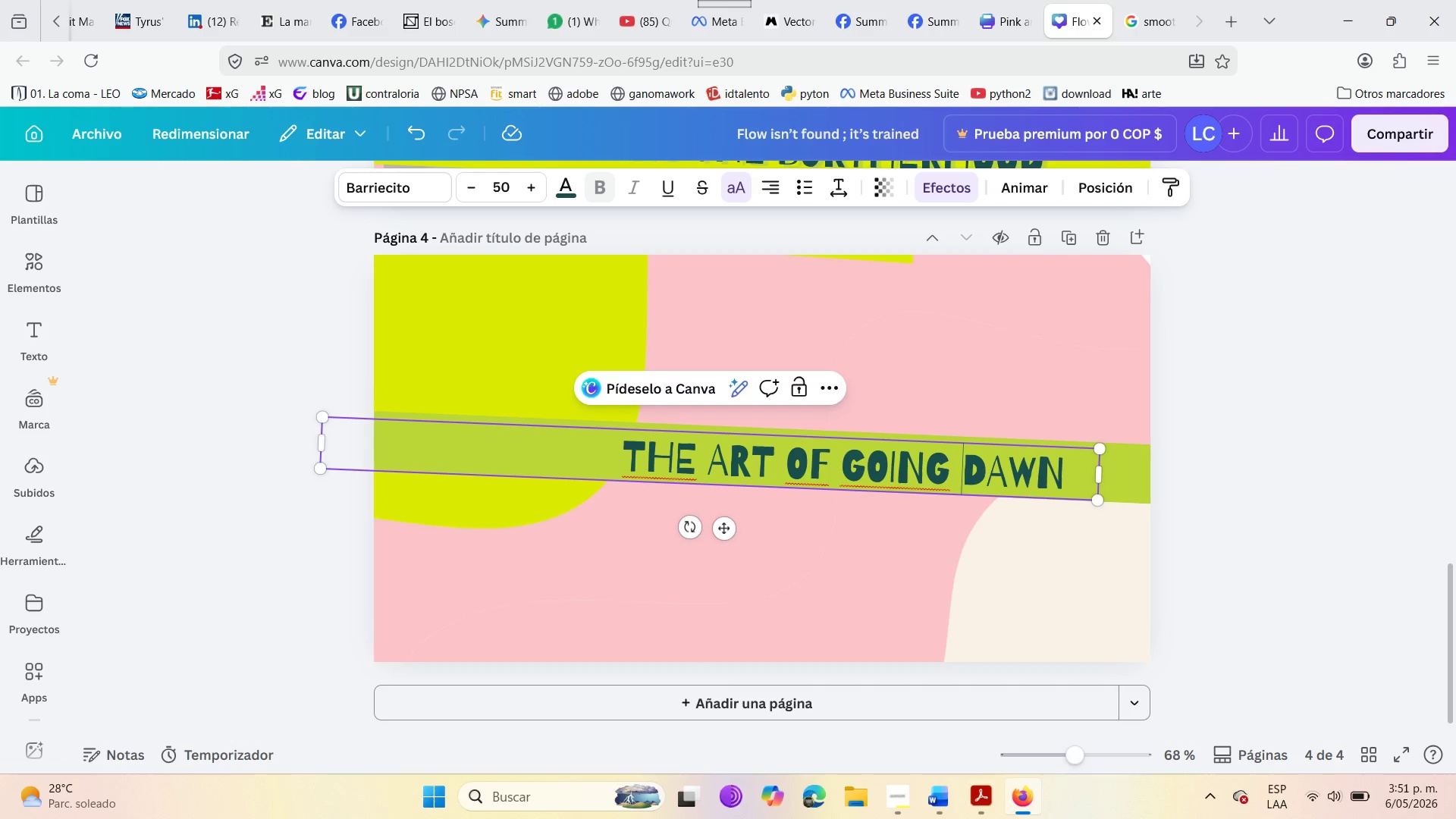 
wait(6.16)
 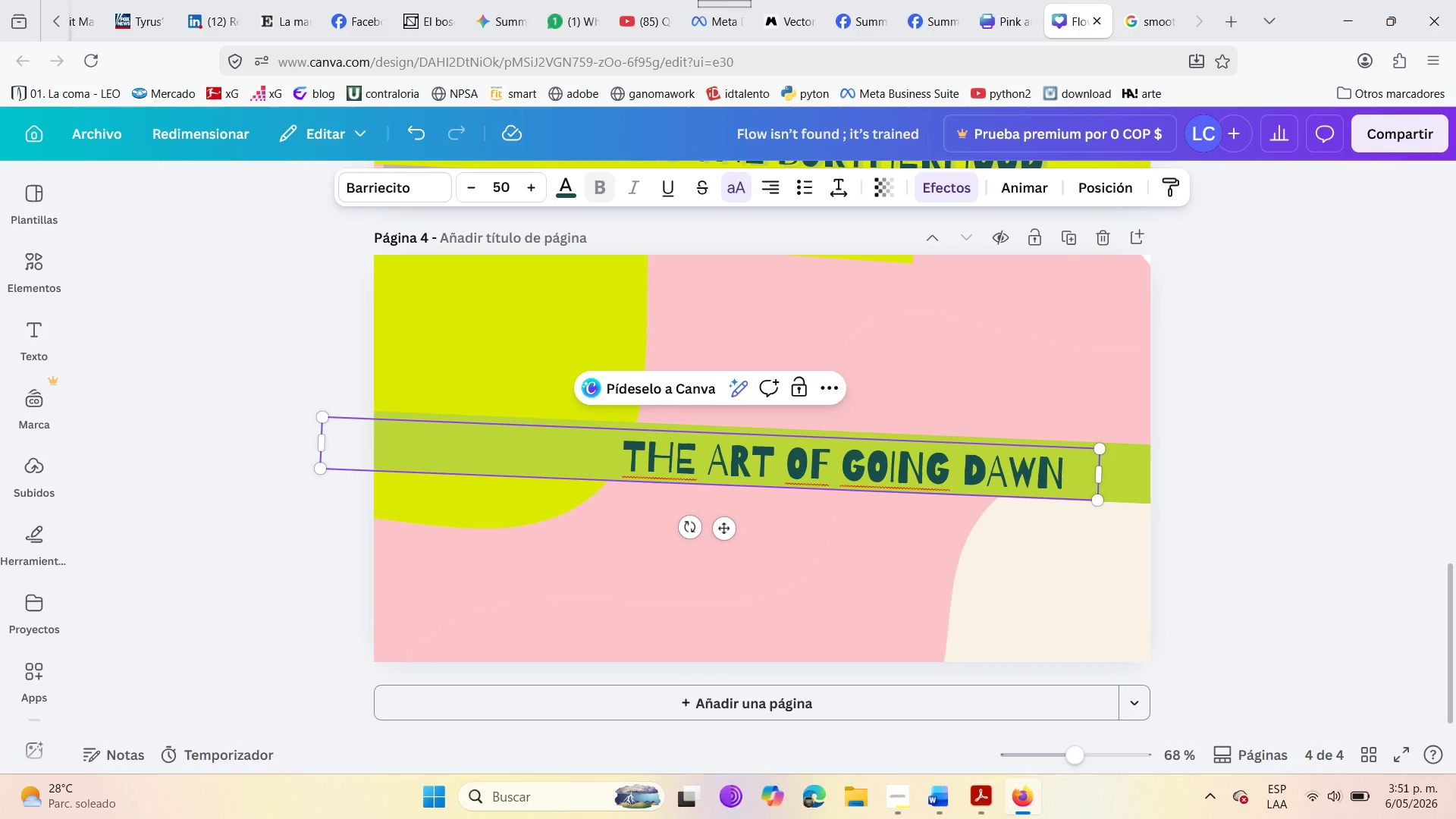 
left_click([1012, 483])
 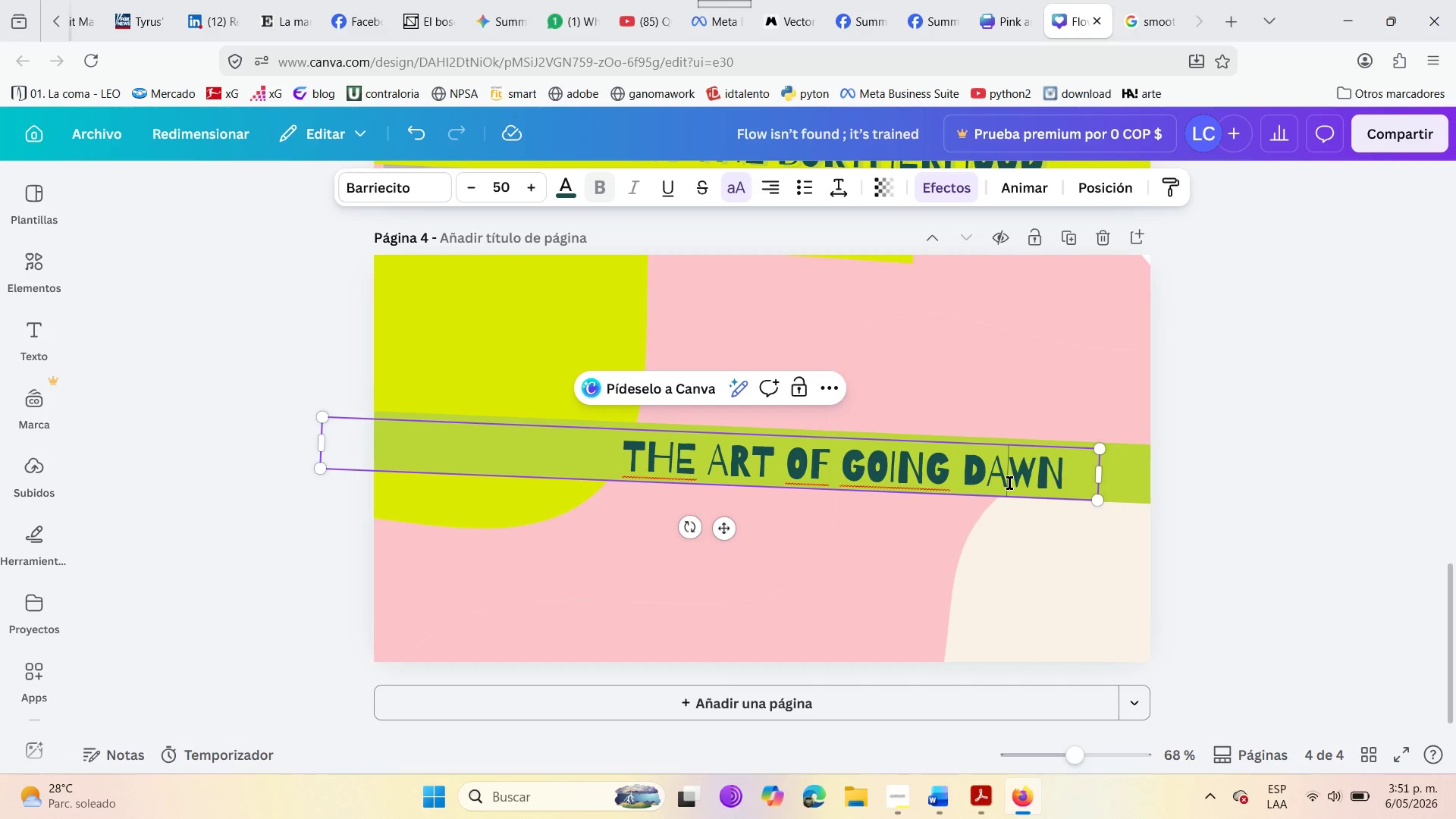 
key(Backspace)
 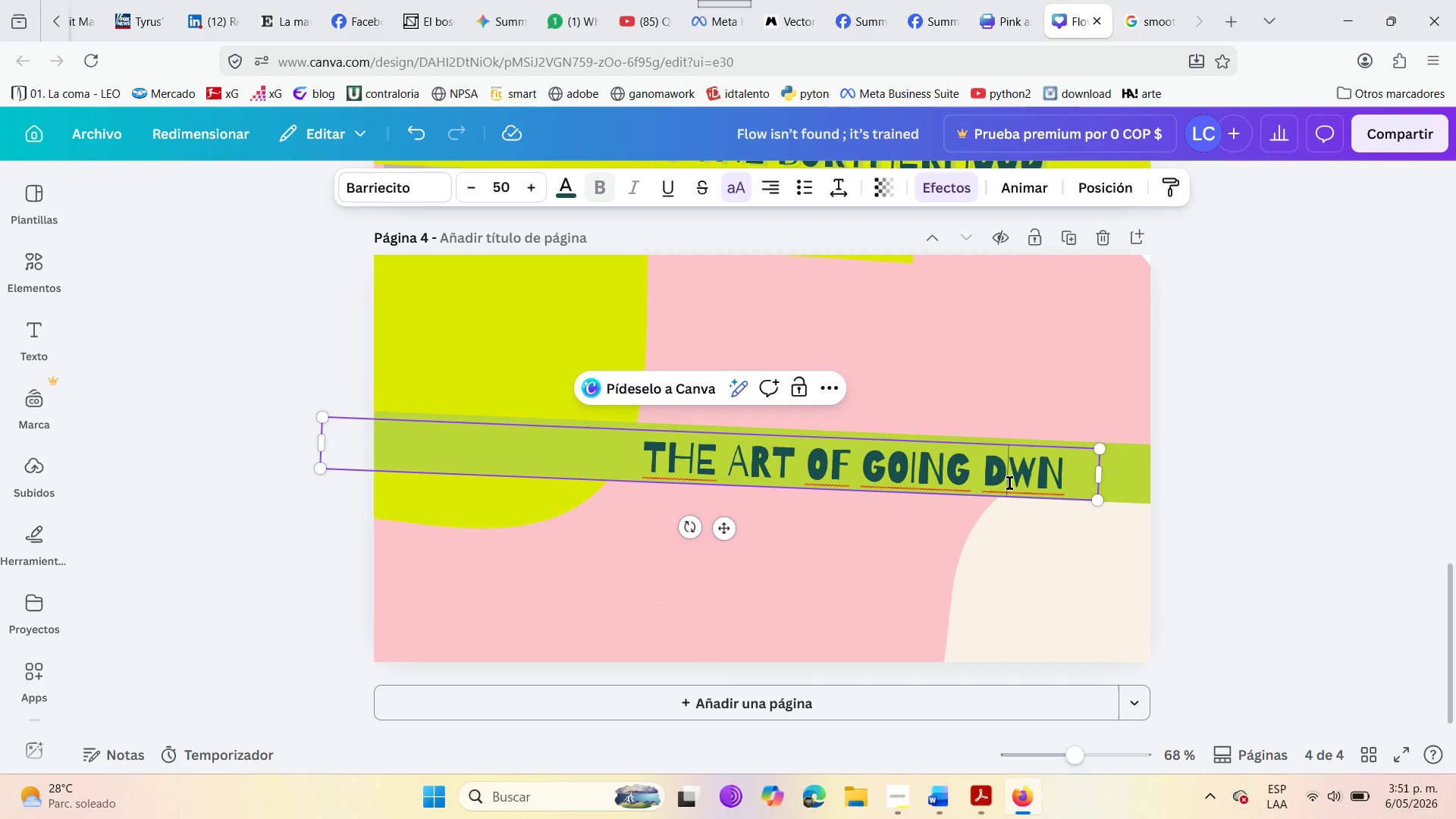 
key(O)
 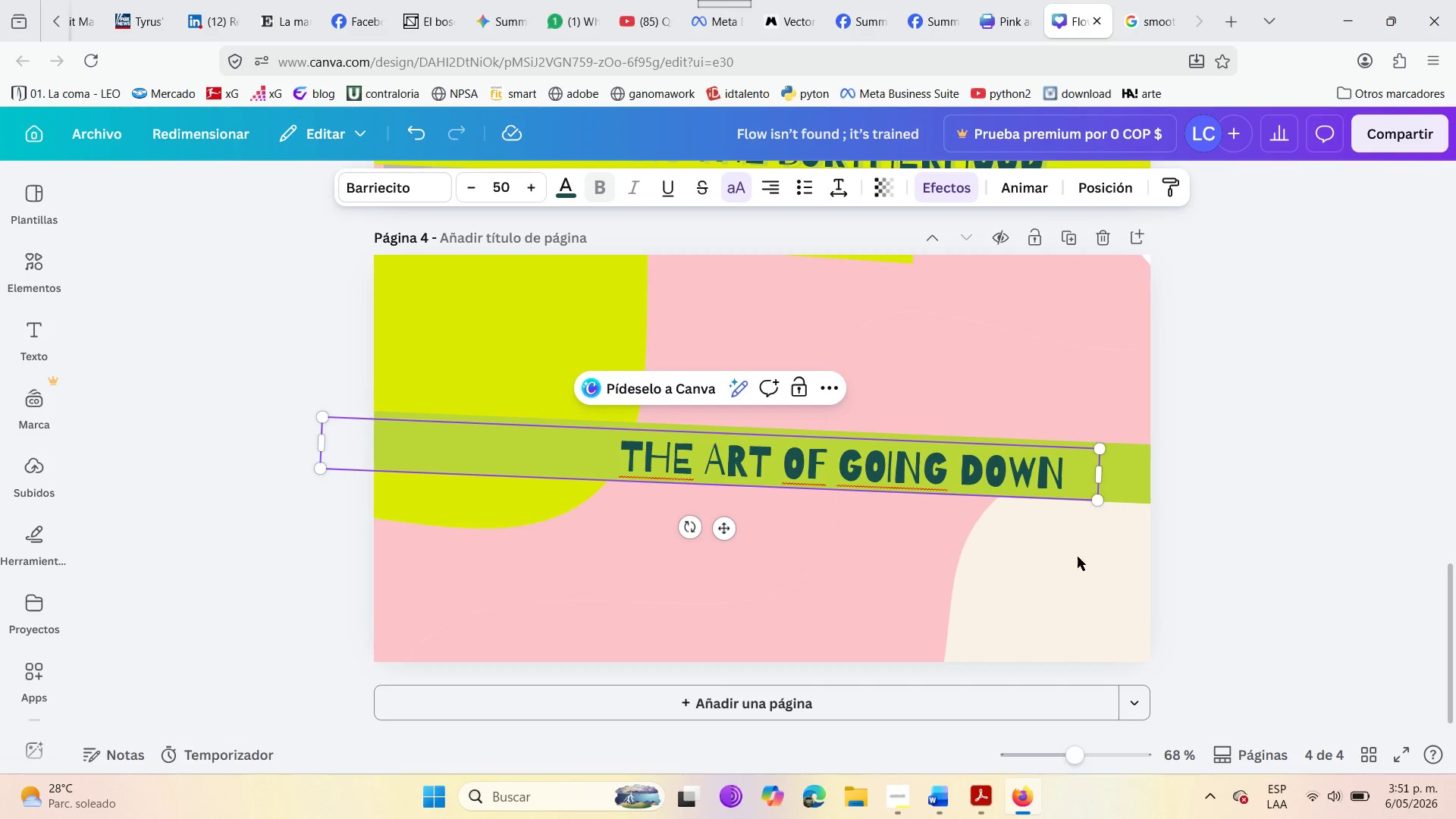 
mouse_move([1439, 821])
 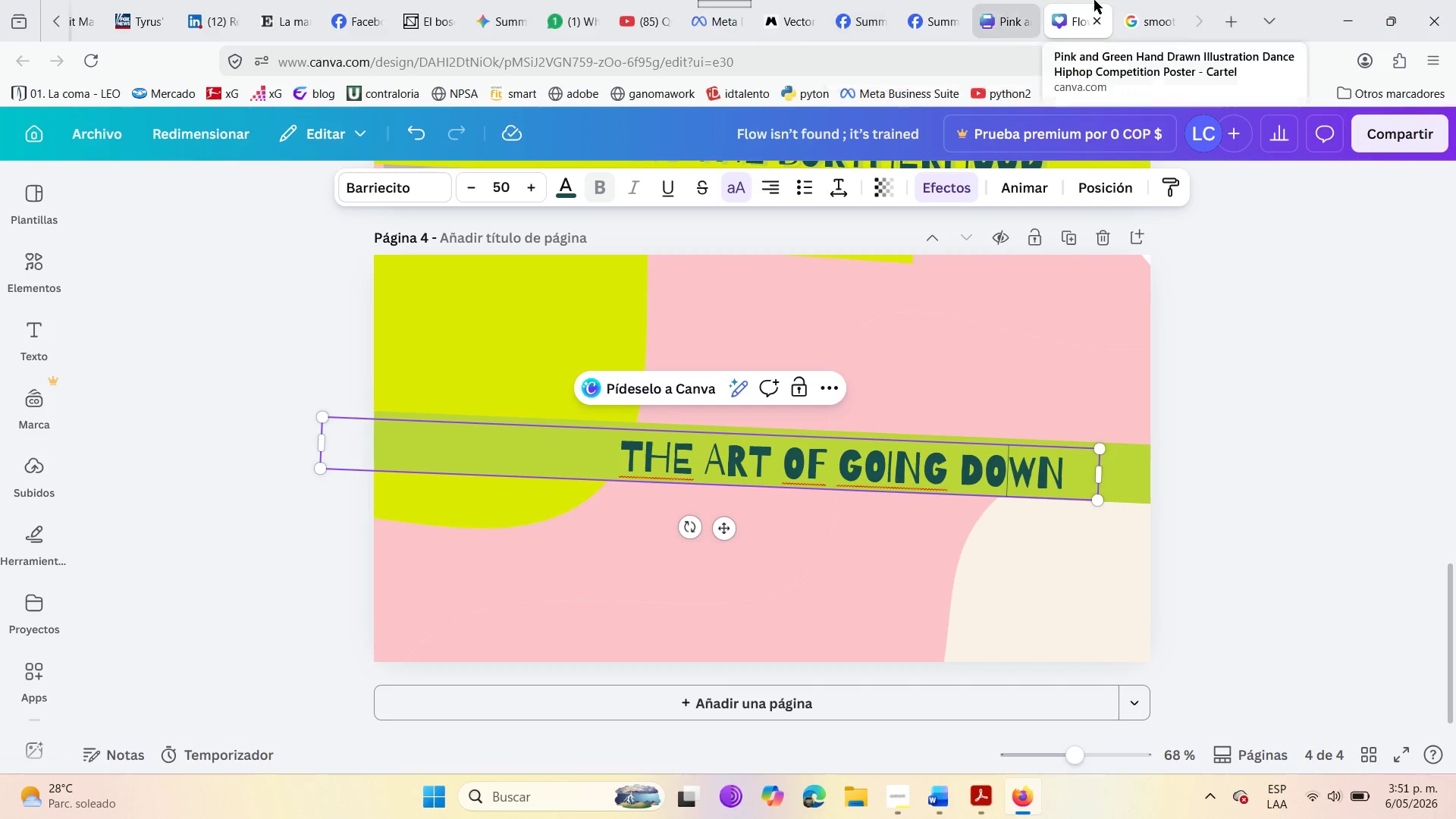 
left_click([1135, 0])
 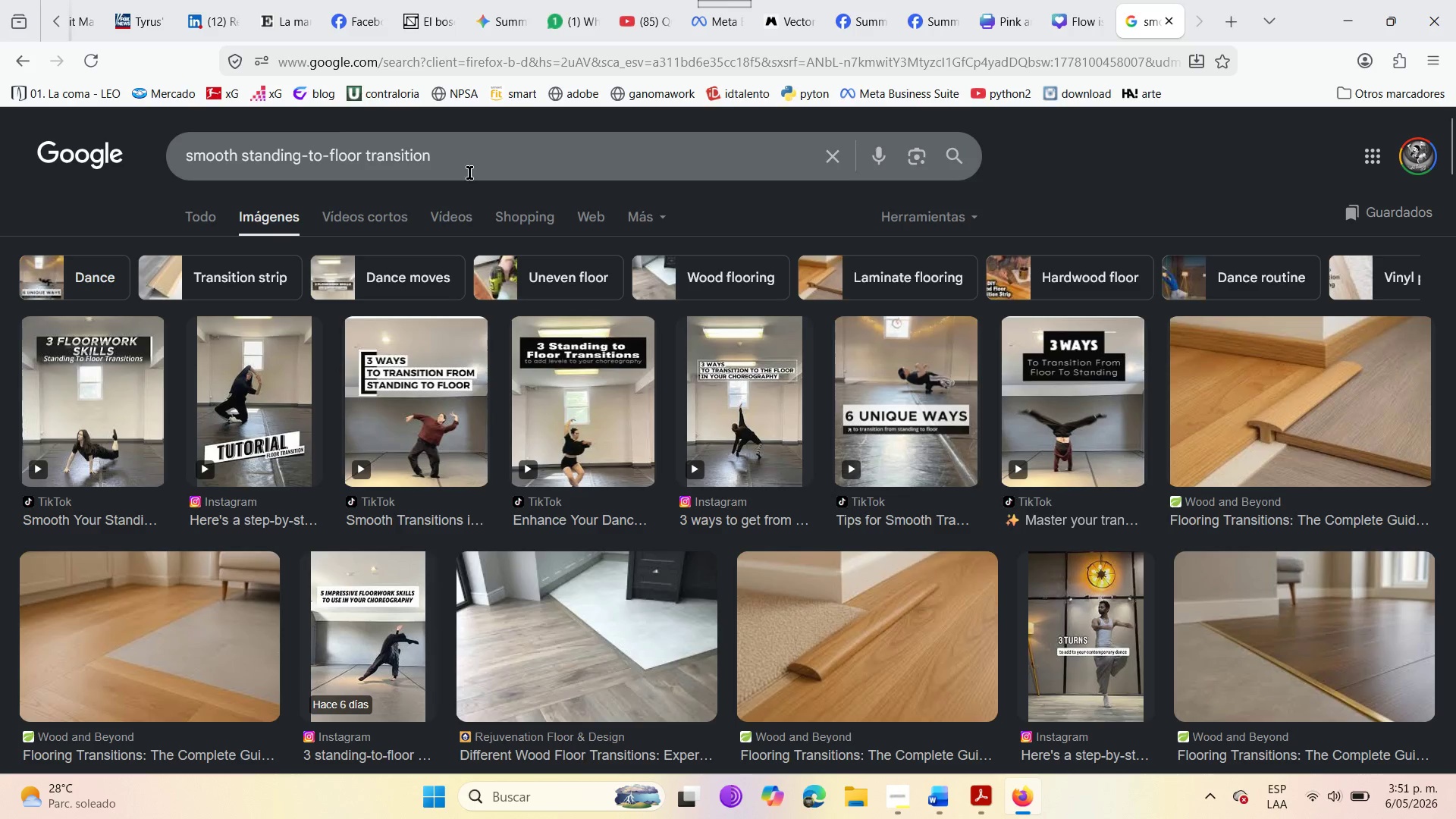 
left_click_drag(start_coordinate=[469, 166], to_coordinate=[91, 178])
 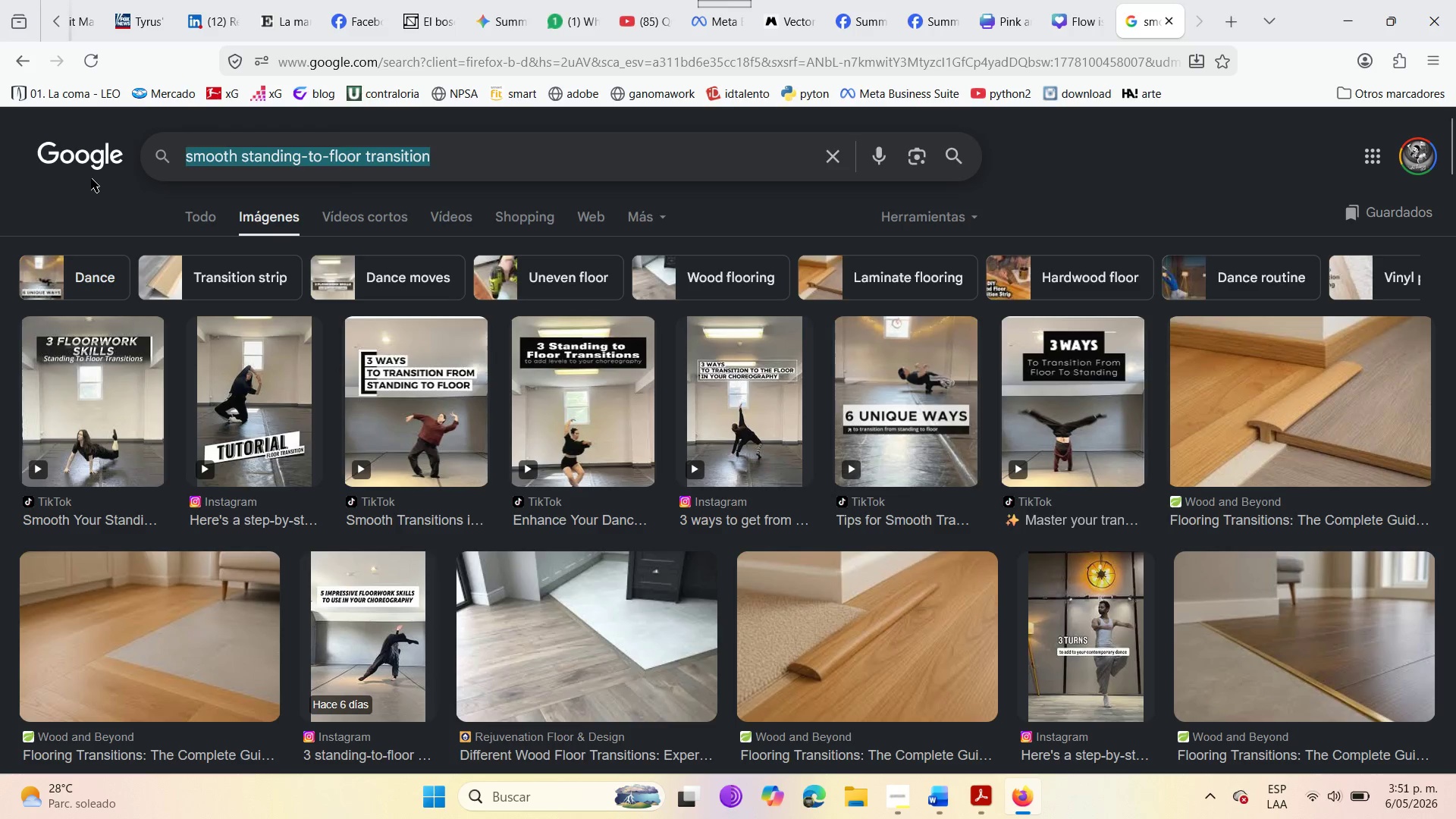 
key(Backspace)
 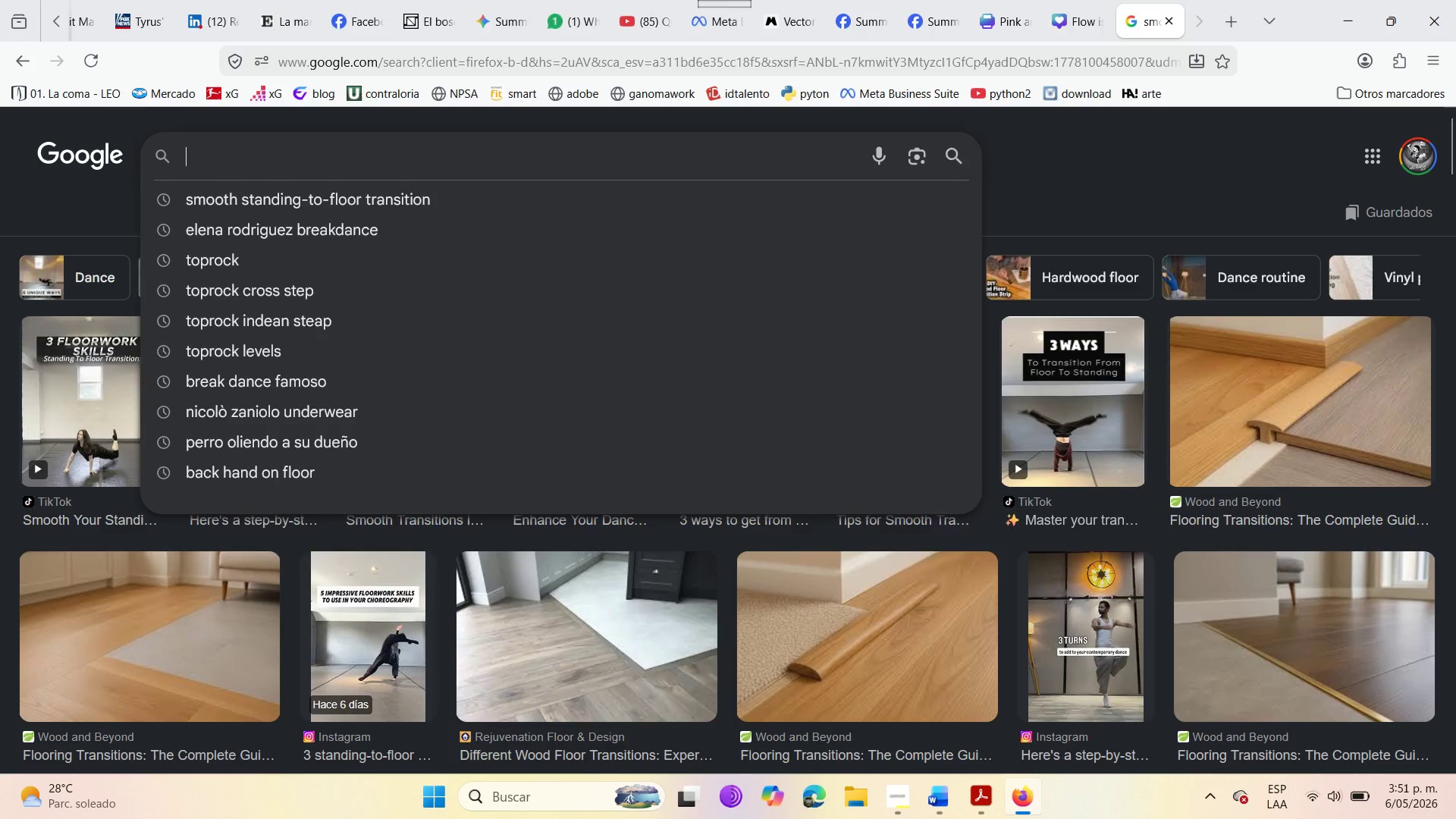 
key(G)
 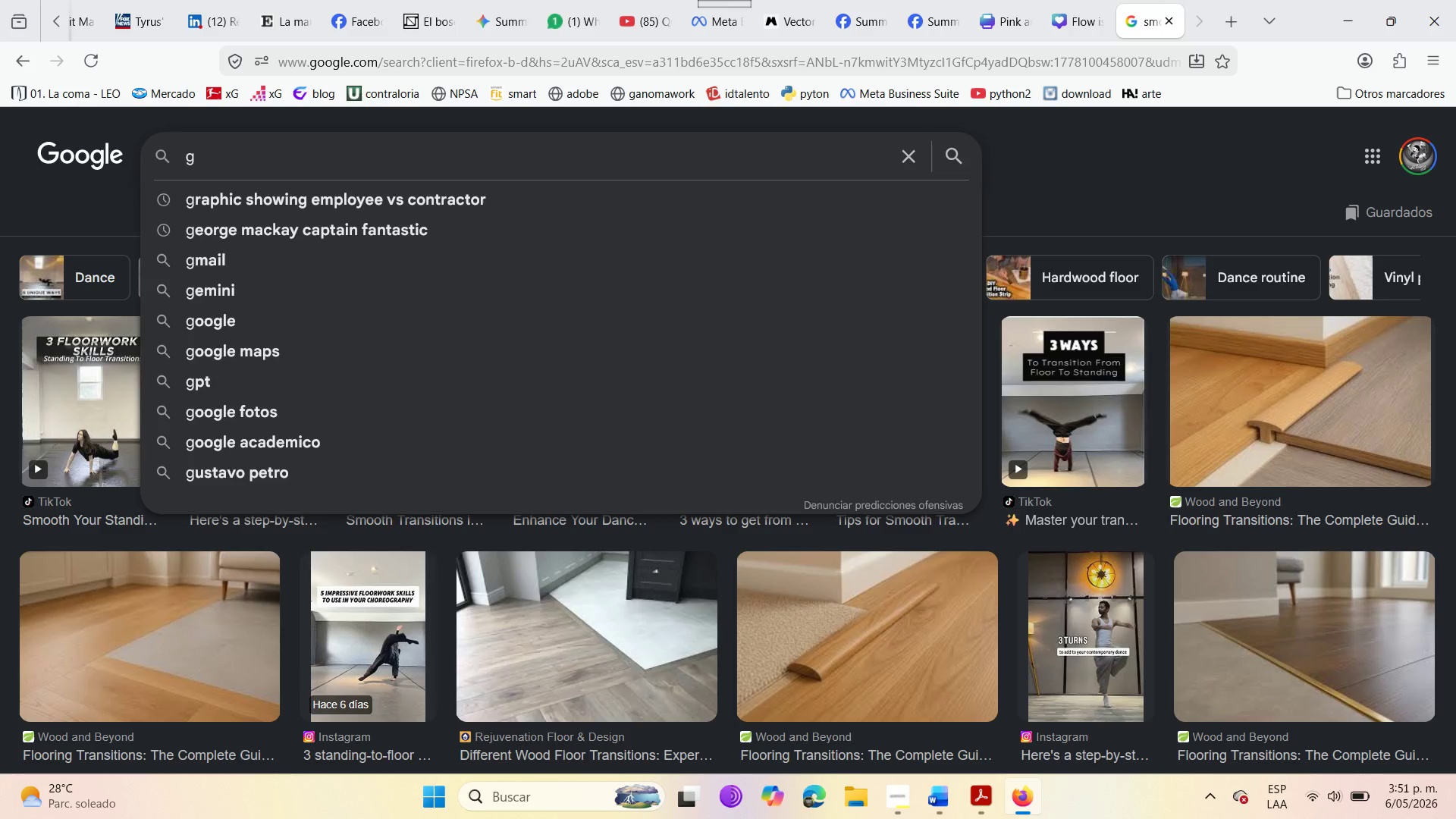 
wait(6.39)
 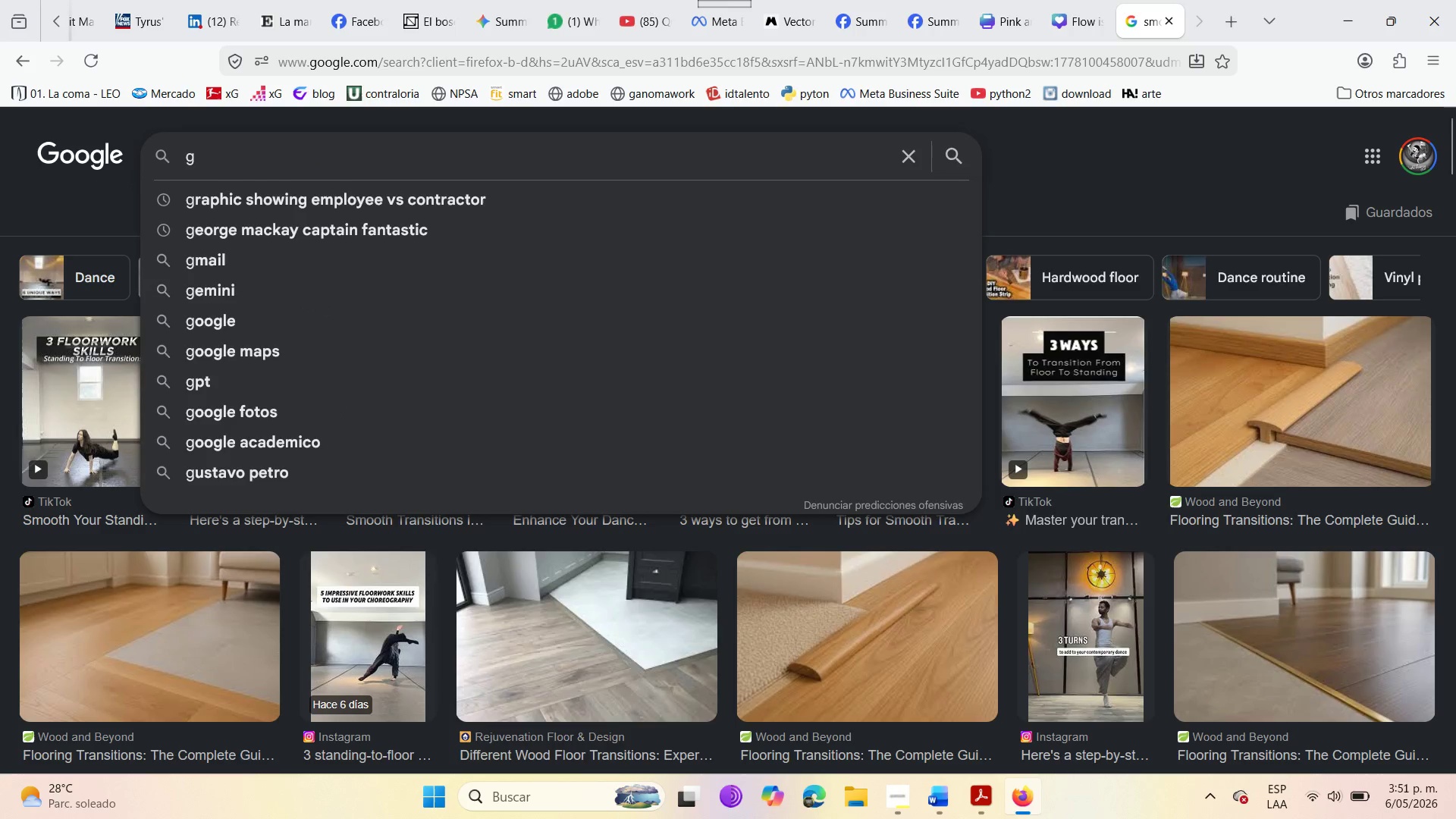 
type(o -down )
 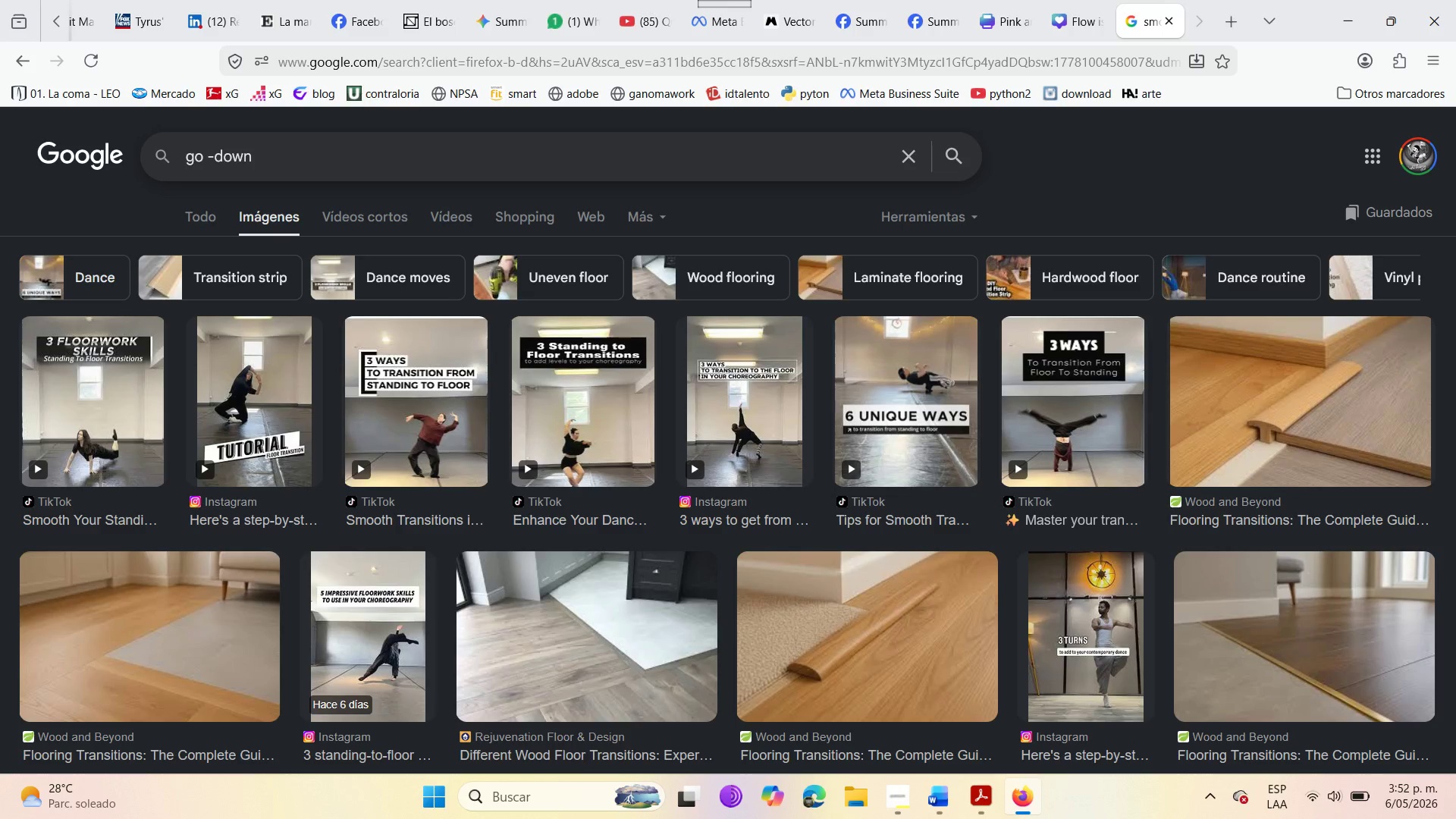 
wait(5.75)
 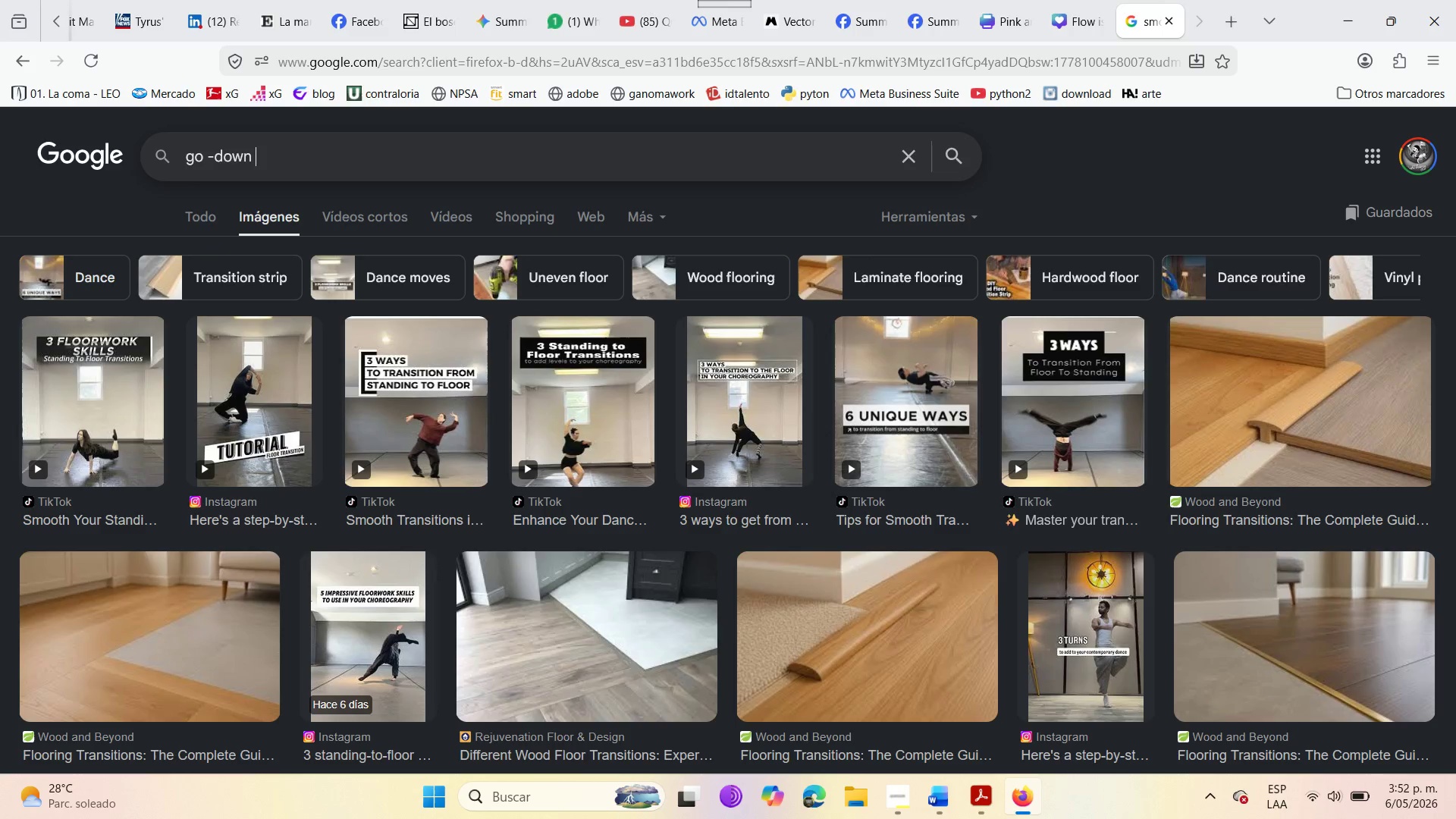 
type(break dance)
 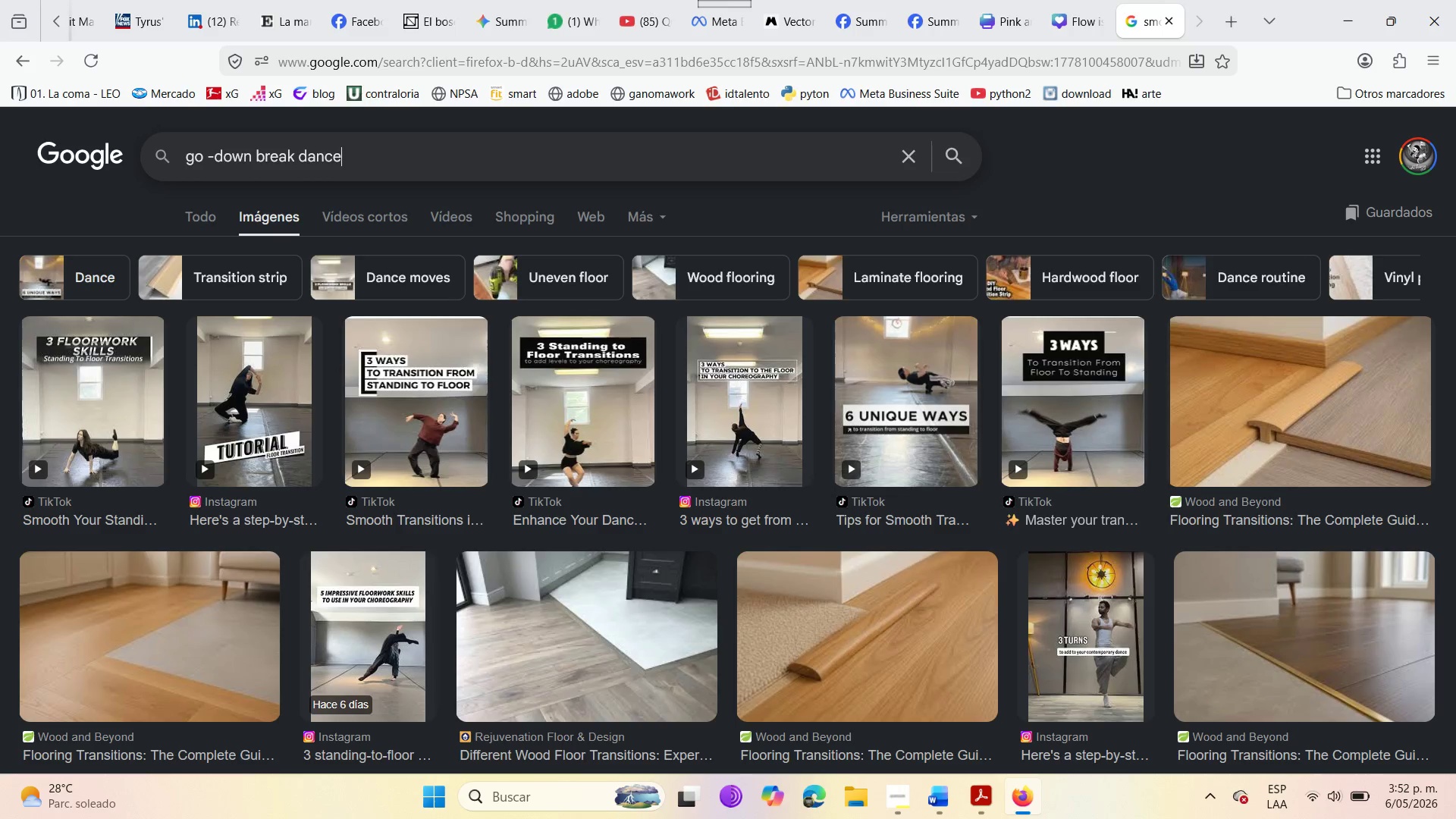 
key(Enter)
 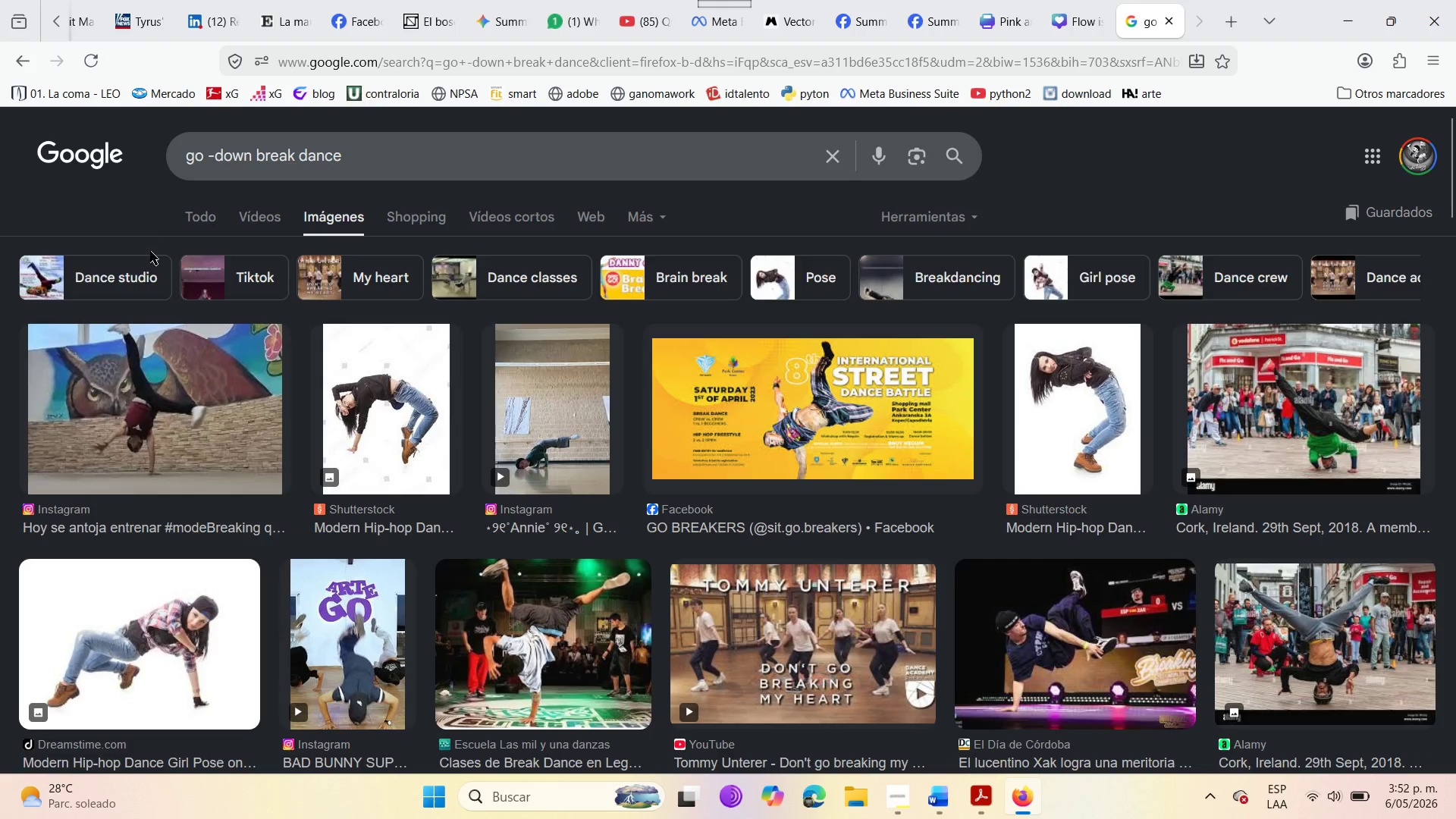 
wait(6.09)
 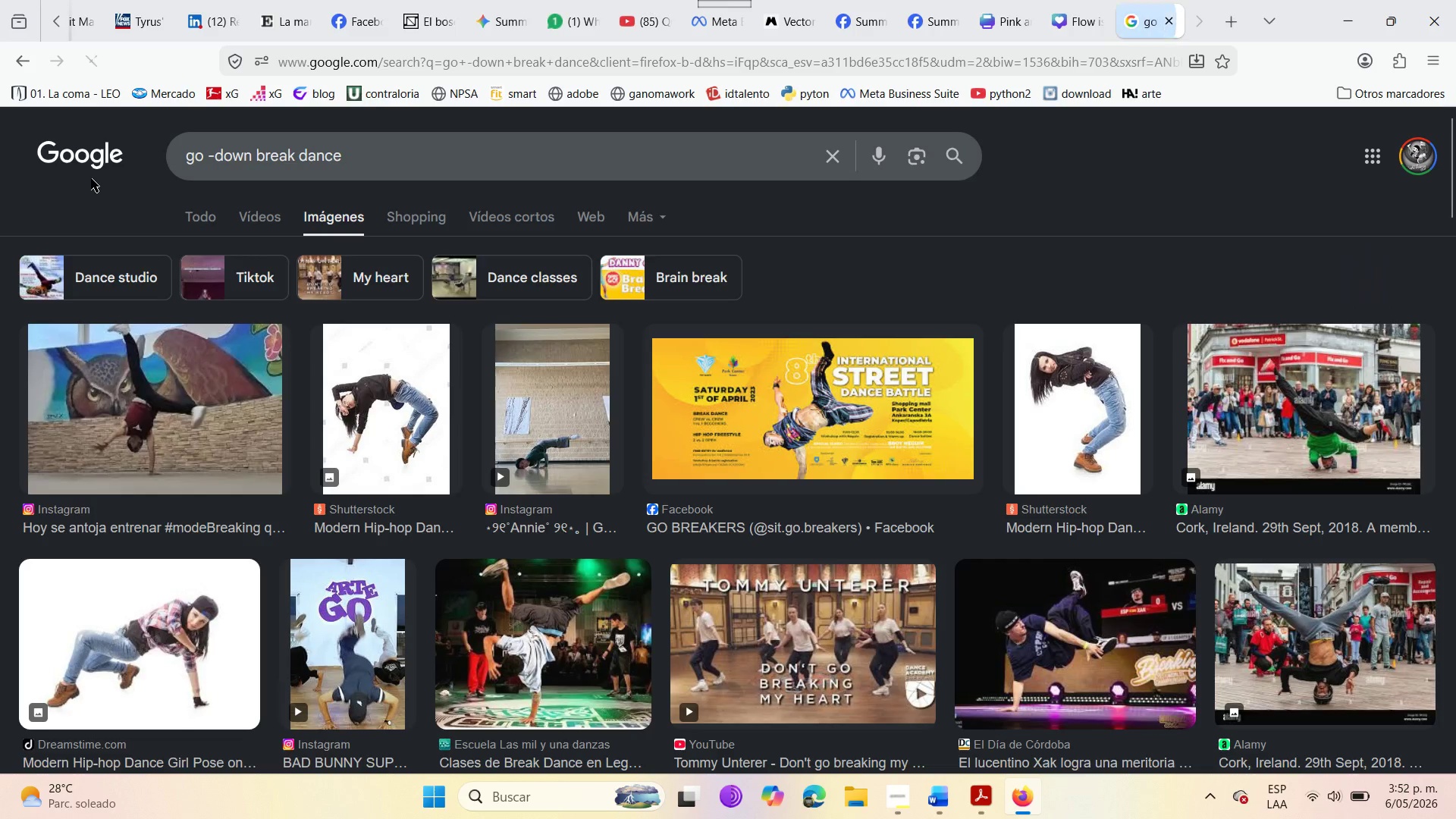 
left_click([210, 159])
 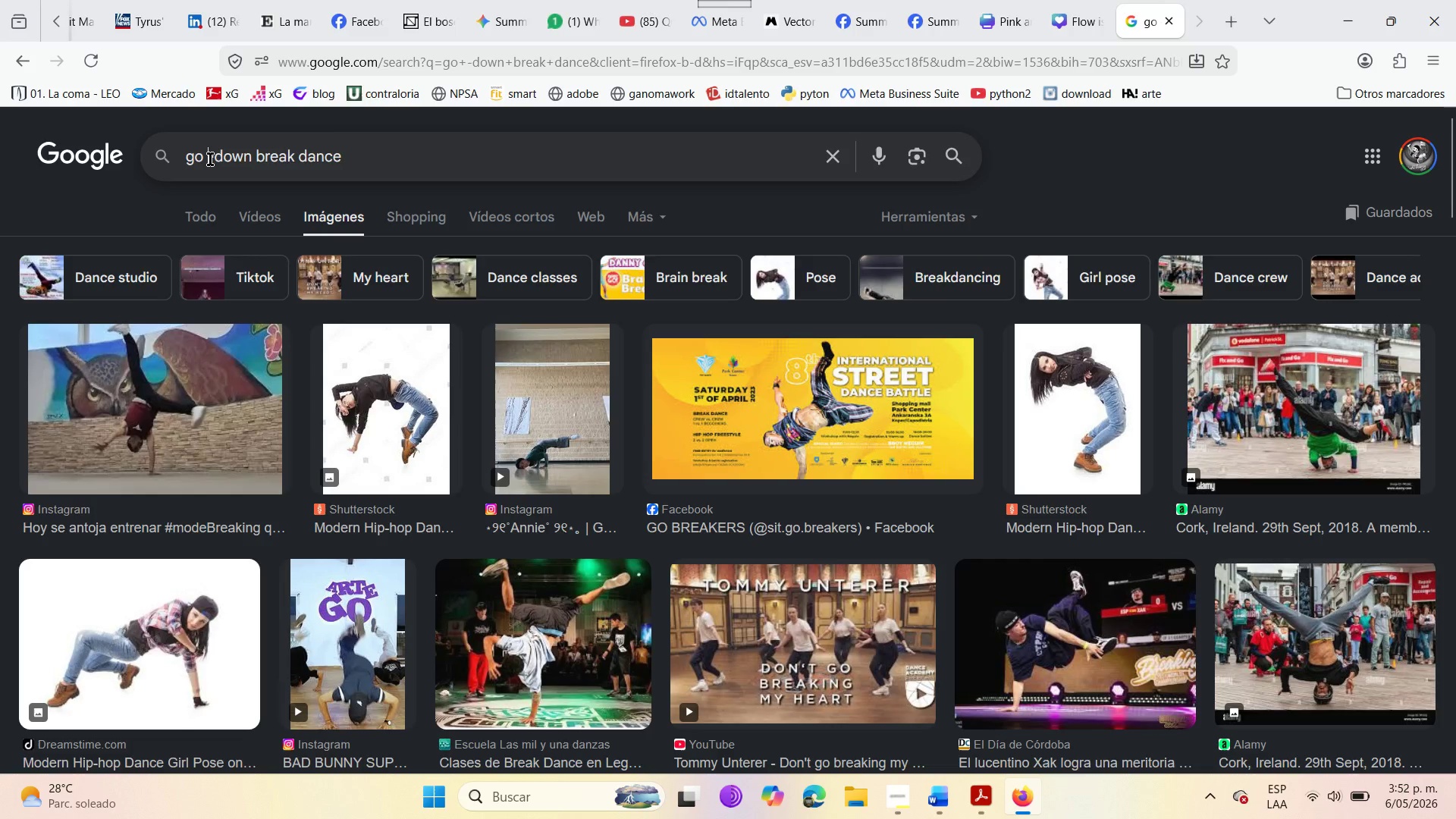 
key(Backspace)
 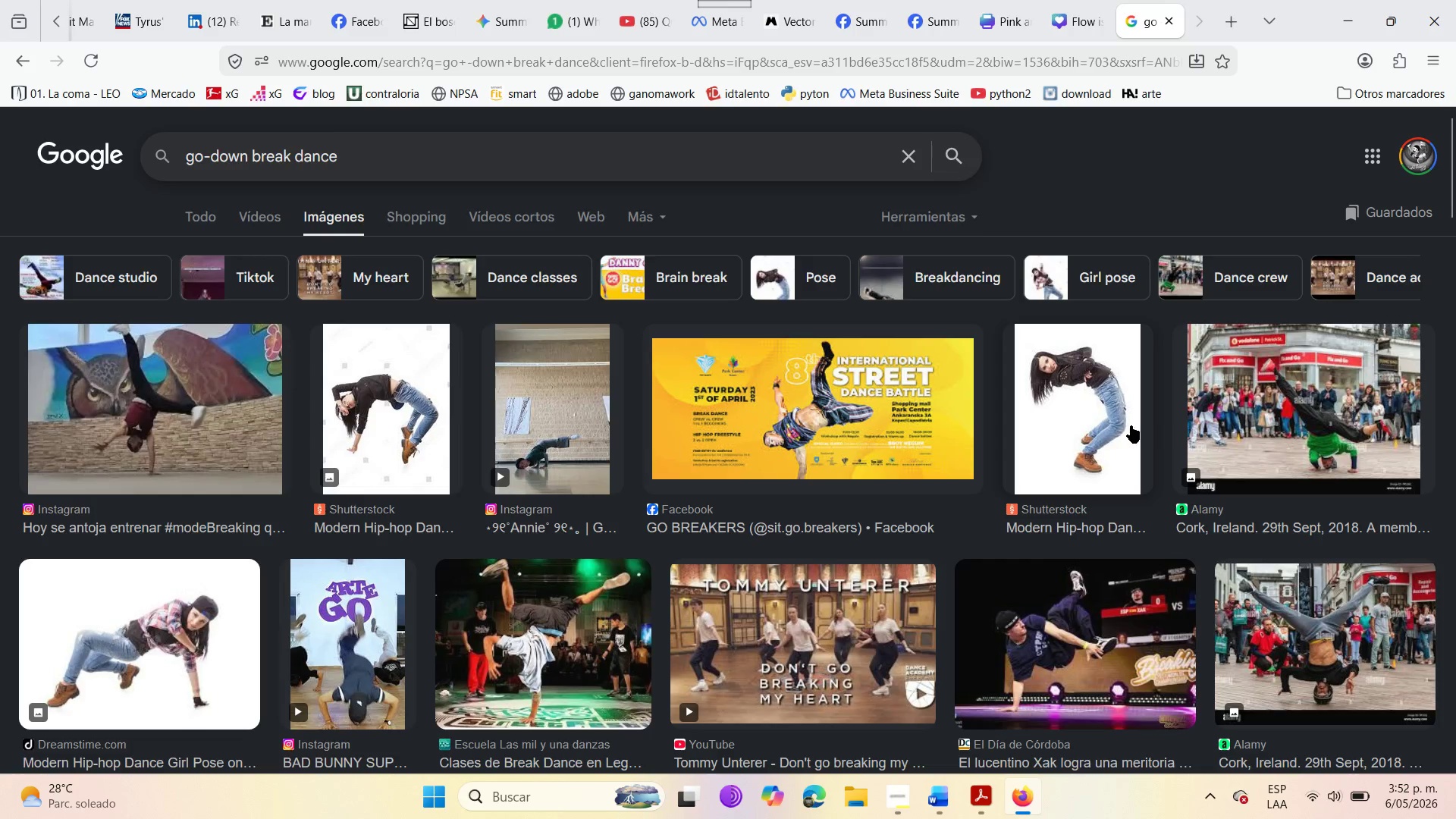 
scroll: coordinate [593, 535], scroll_direction: down, amount: 4.0
 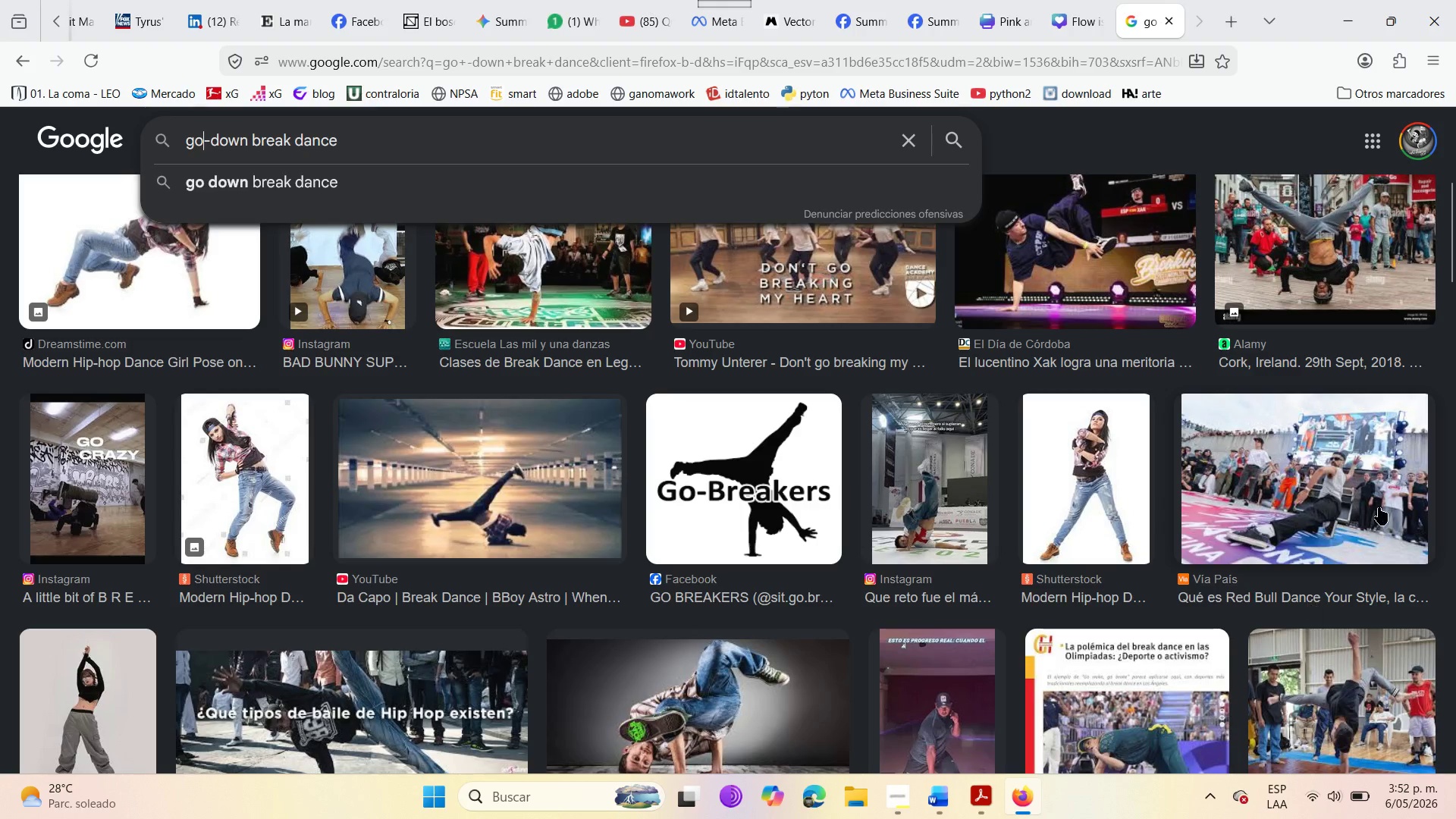 
wait(6.88)
 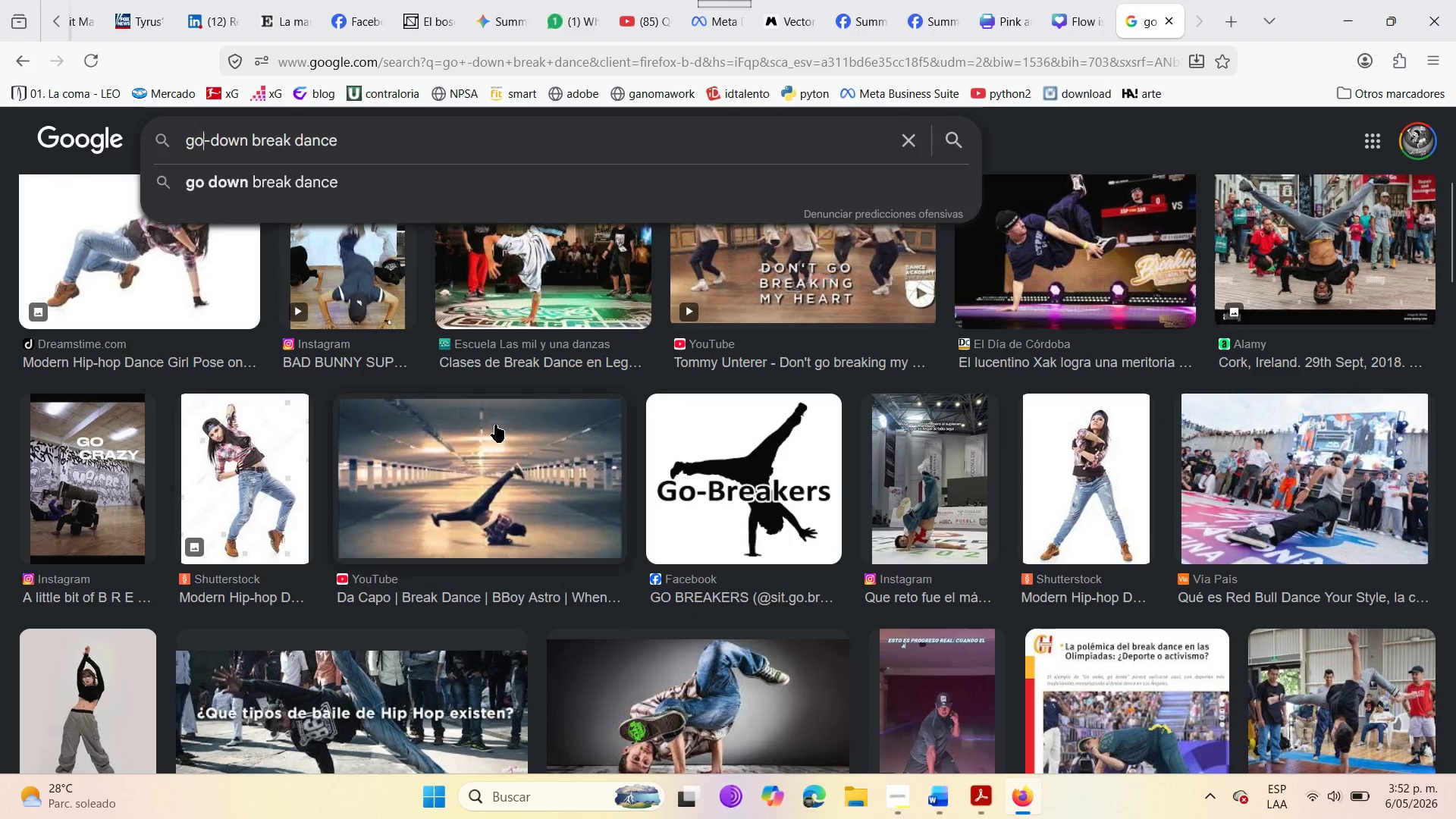 
scroll: coordinate [216, 587], scroll_direction: down, amount: 10.0
 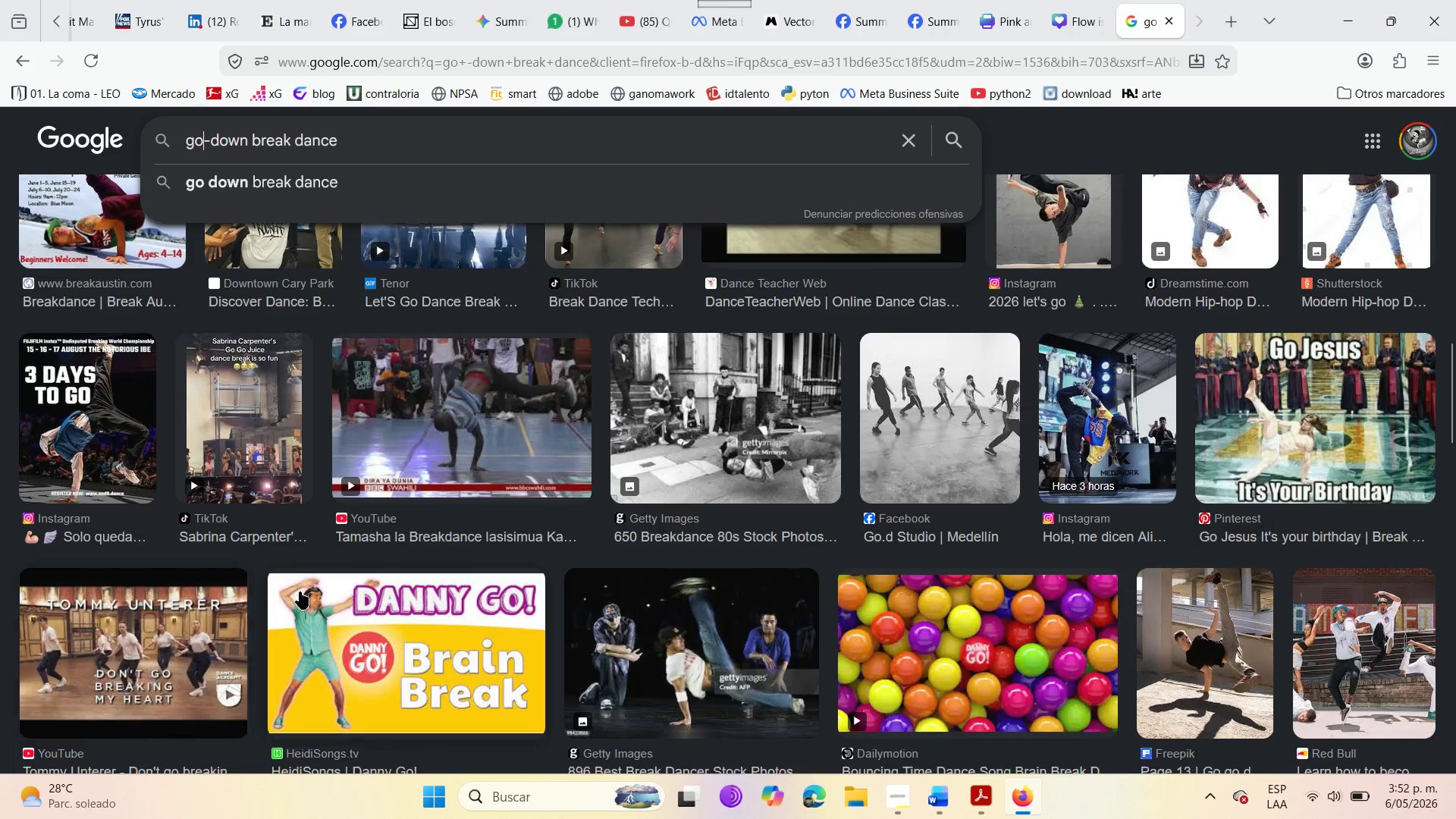 
scroll: coordinate [457, 599], scroll_direction: up, amount: 4.0
 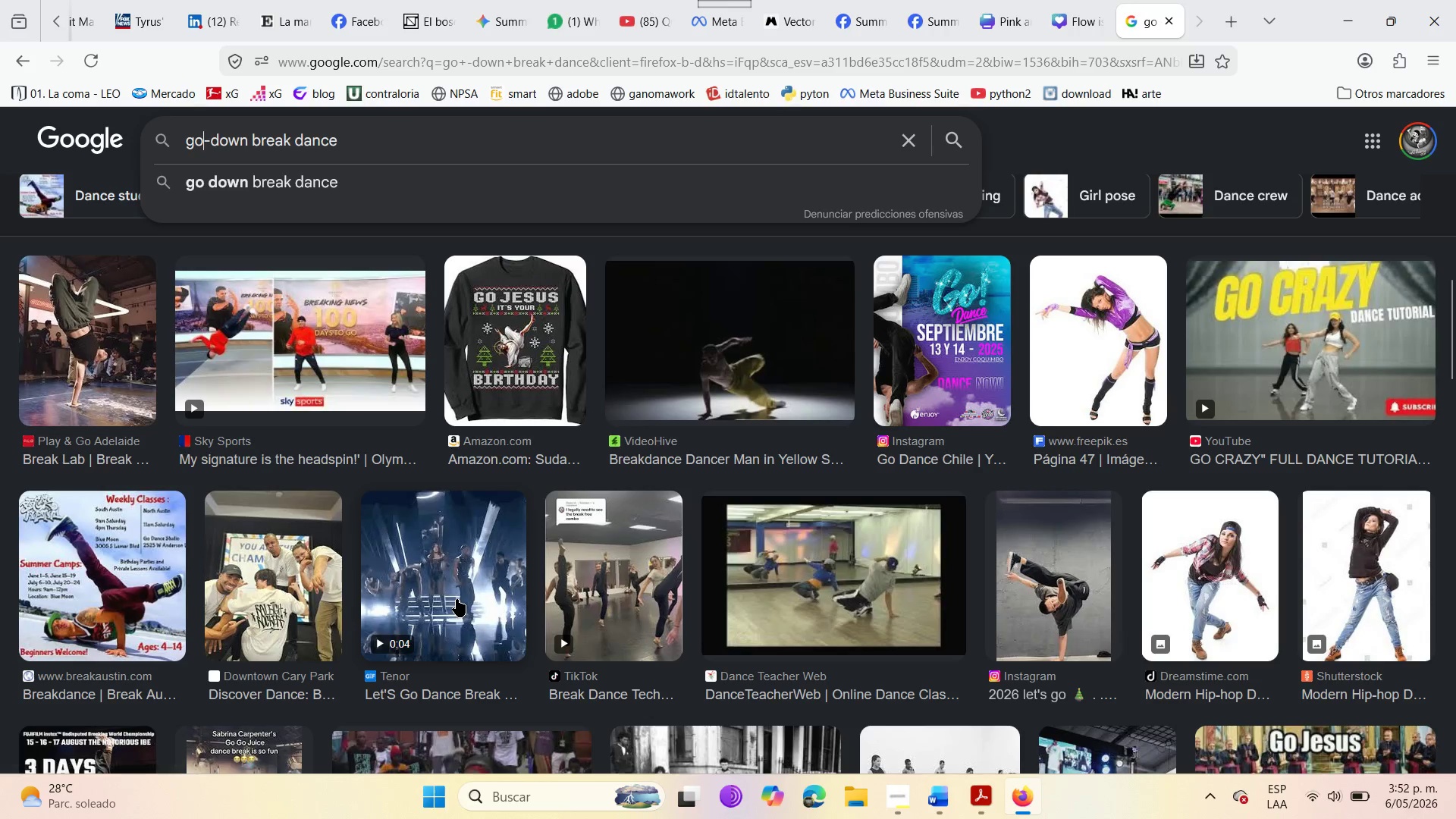 
scroll: coordinate [652, 676], scroll_direction: down, amount: 12.0
 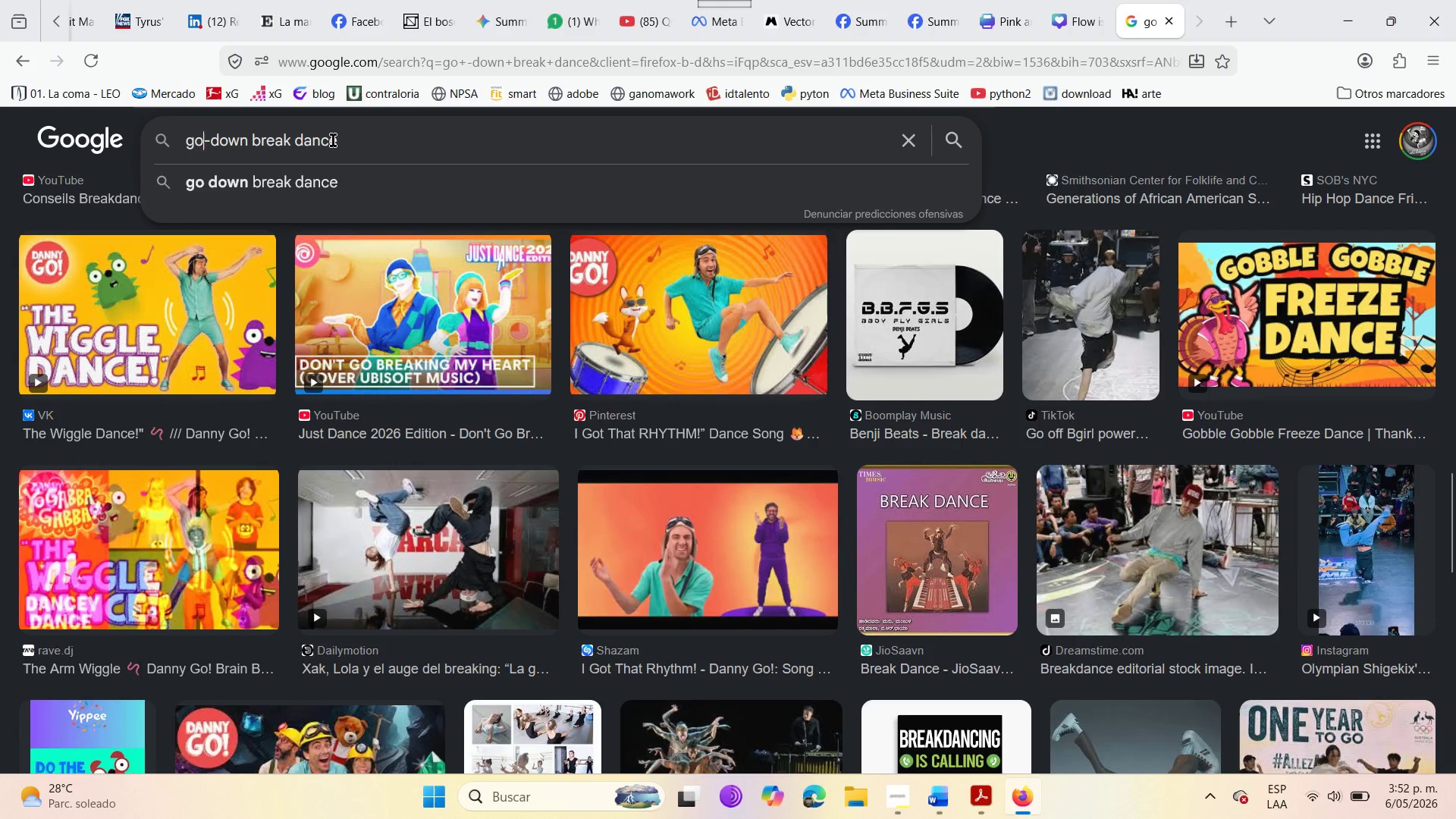 
left_click([340, 146])
 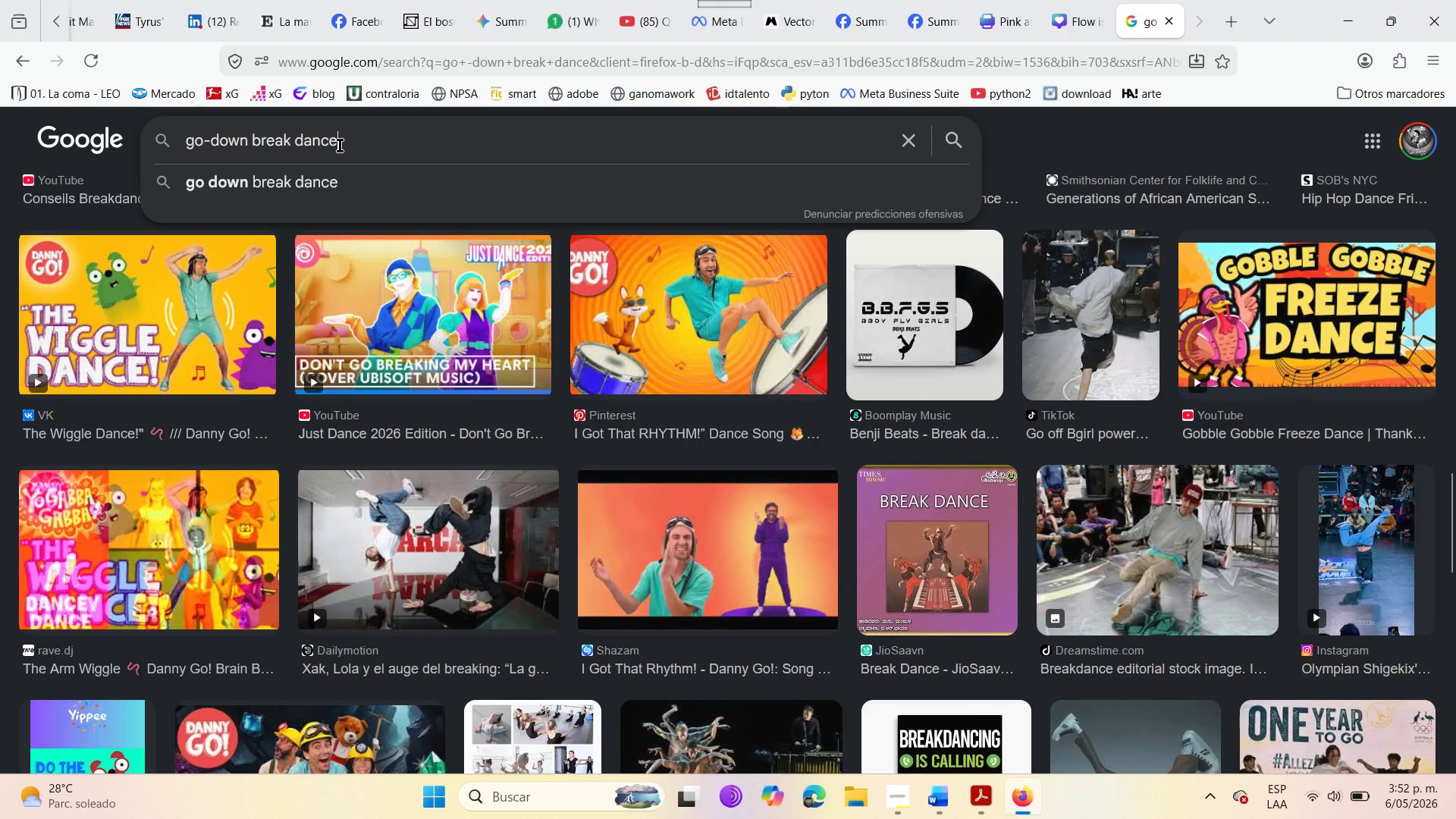 
left_click_drag(start_coordinate=[340, 146], to_coordinate=[166, 136])
 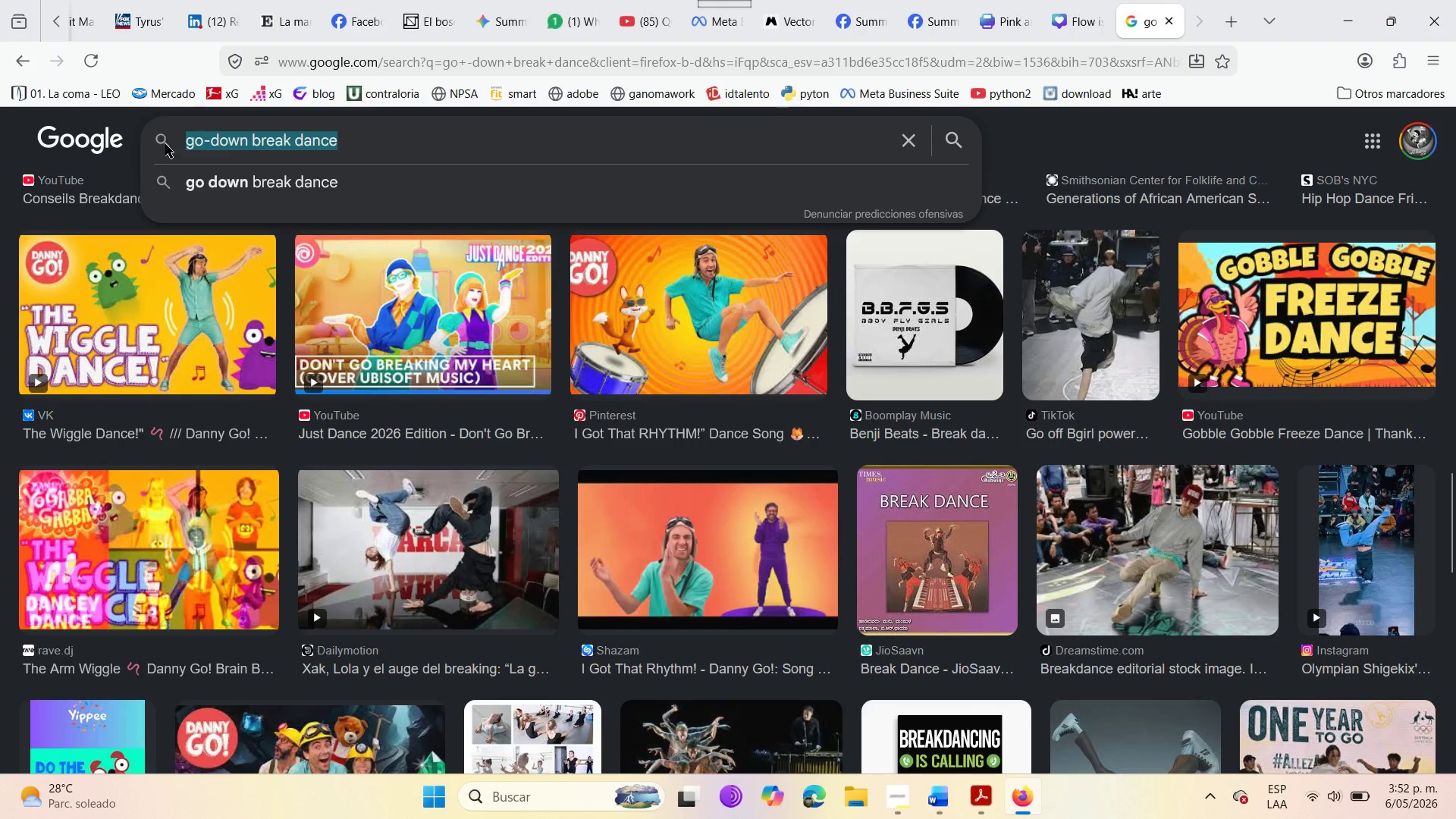 
key(Control+C)
 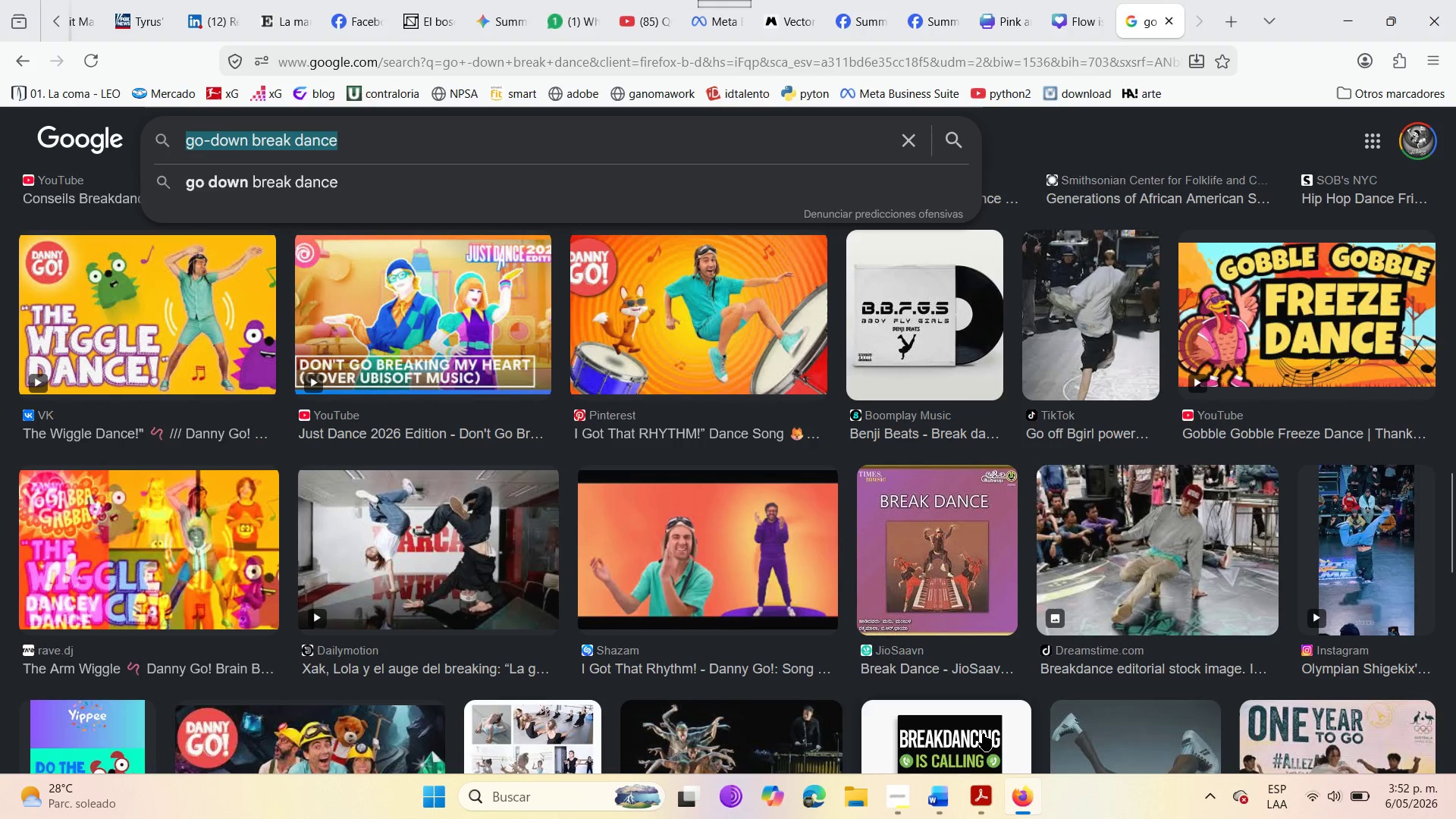 
wait(10.36)
 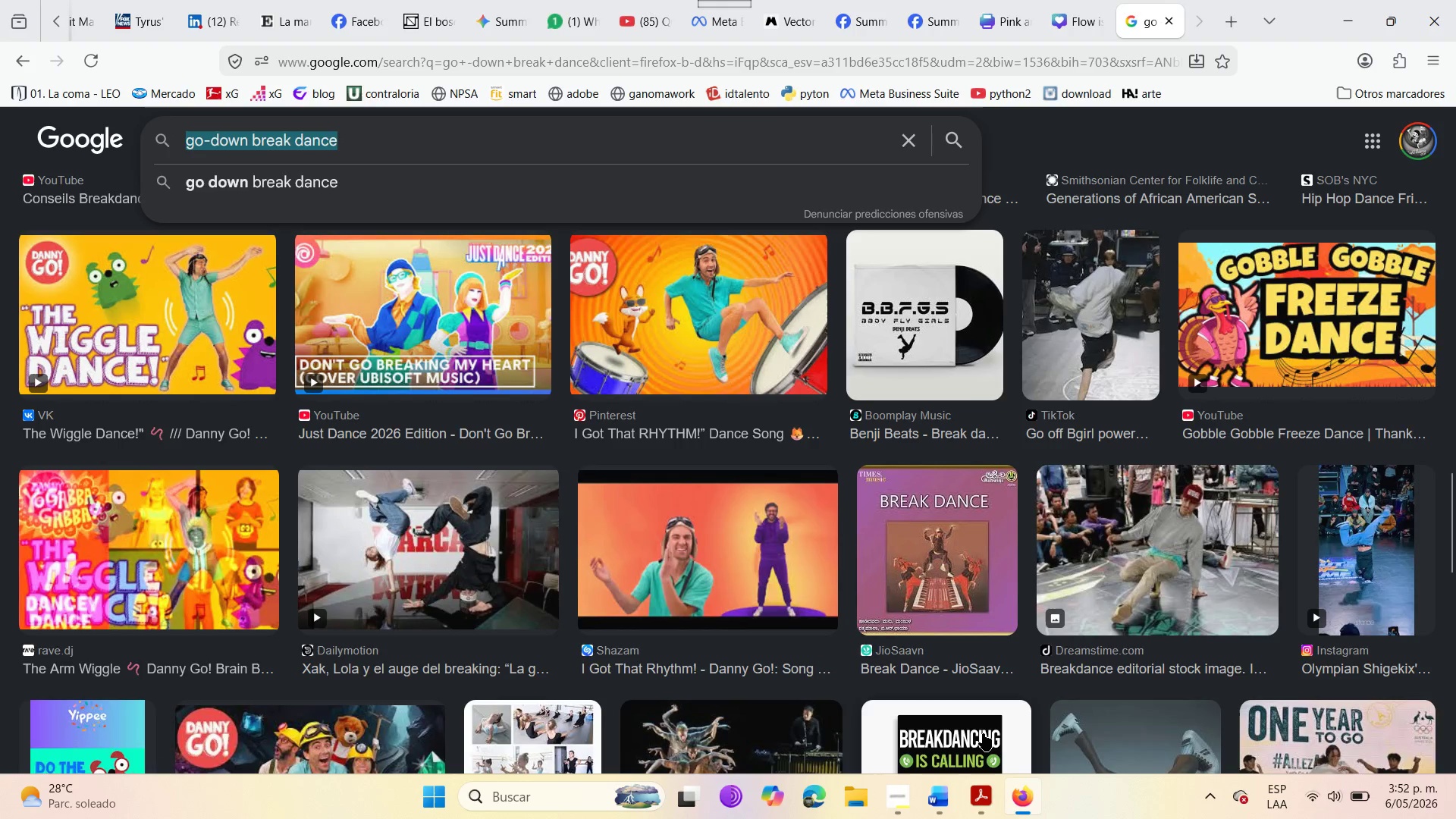 
left_click([770, 9])
 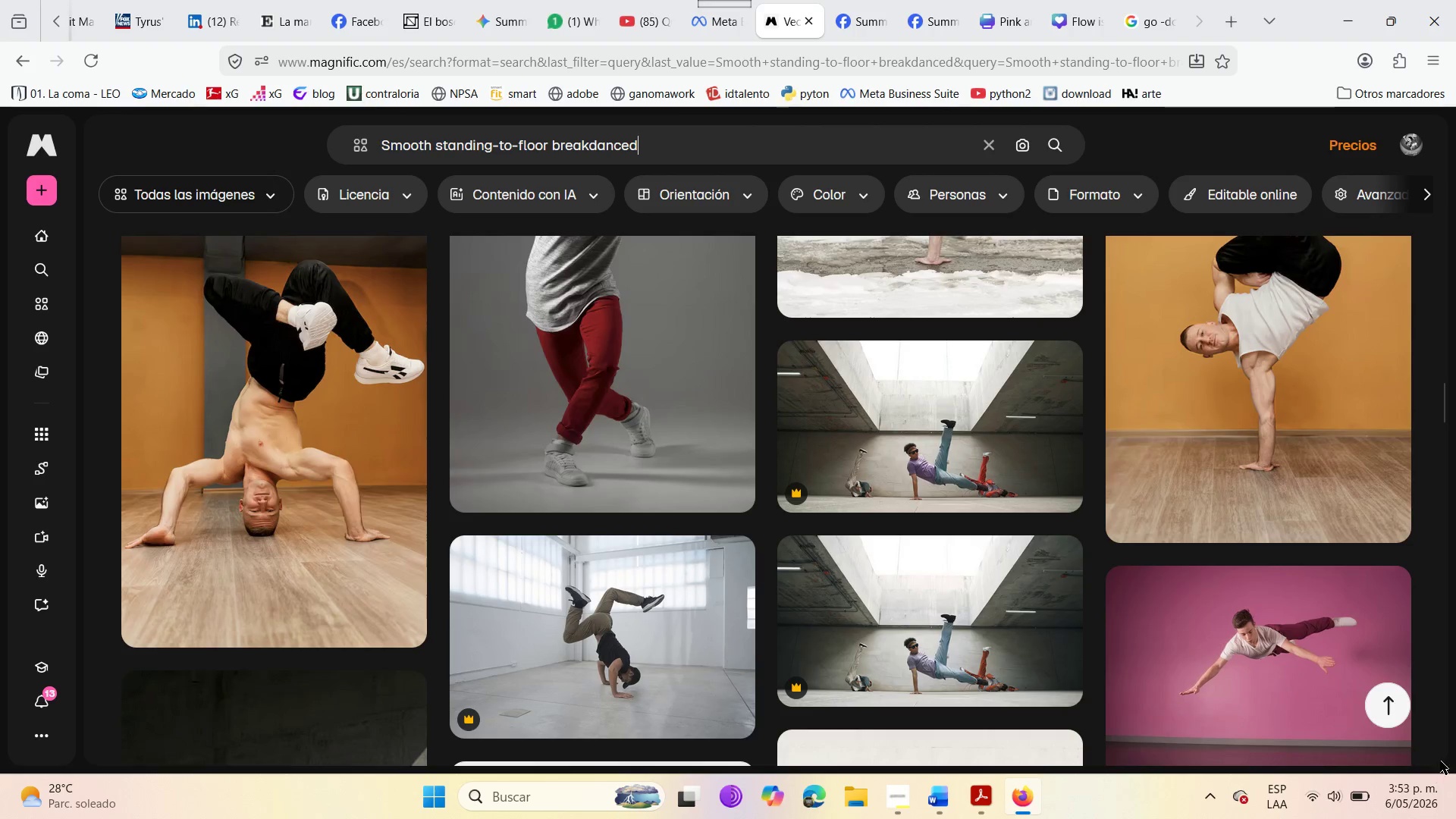 
left_click_drag(start_coordinate=[1448, 394], to_coordinate=[1455, 752])
 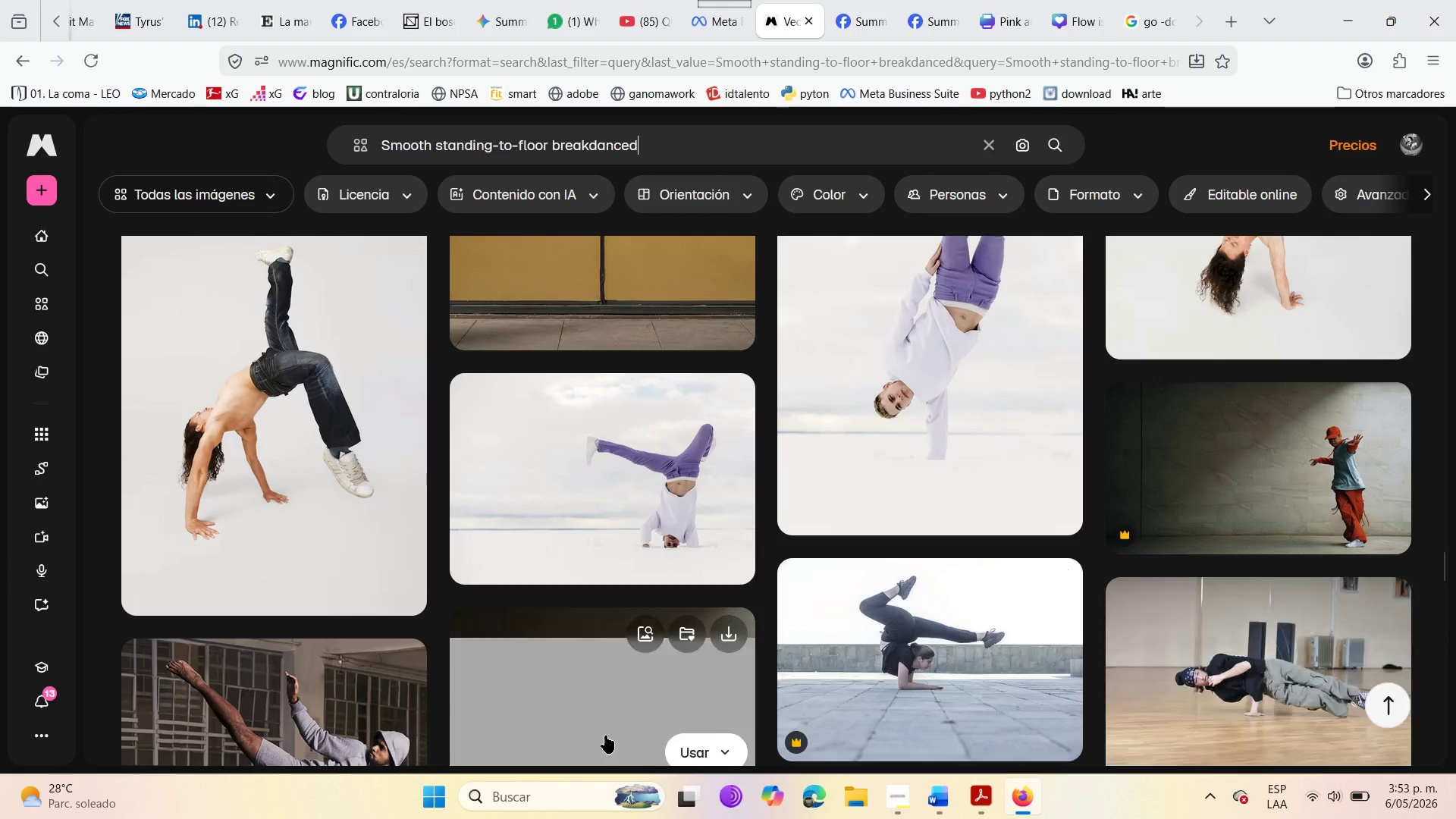 
scroll: coordinate [605, 736], scroll_direction: down, amount: 3.0
 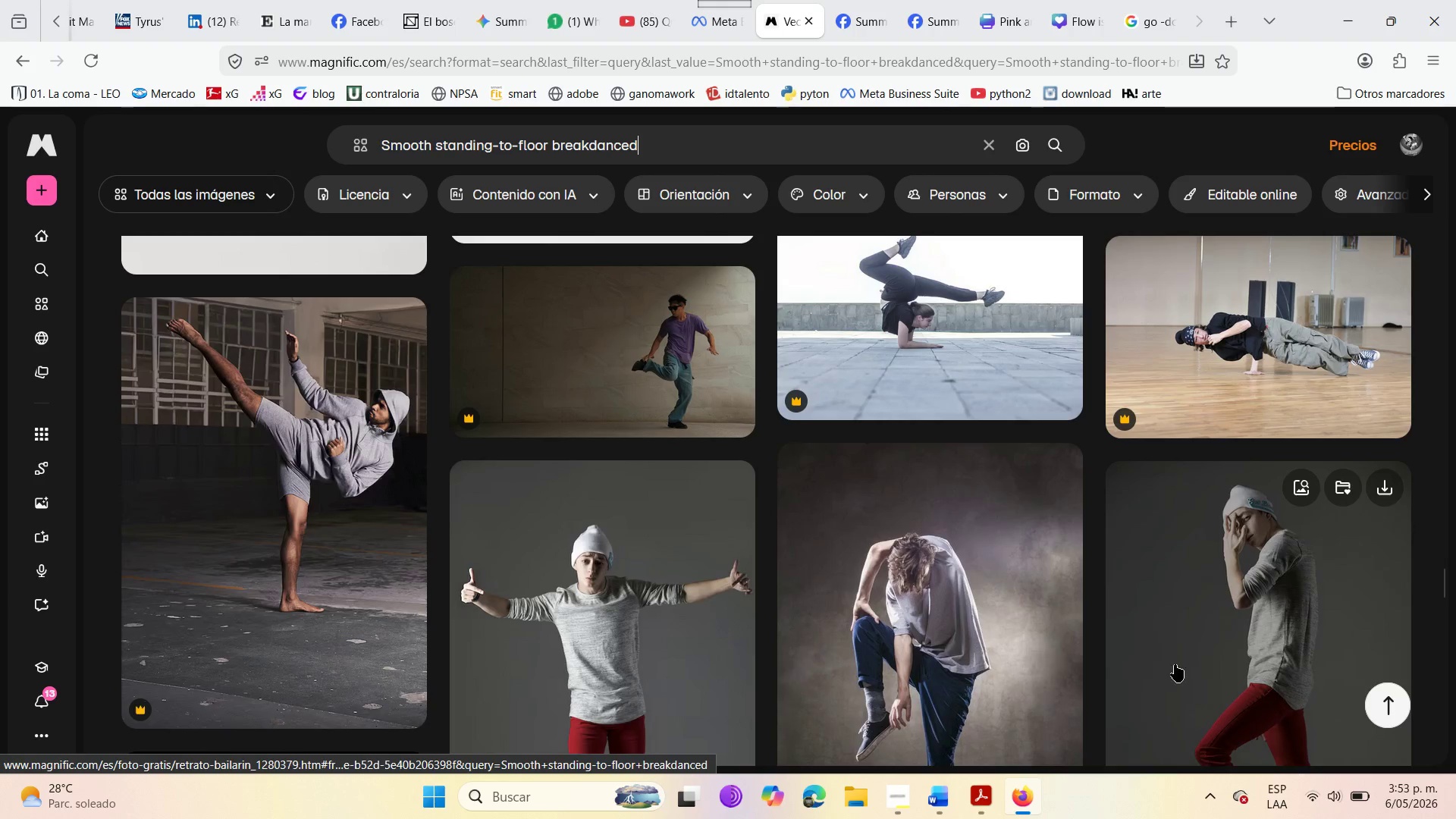 
left_click_drag(start_coordinate=[1445, 591], to_coordinate=[1421, 160])
 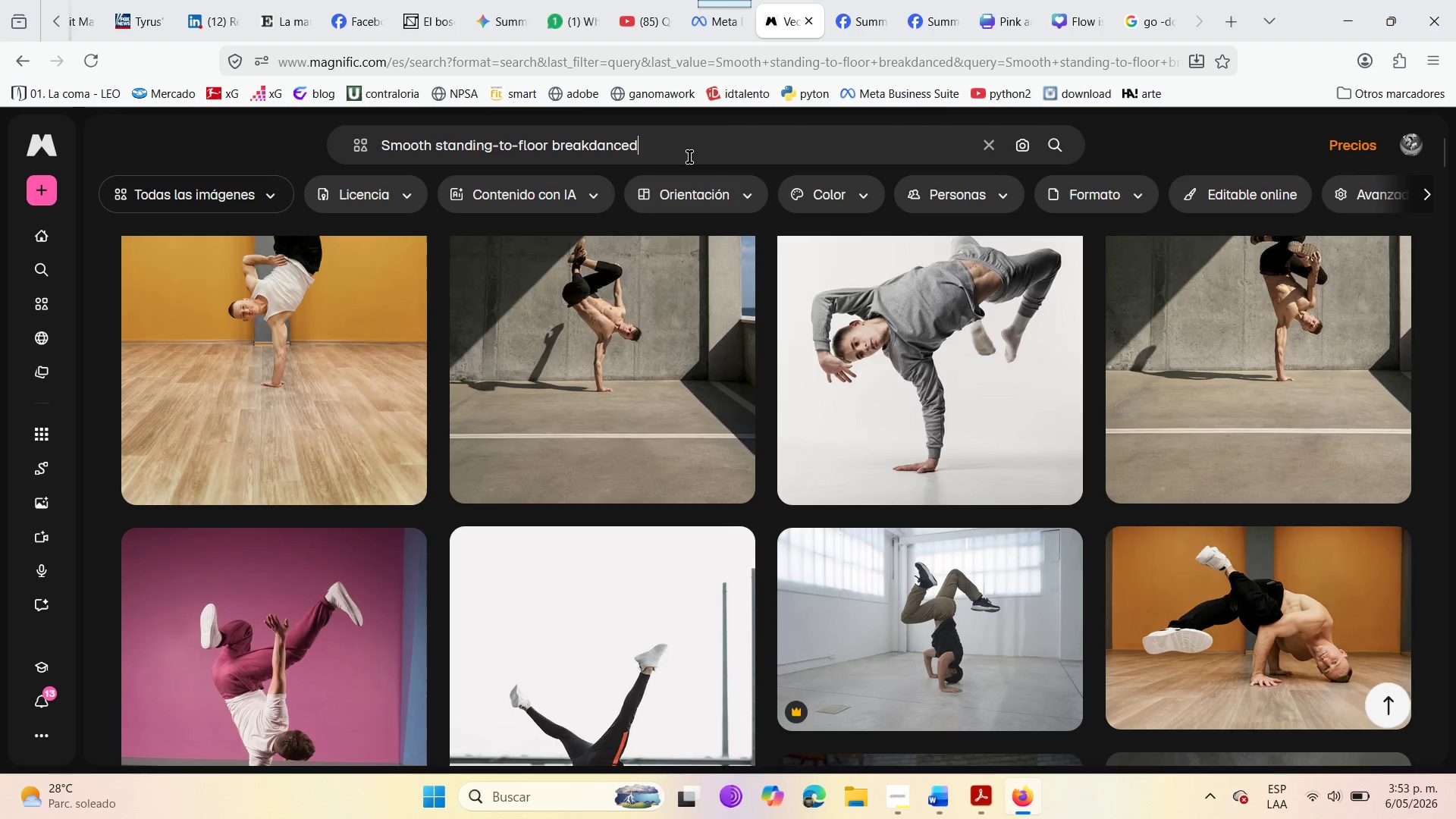 
key(Backspace)
 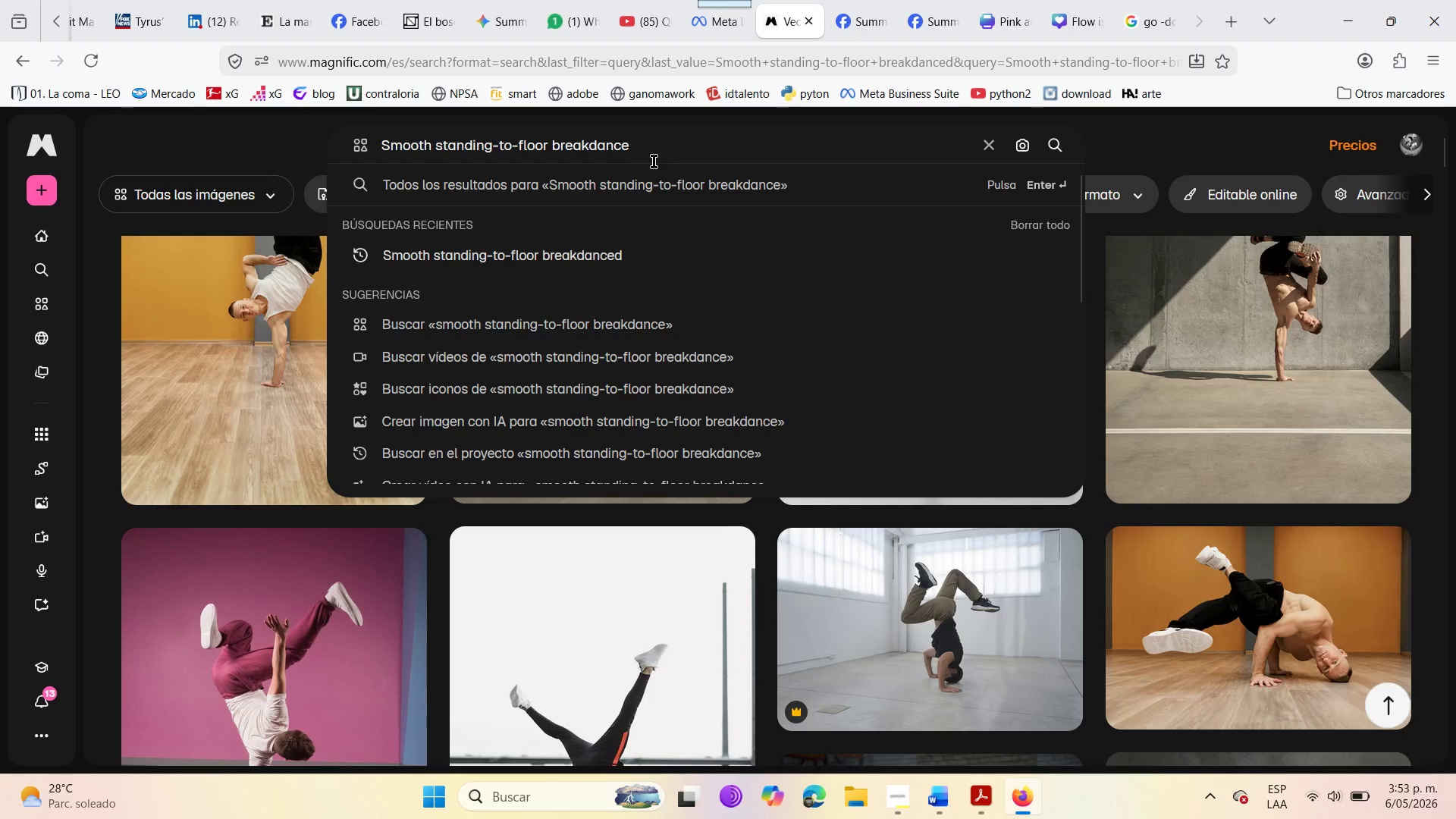 
left_click_drag(start_coordinate=[649, 151], to_coordinate=[367, 161])
 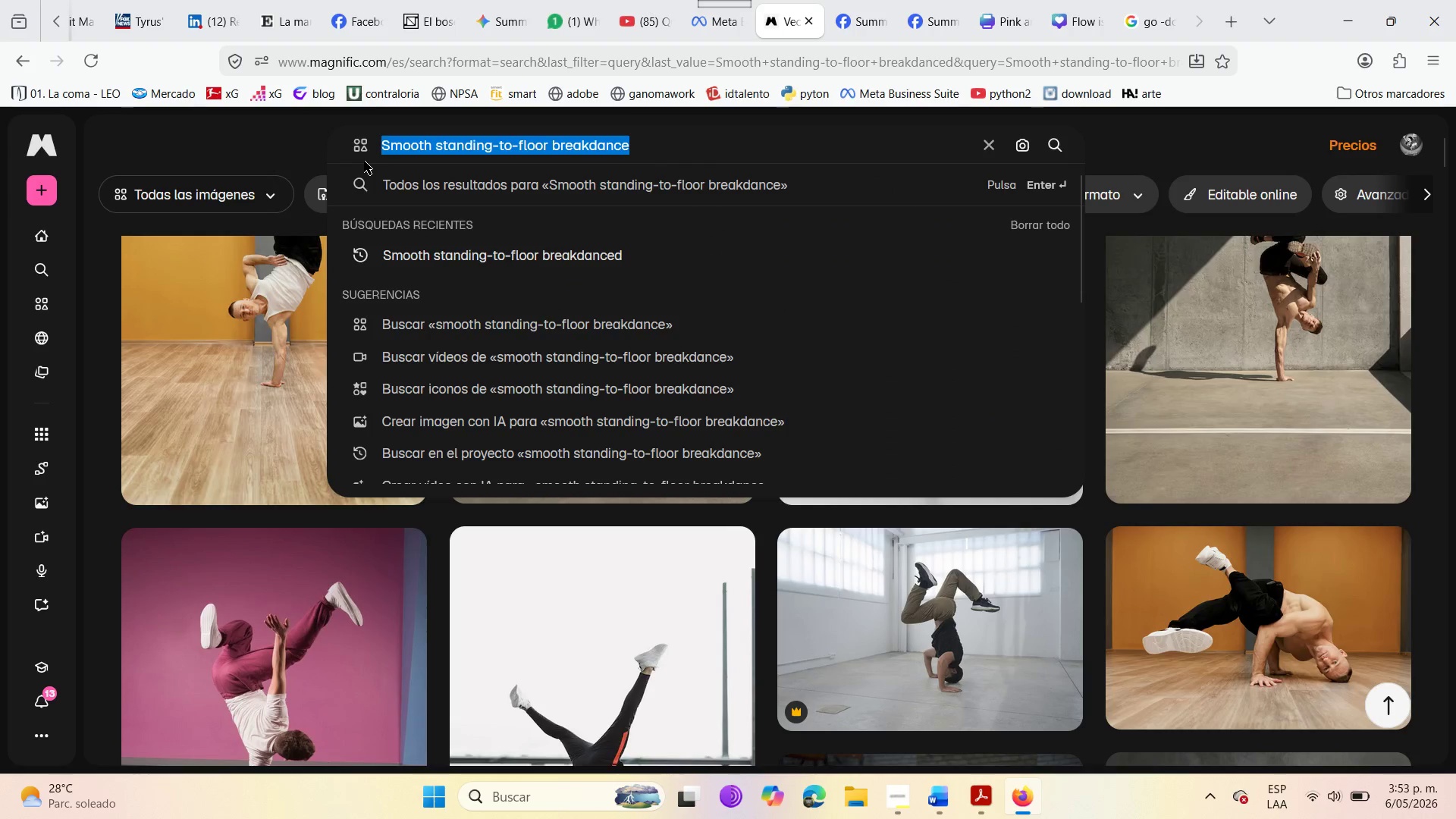 
key(Backspace)
 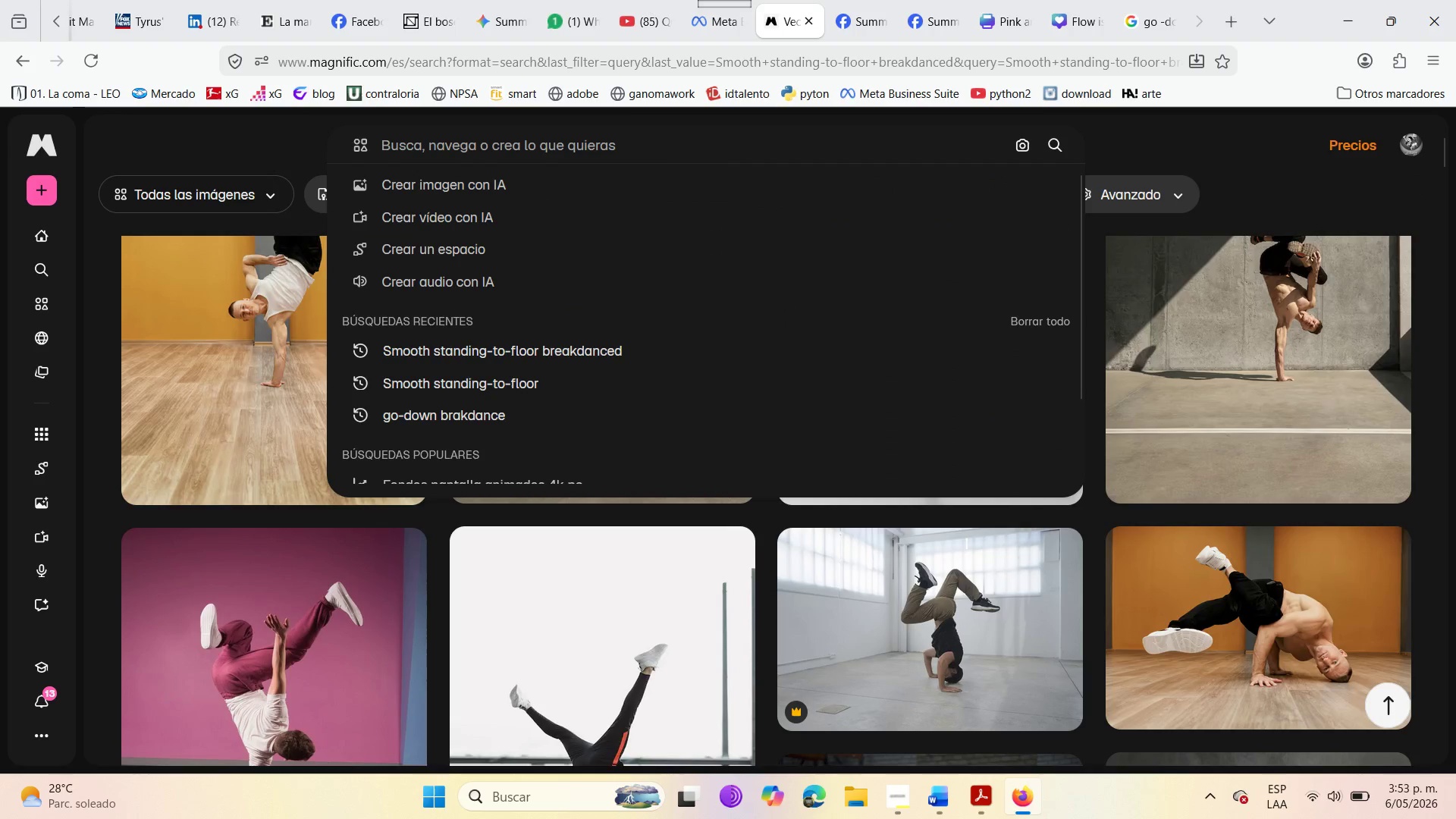 
key(Control+ControlLeft)
 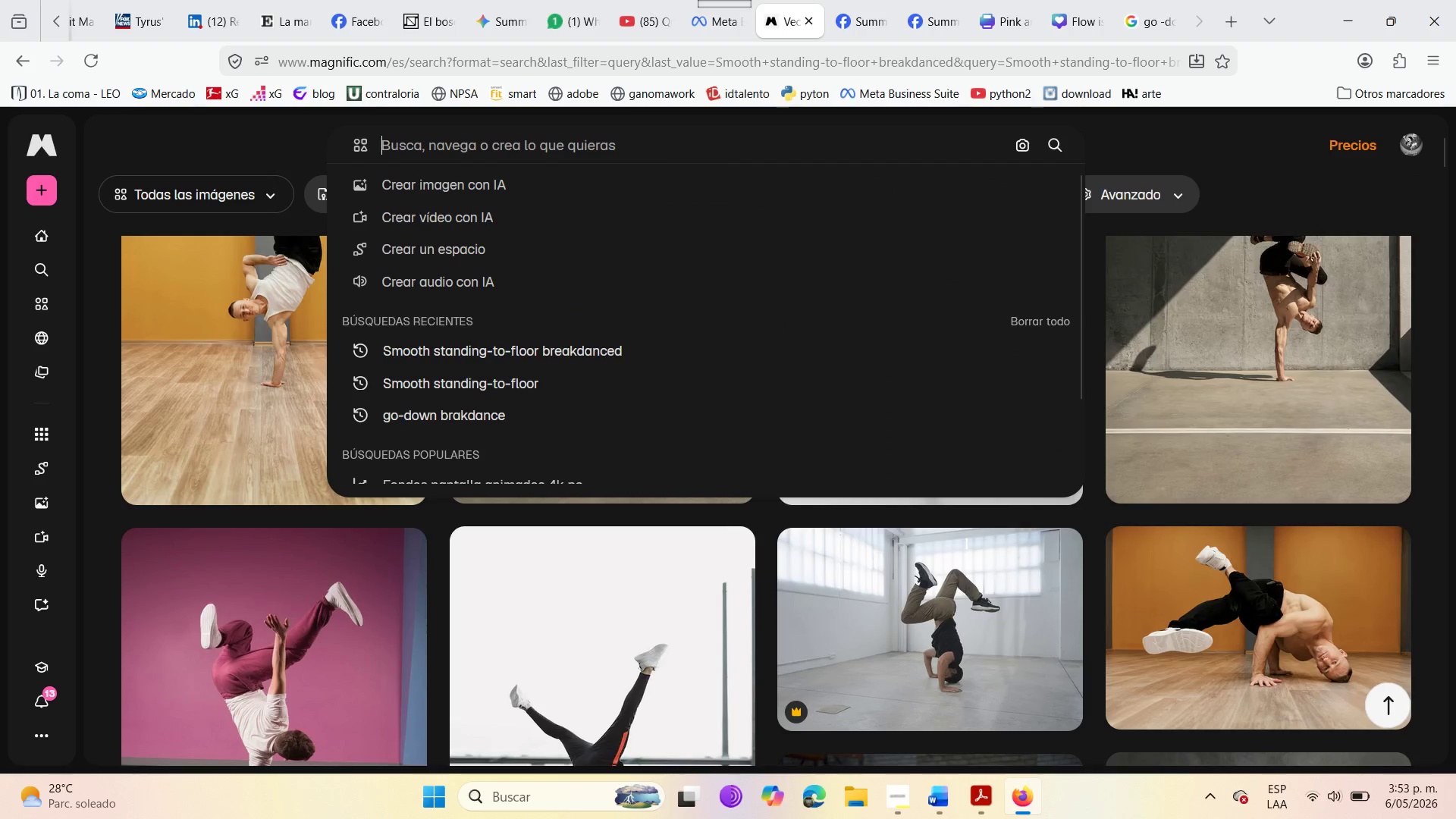 
key(Control+V)
 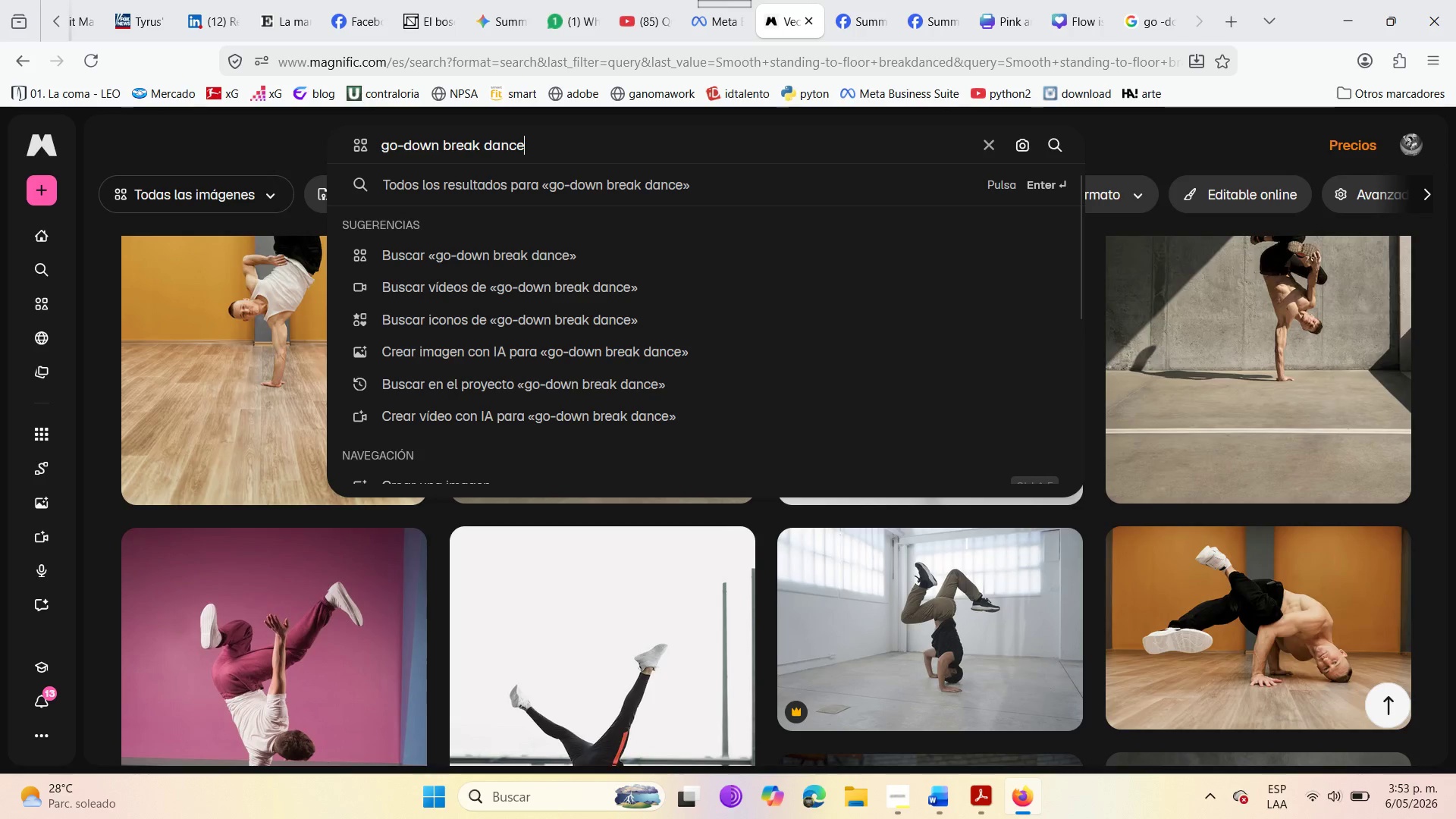 
key(Enter)
 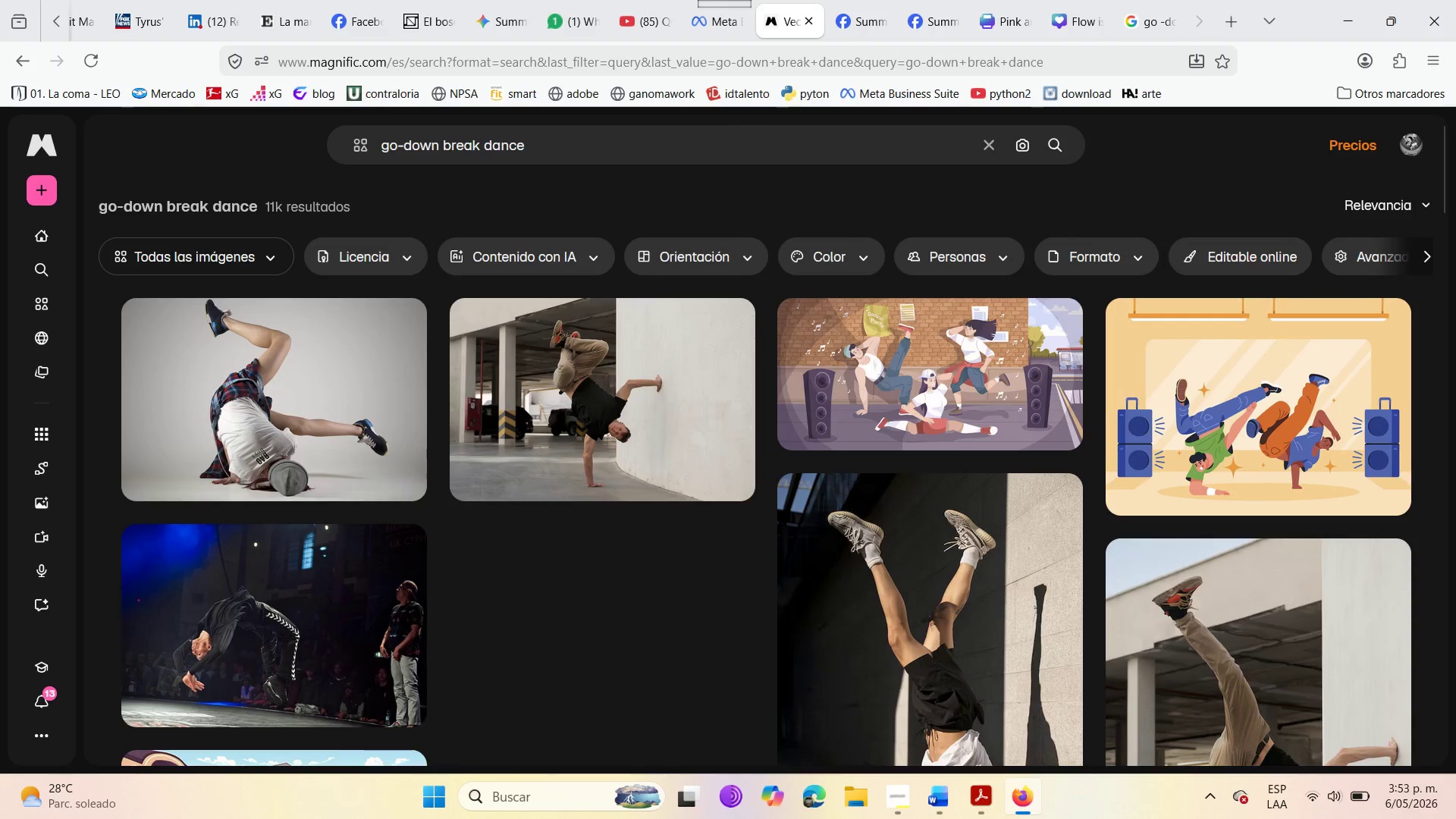 
wait(8.89)
 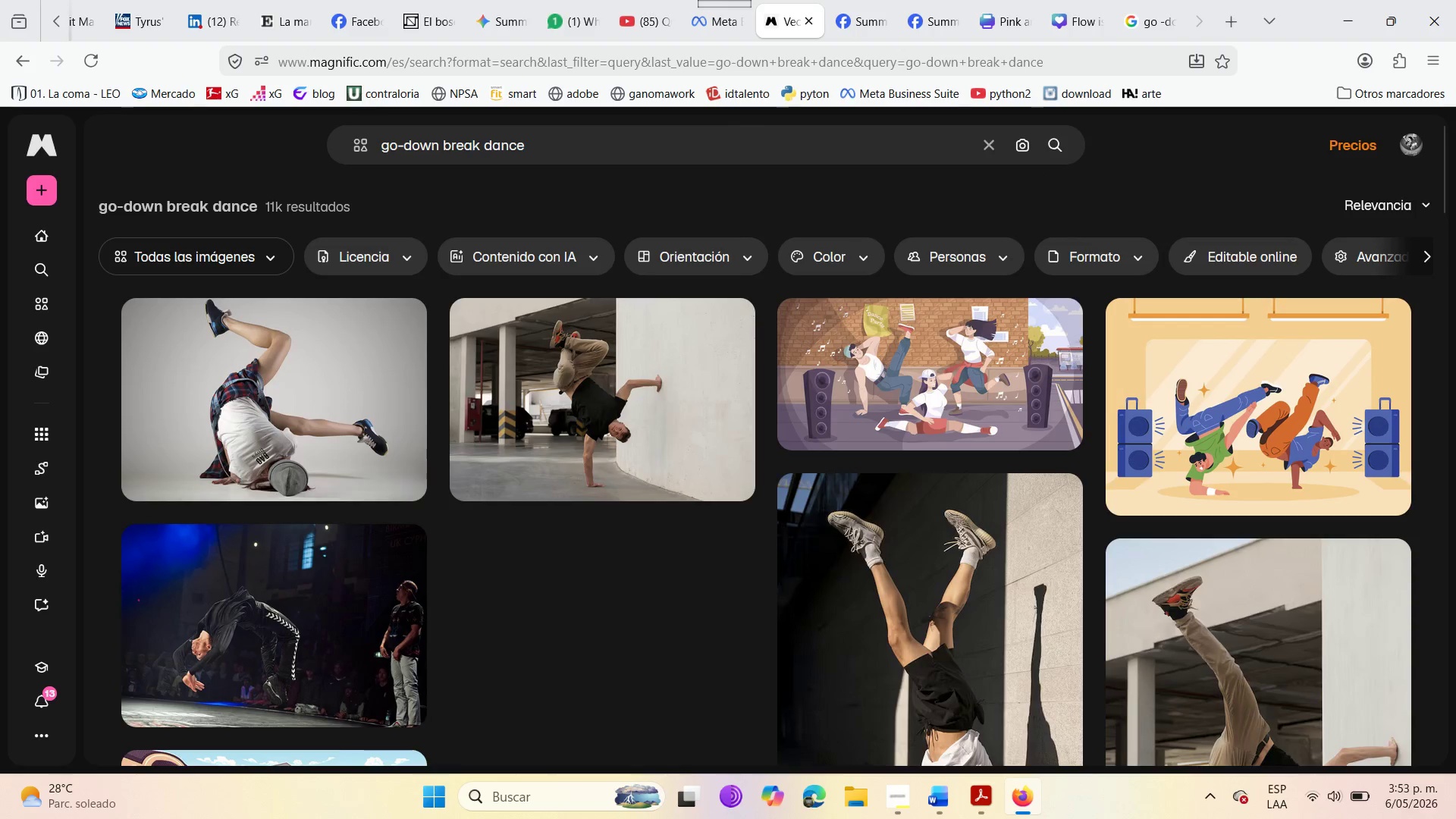 
scroll: coordinate [444, 524], scroll_direction: down, amount: 5.0
 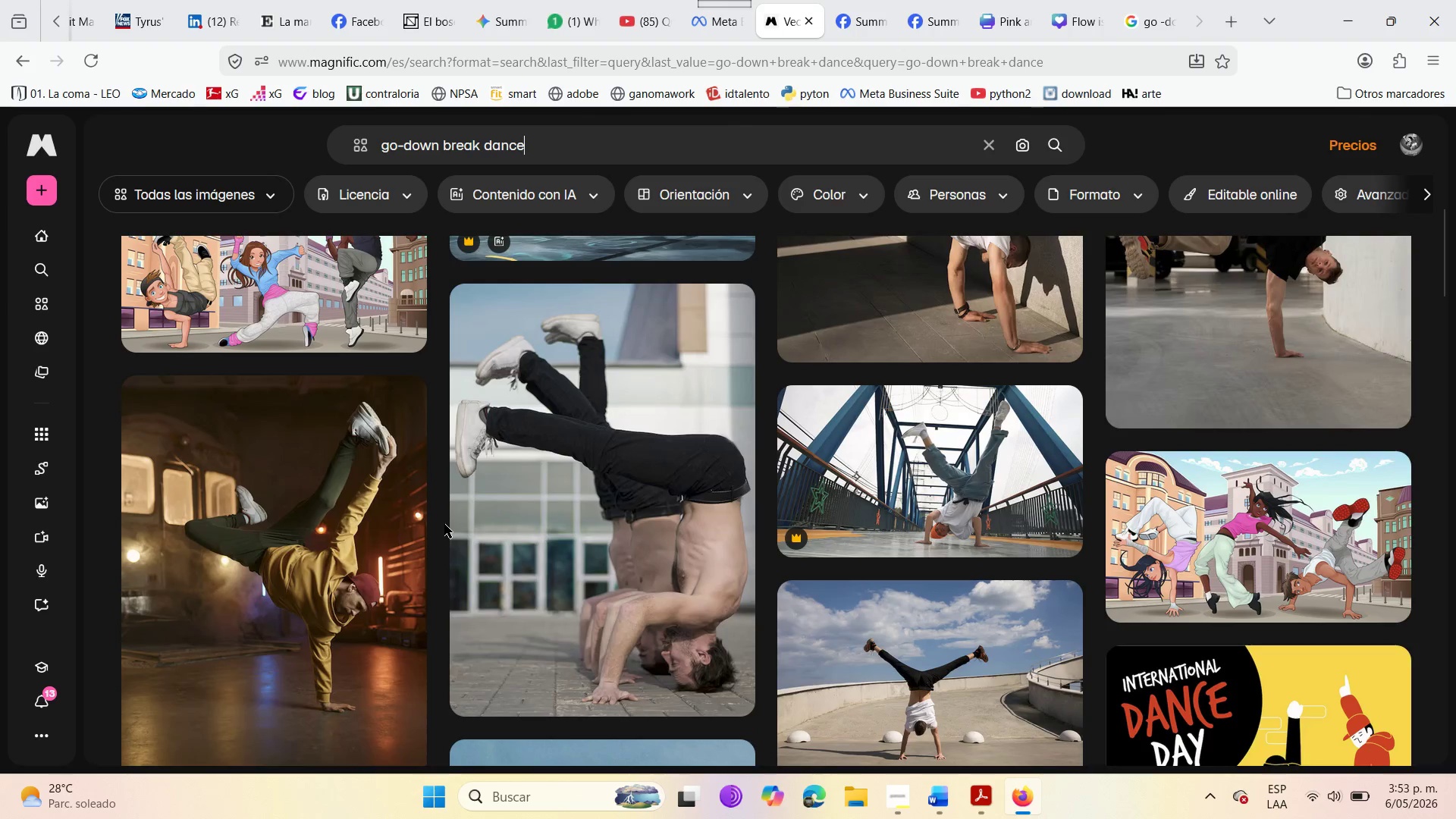 
scroll: coordinate [444, 524], scroll_direction: up, amount: 6.0
 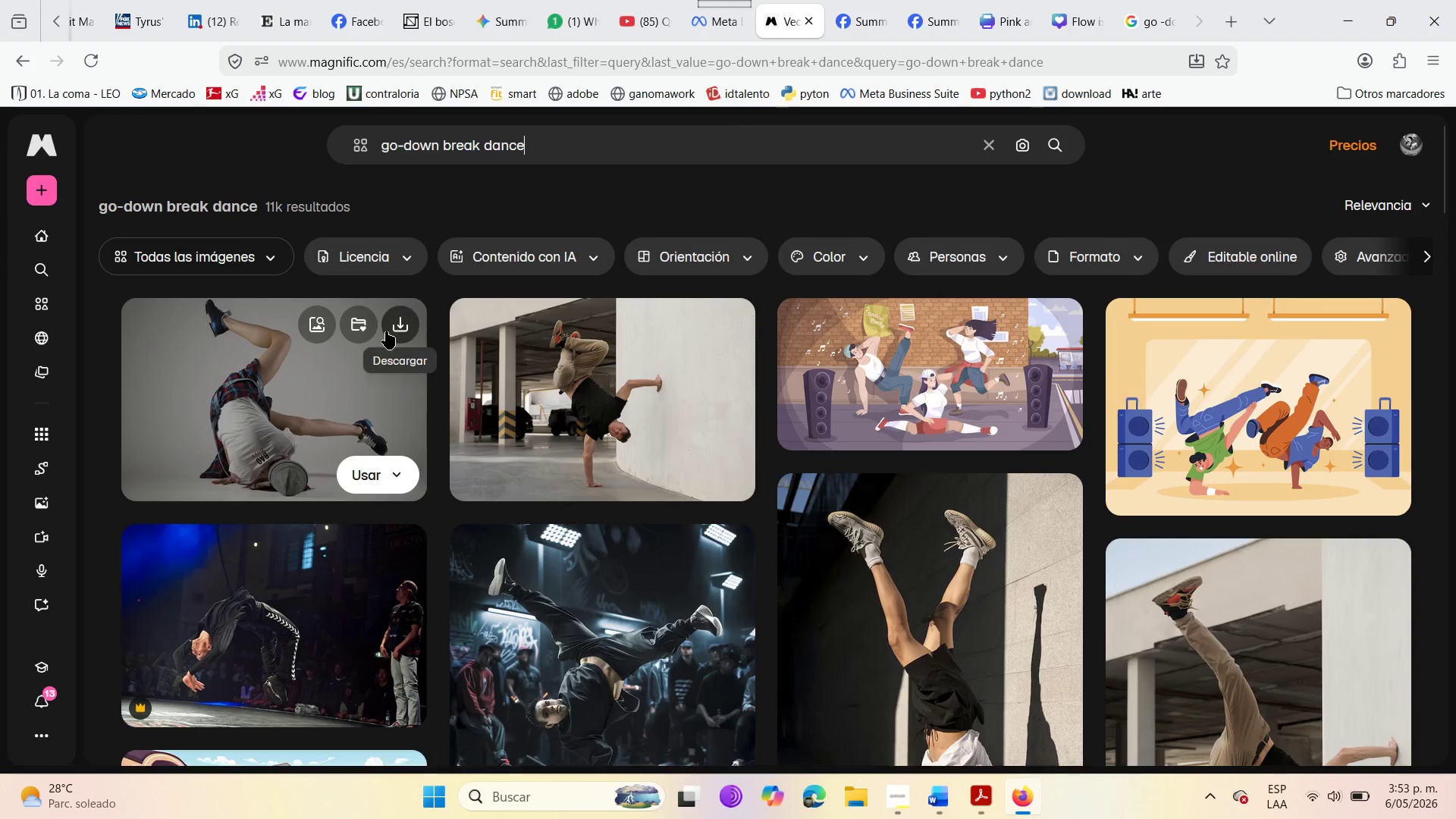 
left_click([387, 329])
 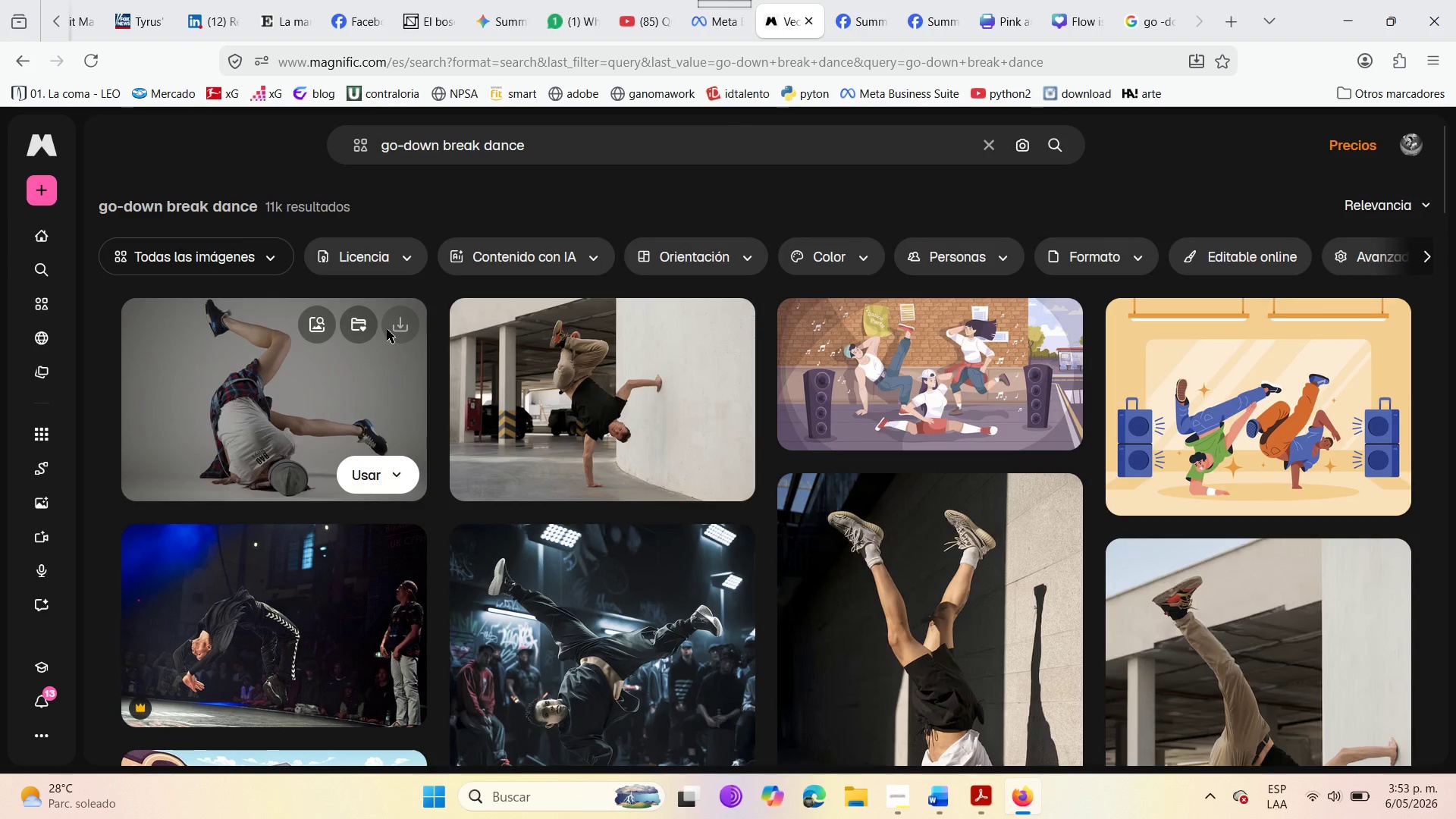 
mouse_move([421, 275])
 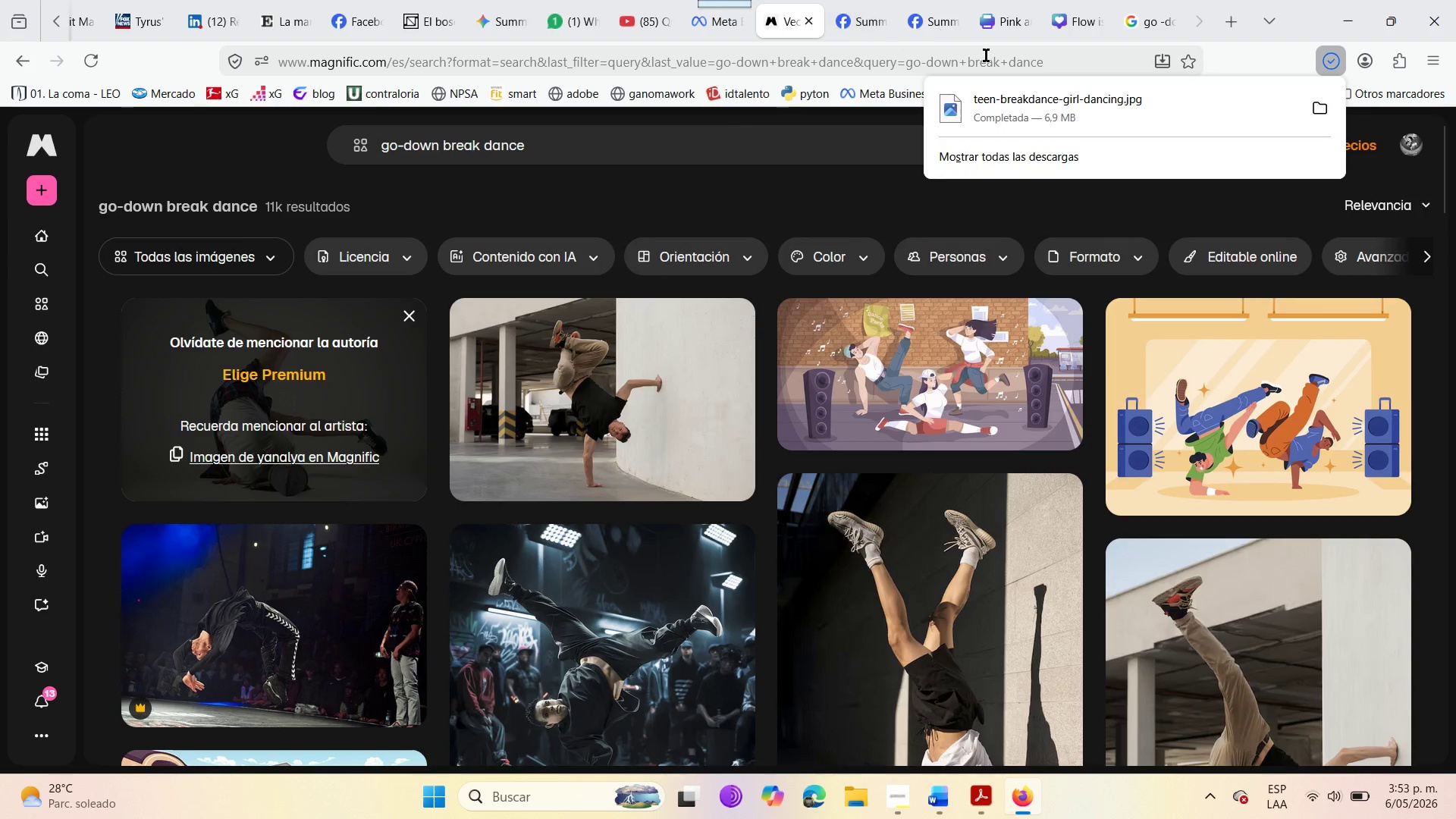 
left_click([992, 0])
 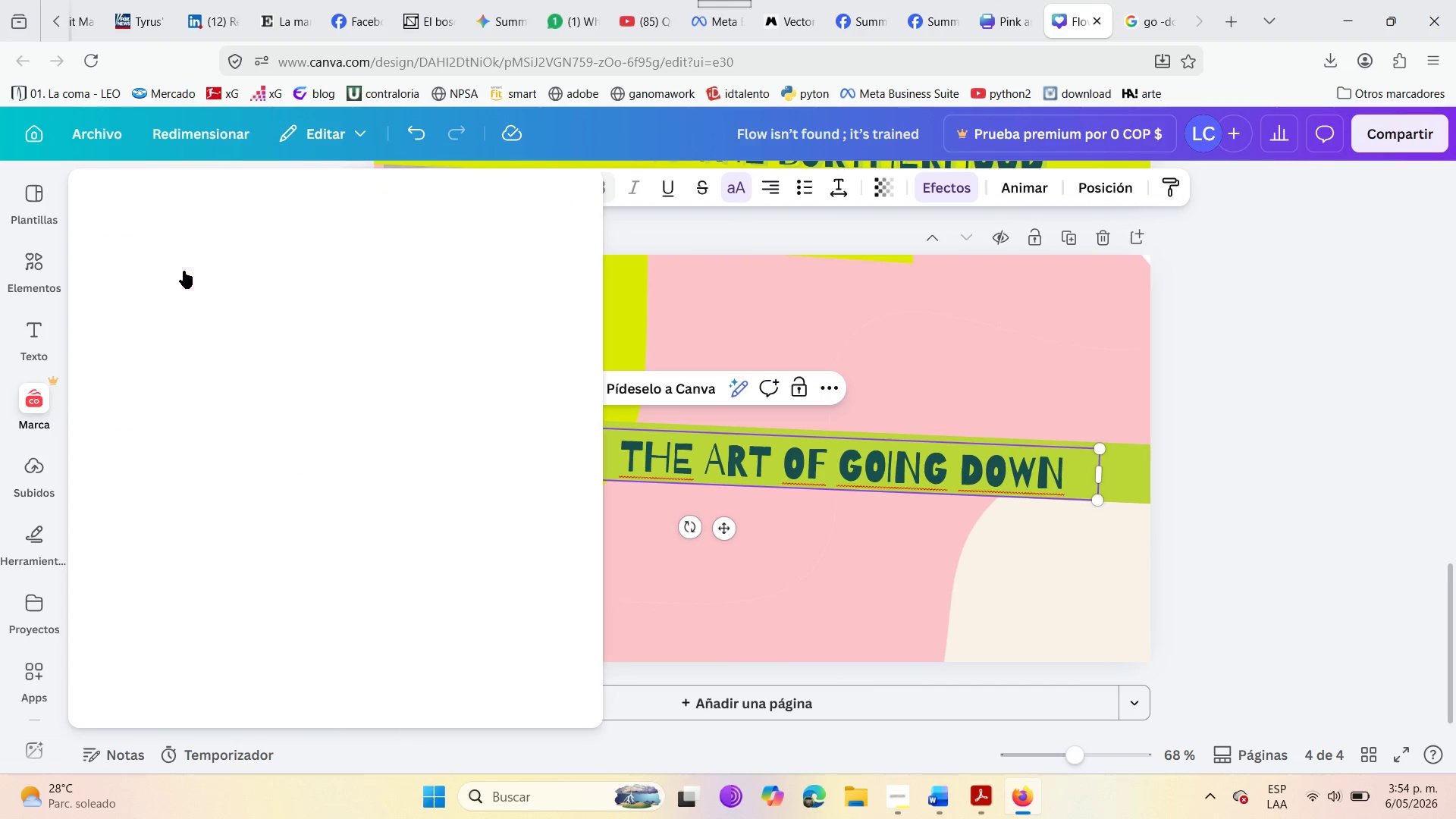 
wait(6.94)
 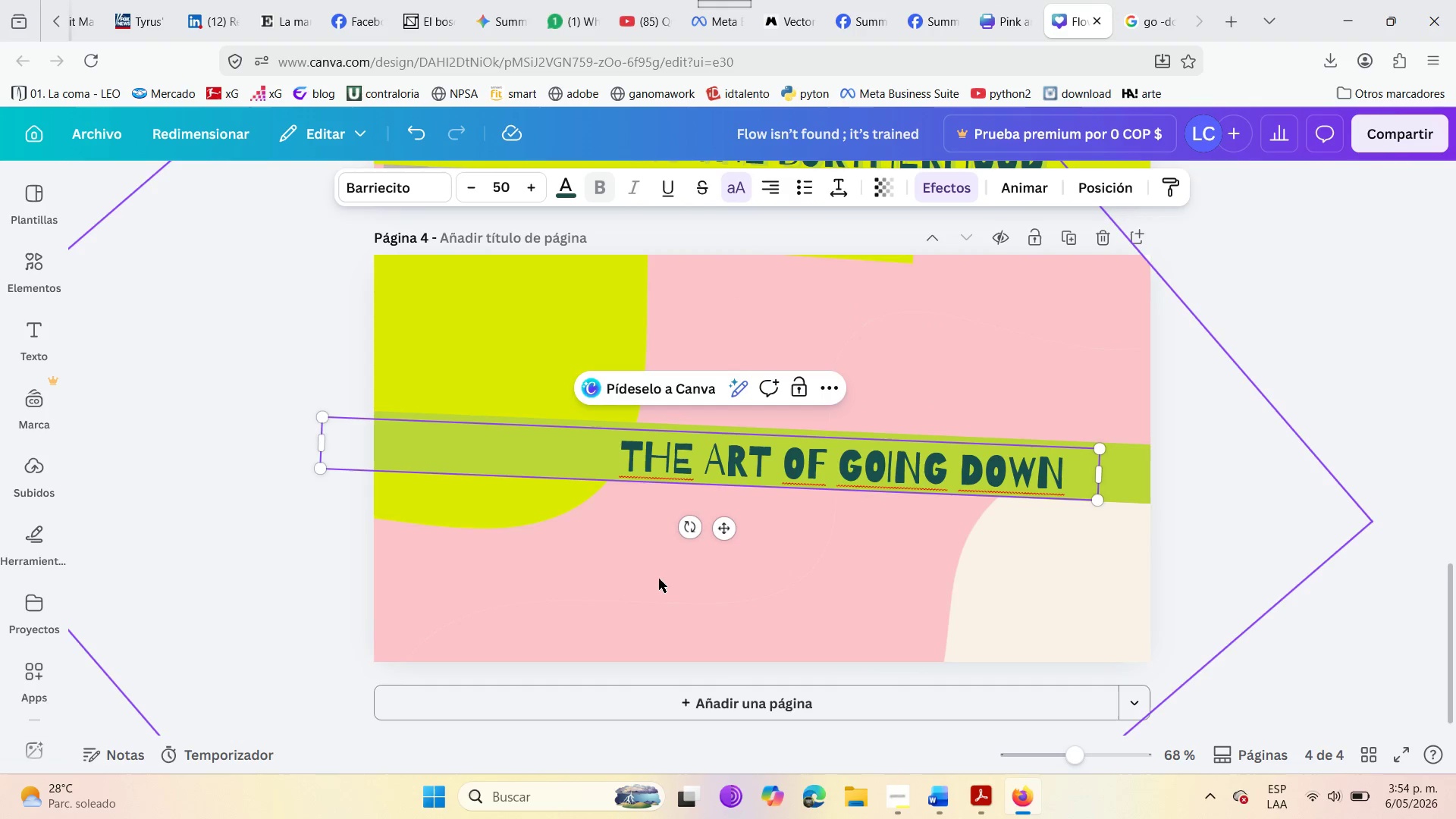 
left_click([22, 474])
 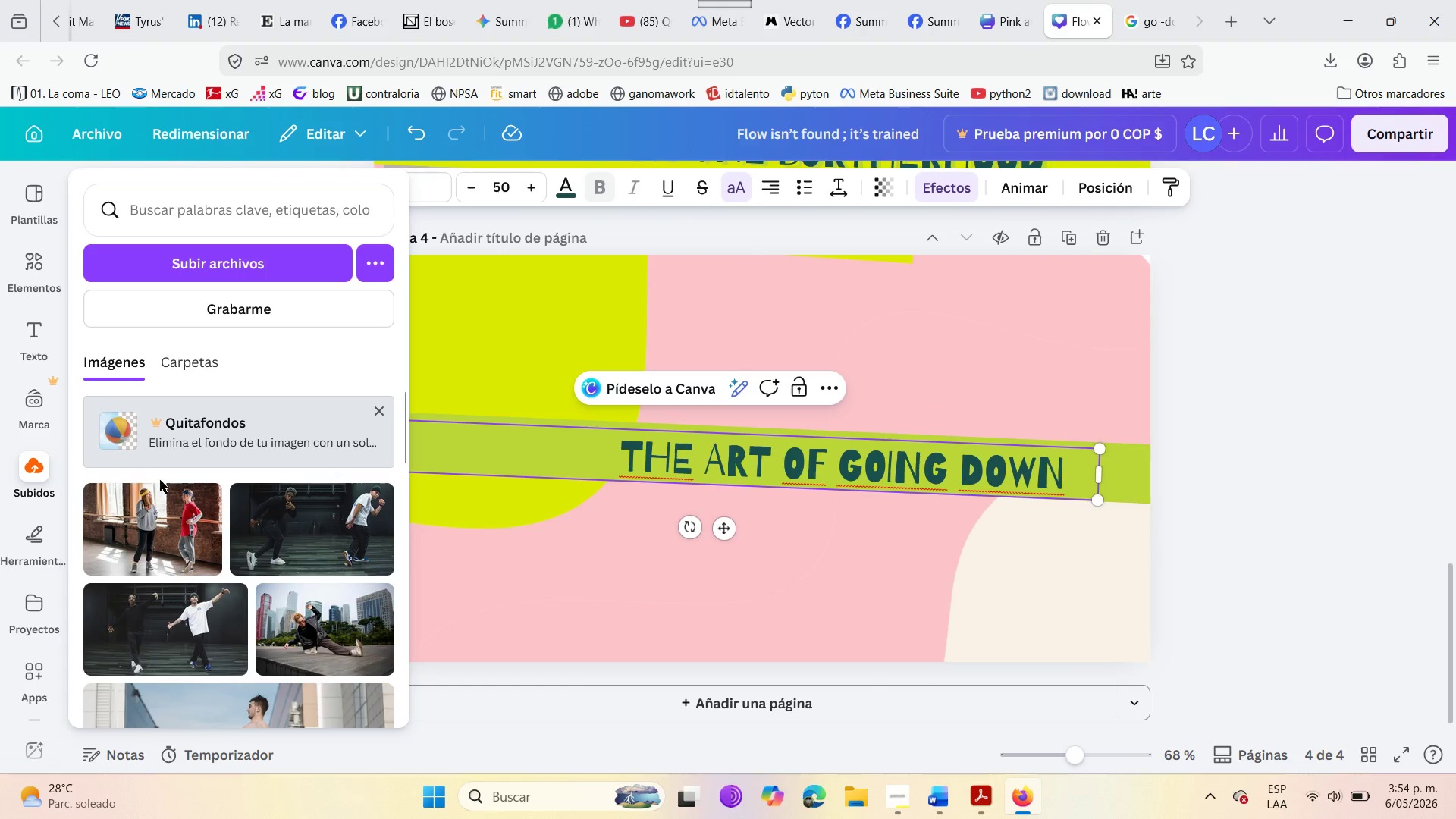 
left_click([143, 258])
 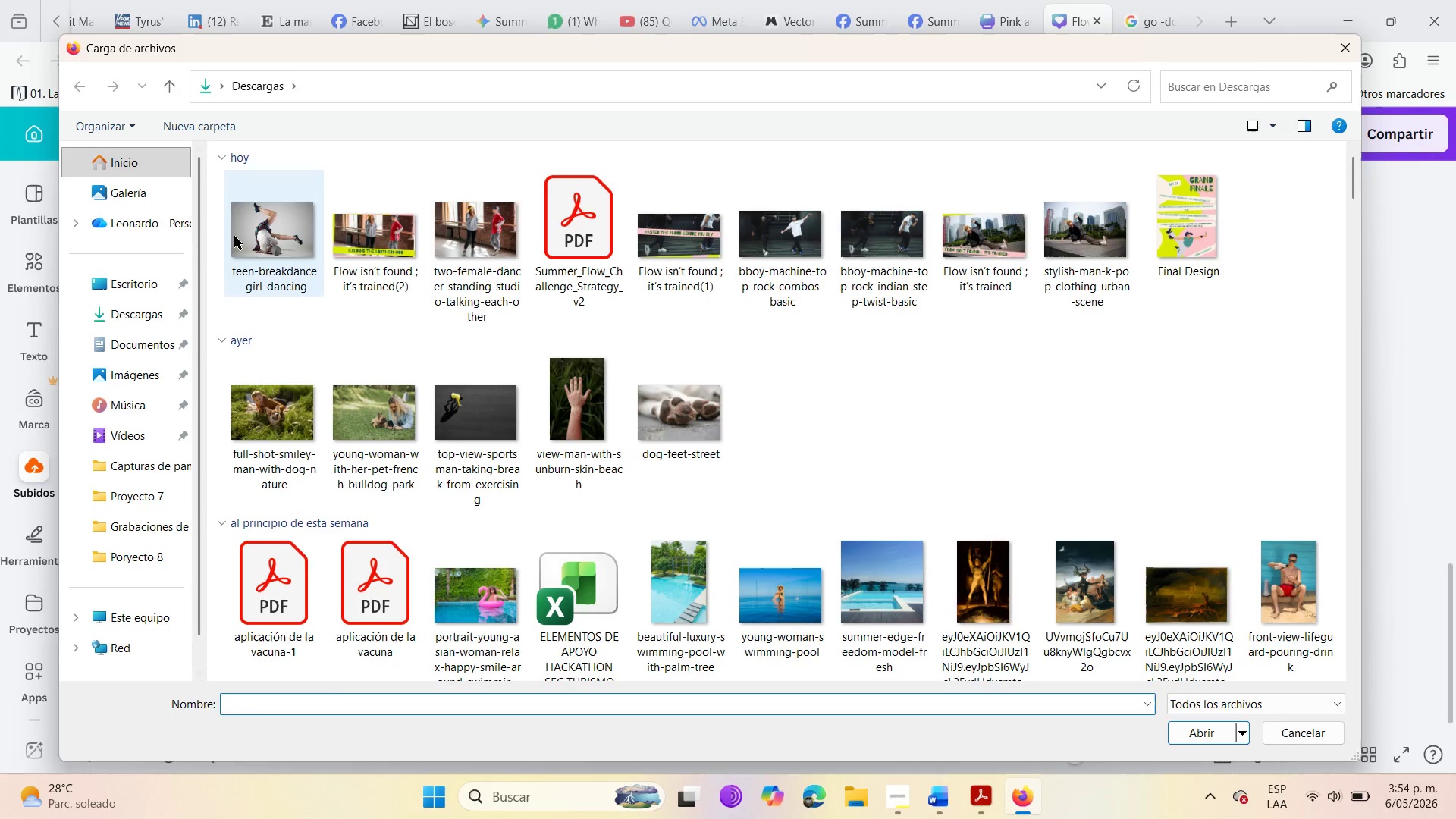 
left_click([1217, 733])
 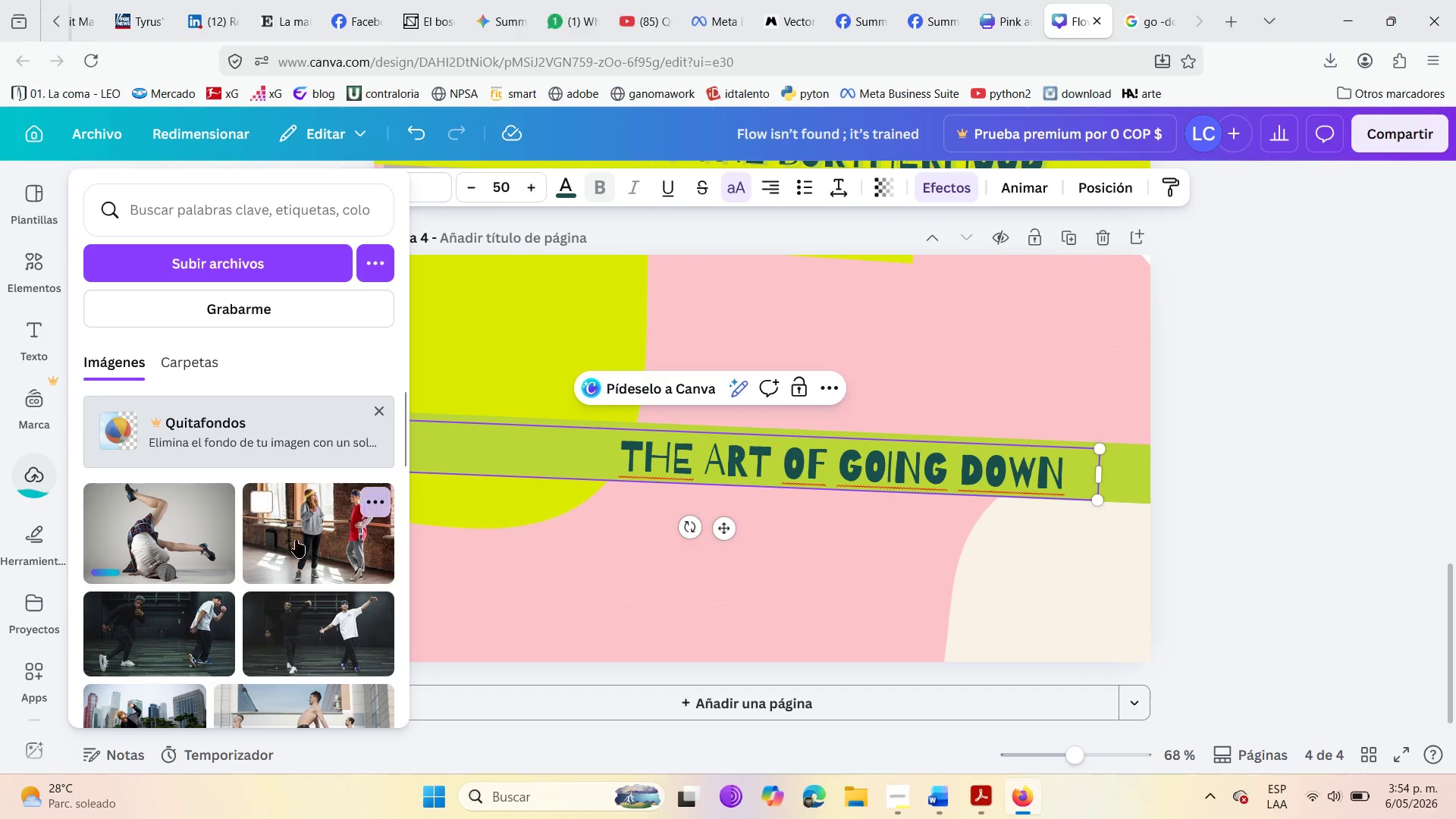 
left_click_drag(start_coordinate=[148, 519], to_coordinate=[725, 388])
 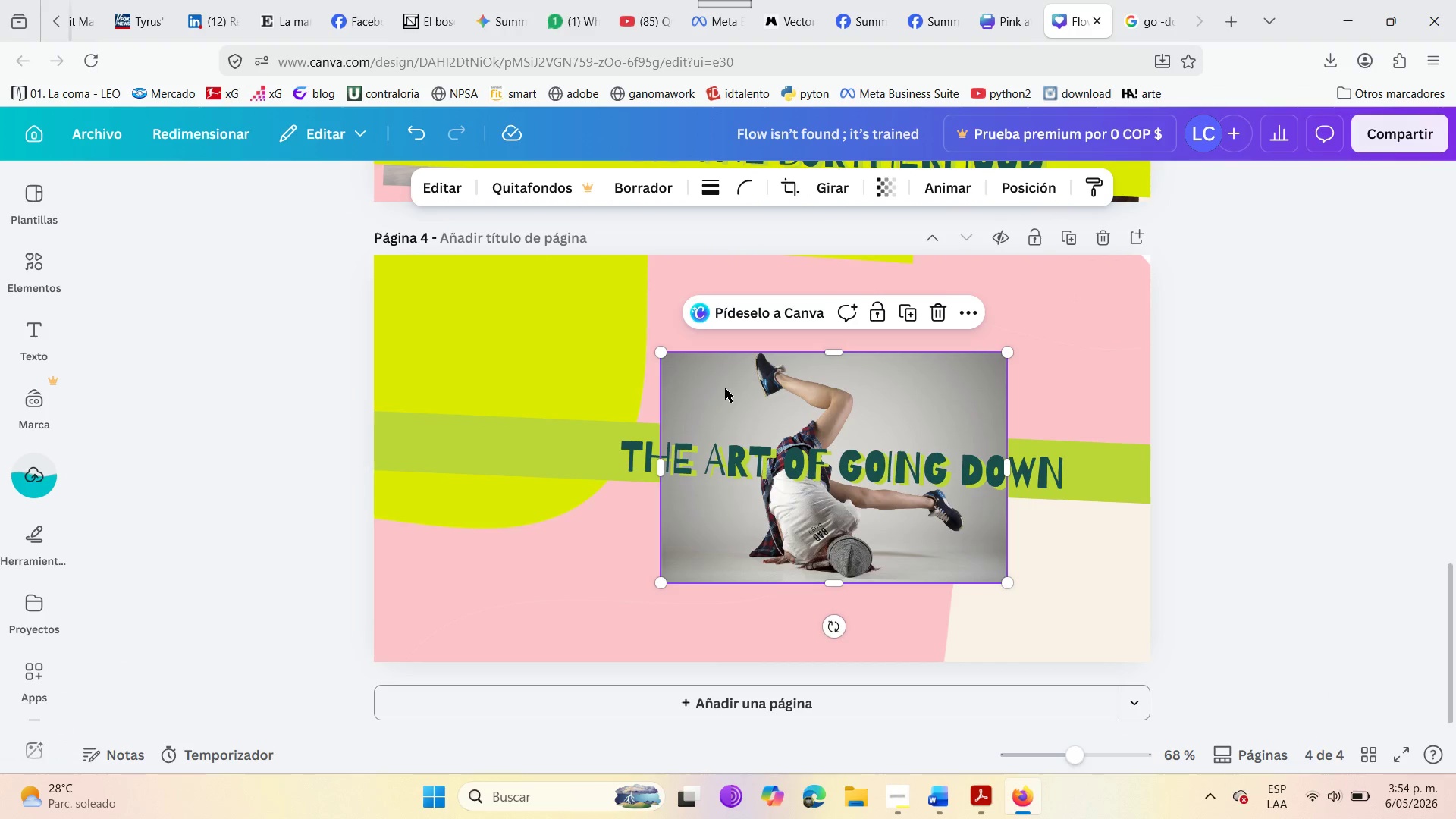 
left_click_drag(start_coordinate=[725, 388], to_coordinate=[448, 296])
 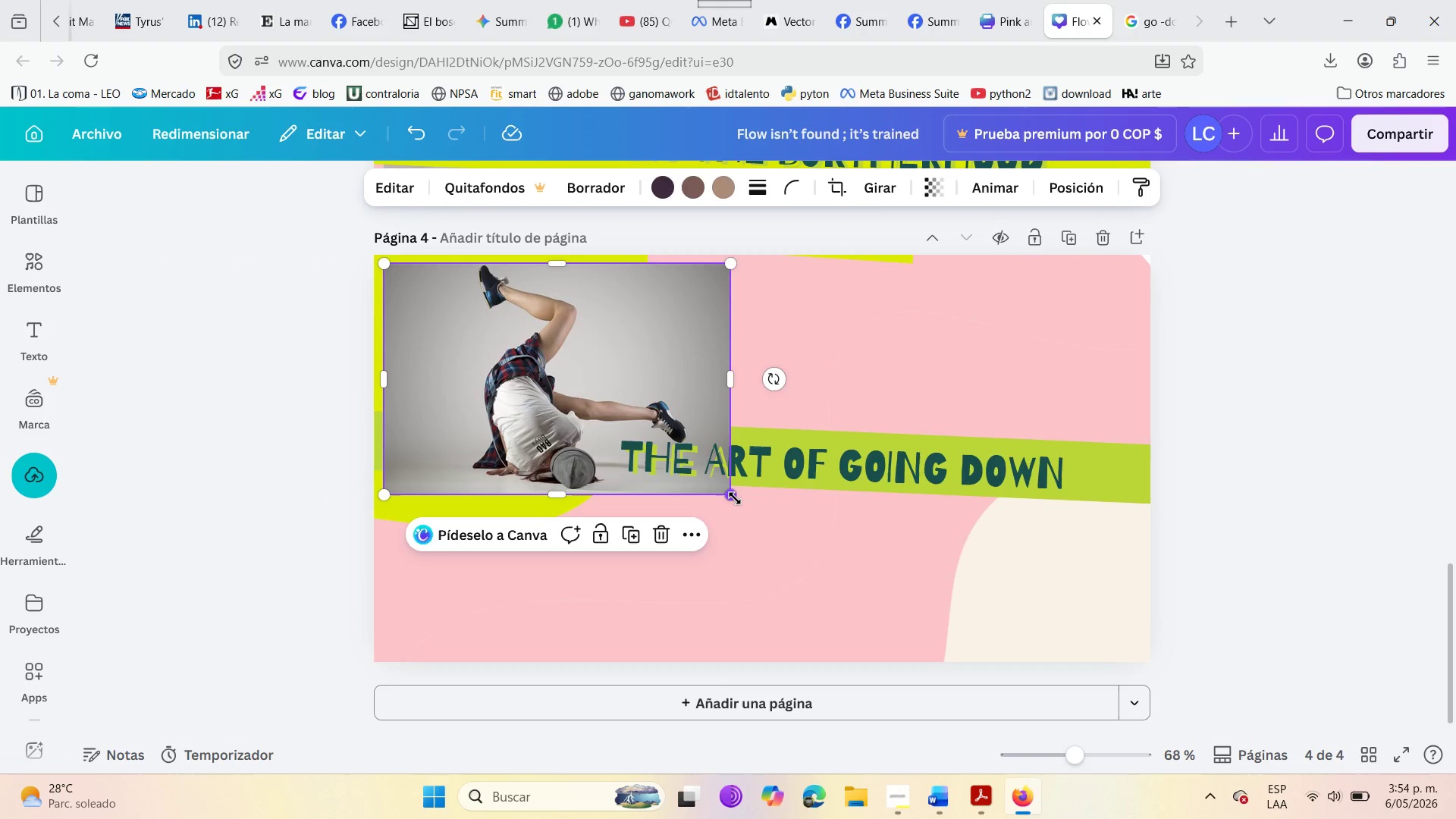 
left_click_drag(start_coordinate=[735, 497], to_coordinate=[1078, 520])
 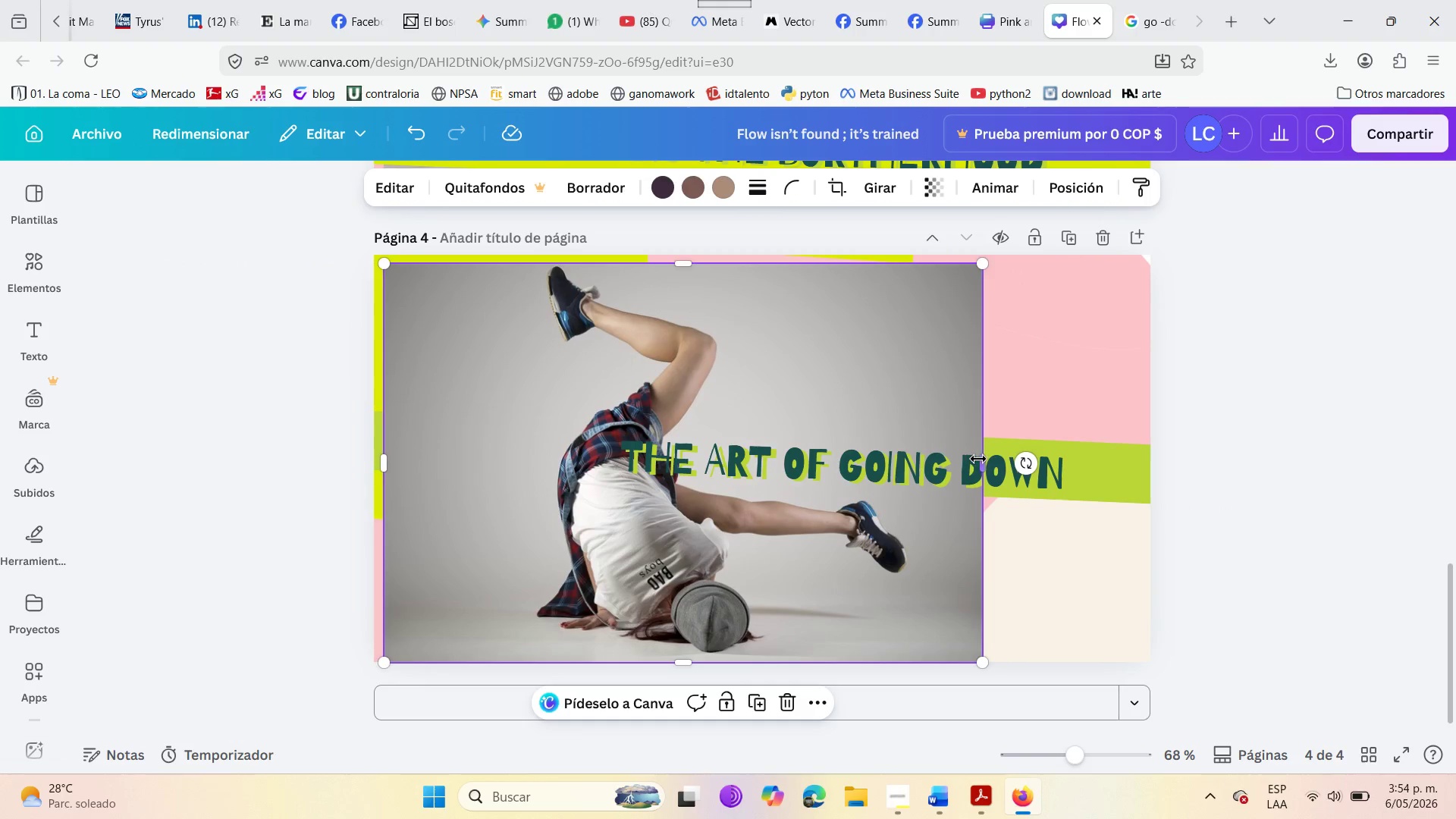 
left_click_drag(start_coordinate=[980, 459], to_coordinate=[1143, 422])
 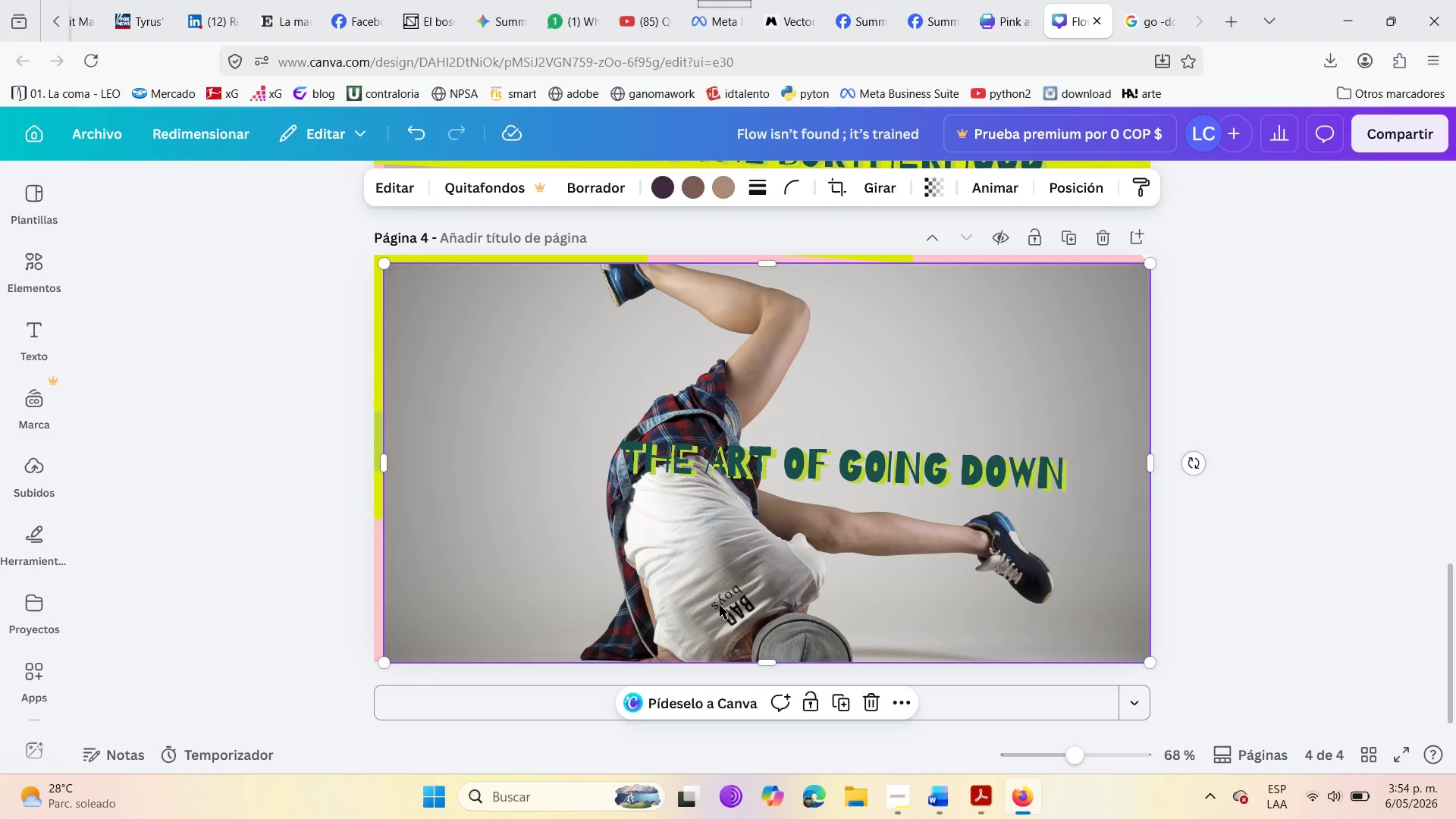 
left_click([720, 605])
 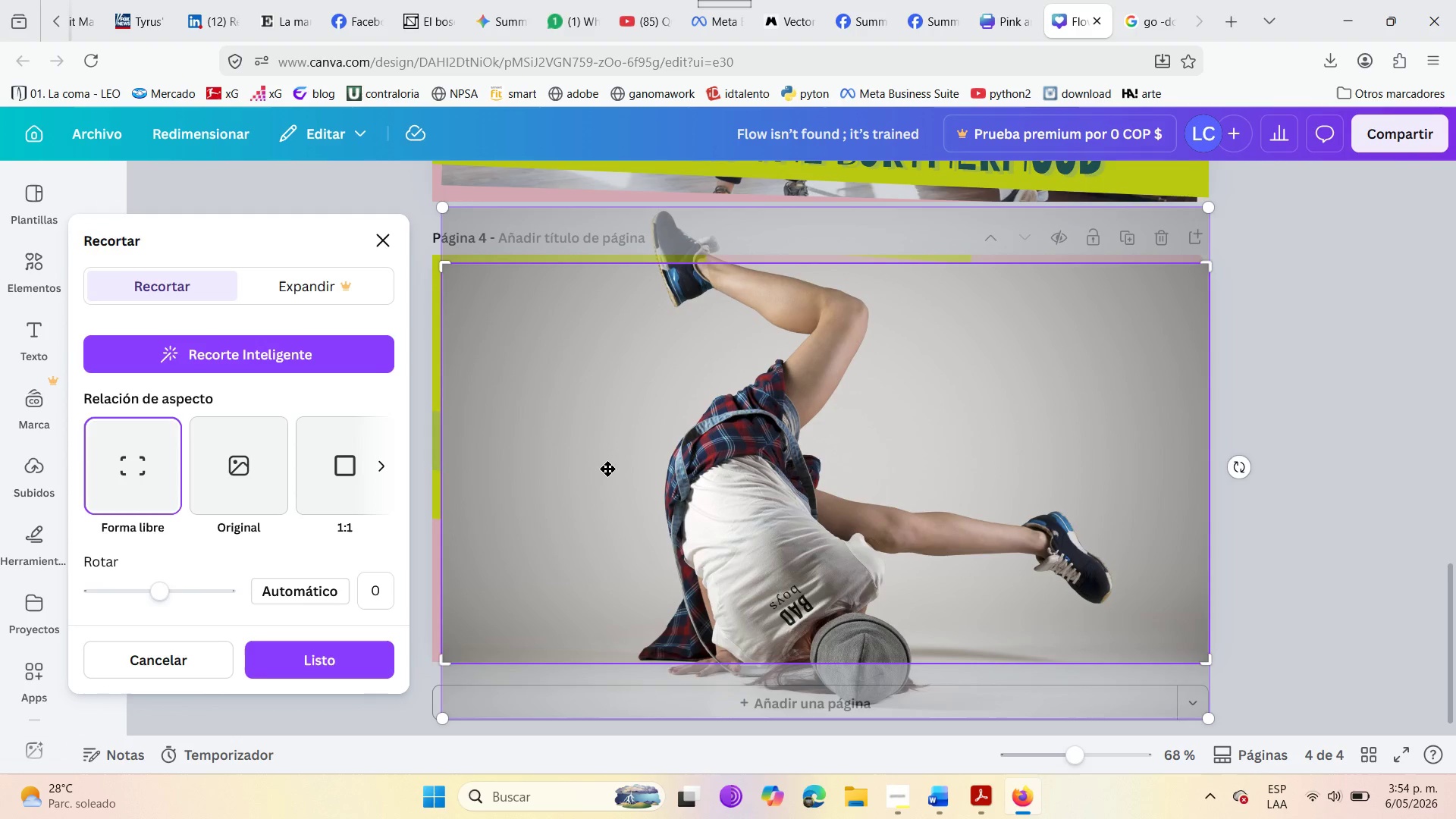 
double_click([607, 469])
 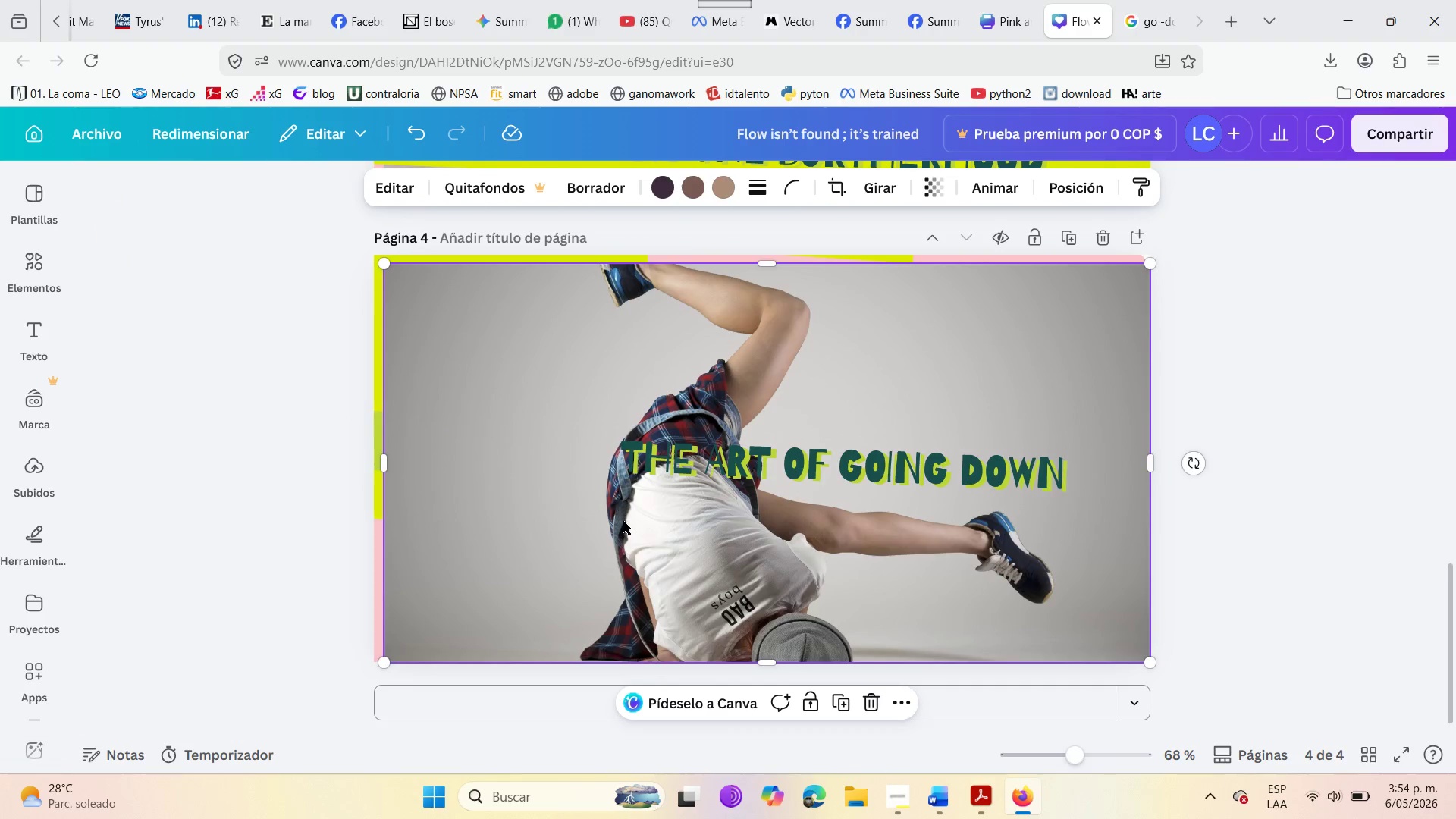 
left_click([623, 521])
 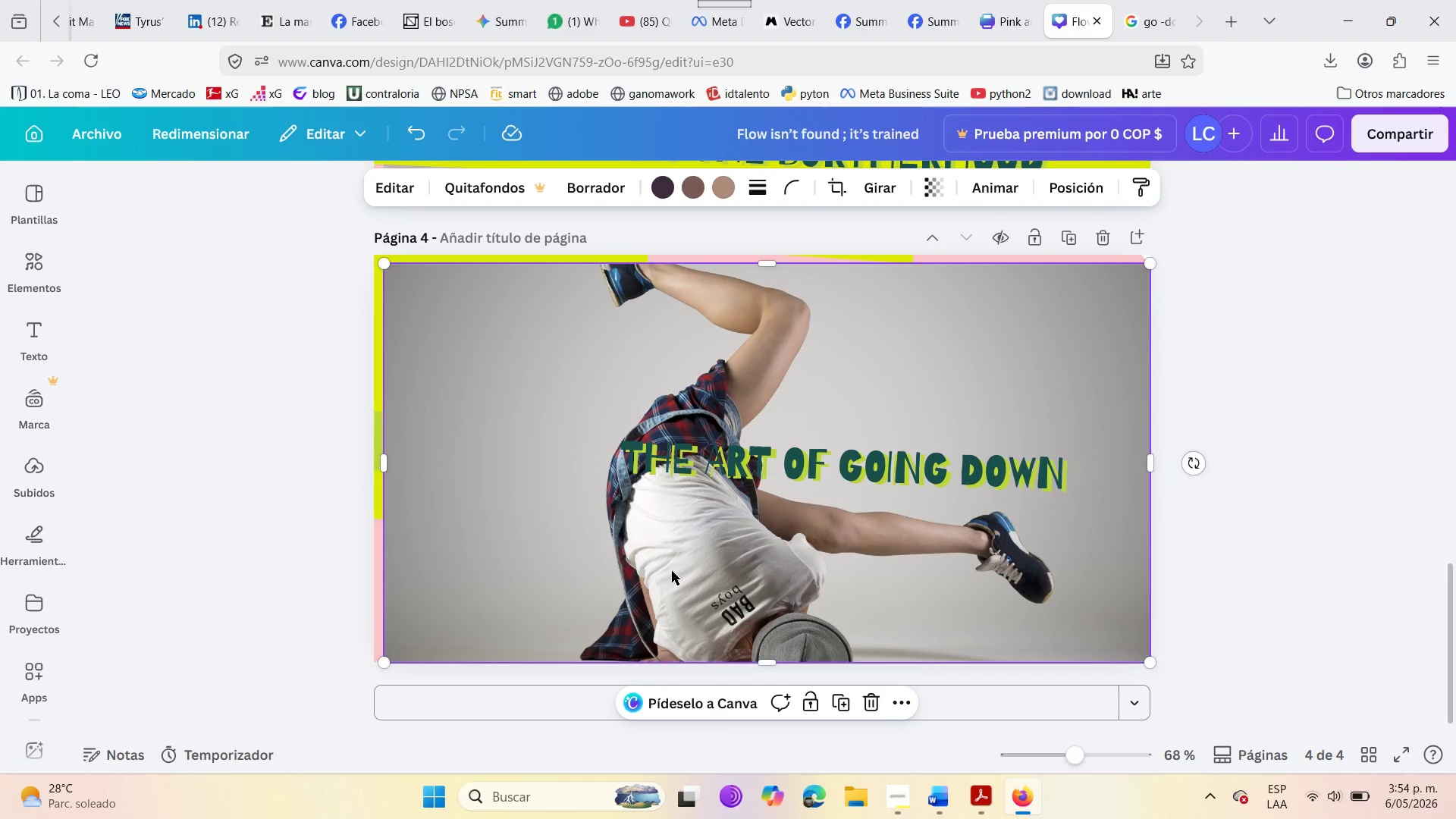 
double_click([672, 571])
 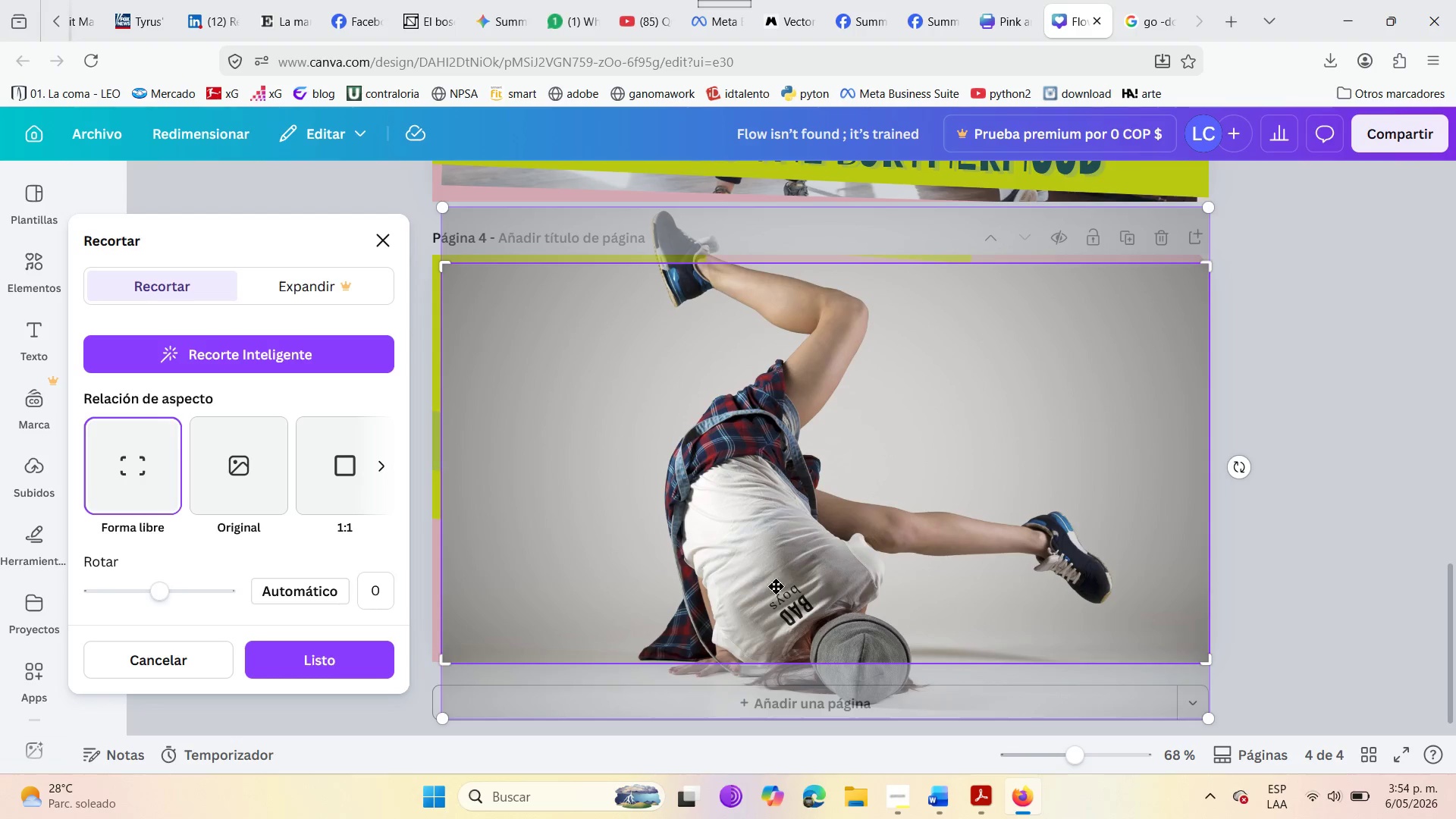 
left_click_drag(start_coordinate=[782, 585], to_coordinate=[750, 479])
 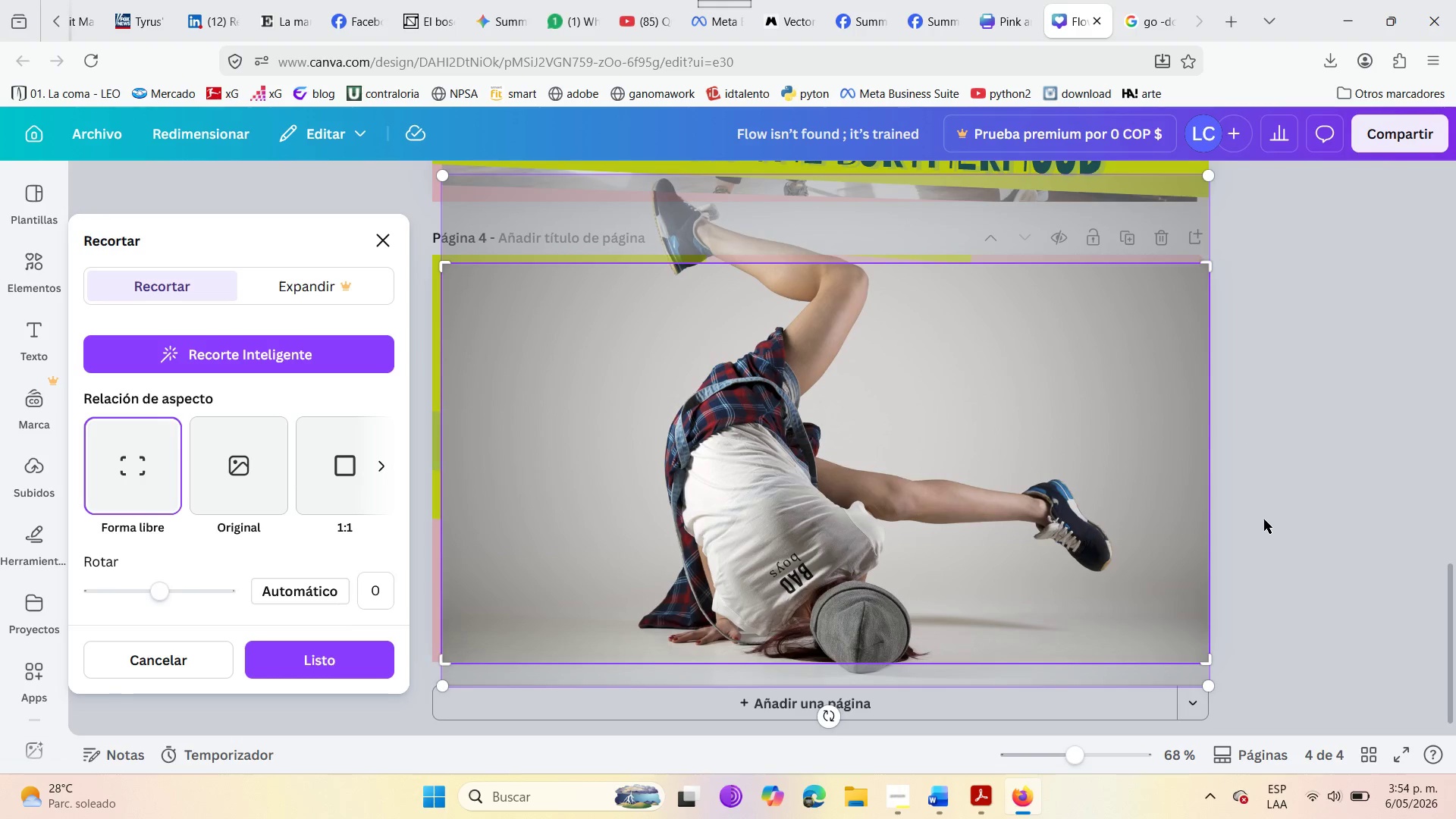 
left_click([1272, 510])
 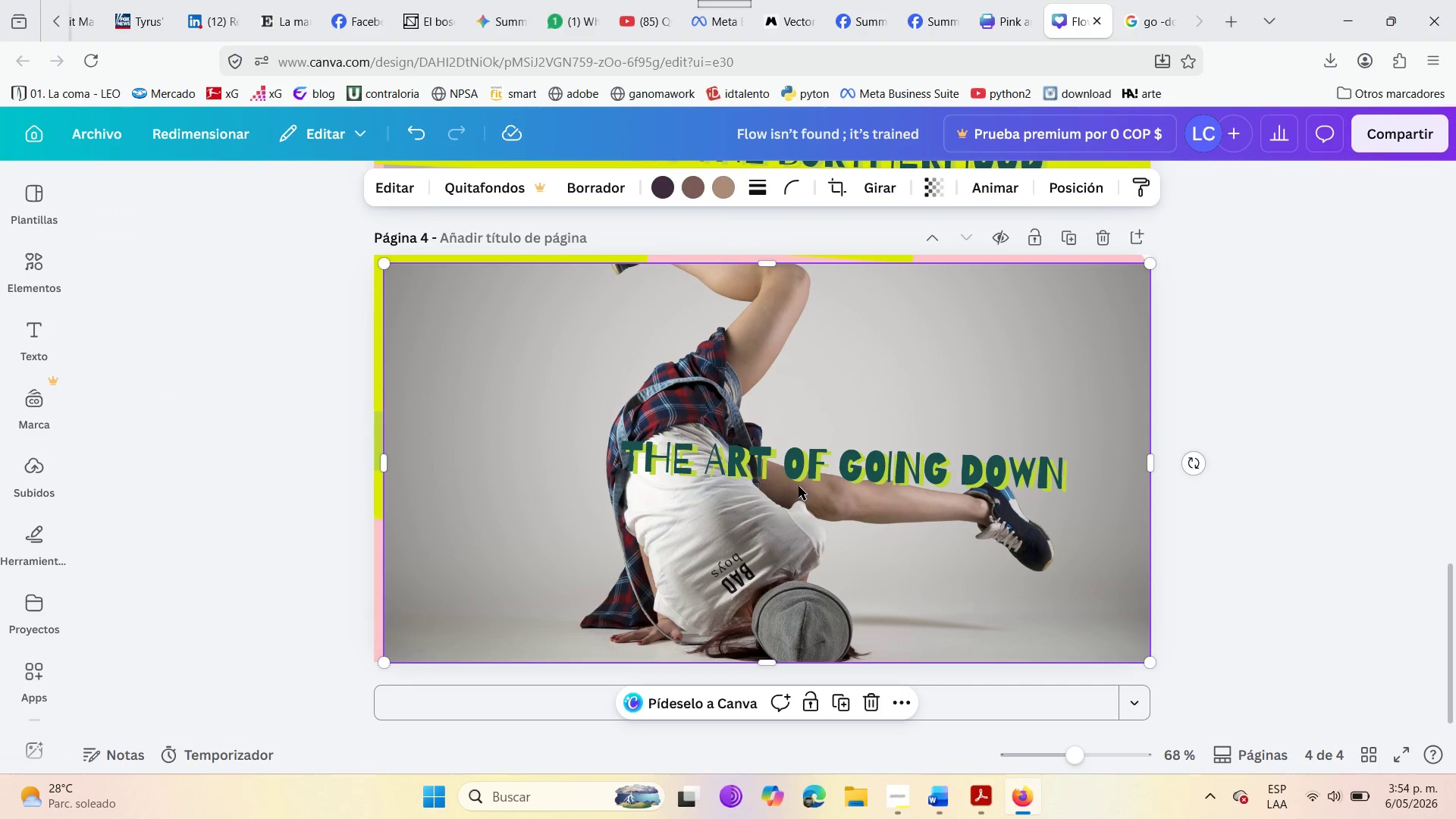 
left_click_drag(start_coordinate=[797, 469], to_coordinate=[784, 460])
 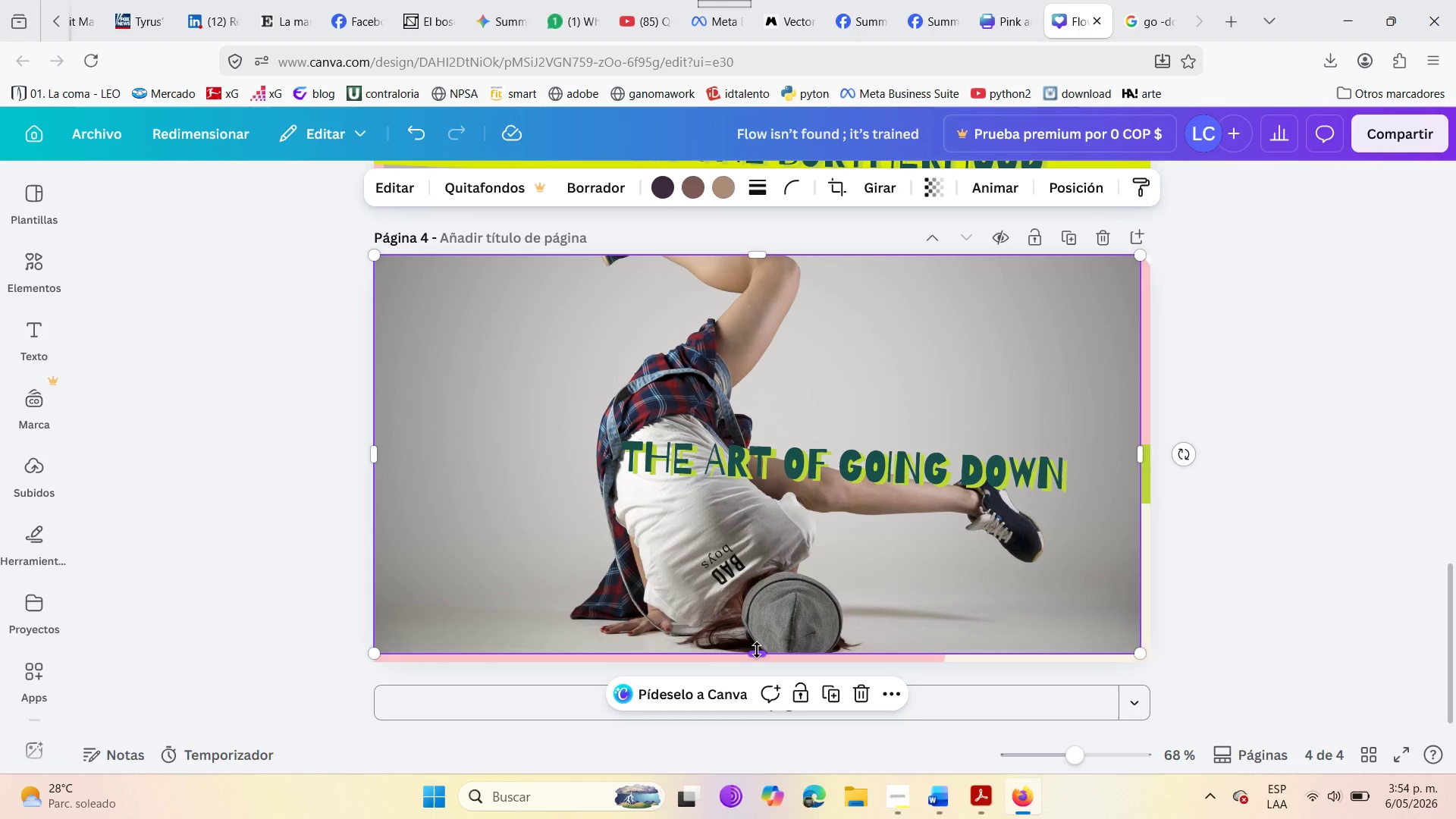 
left_click_drag(start_coordinate=[757, 650], to_coordinate=[755, 661])
 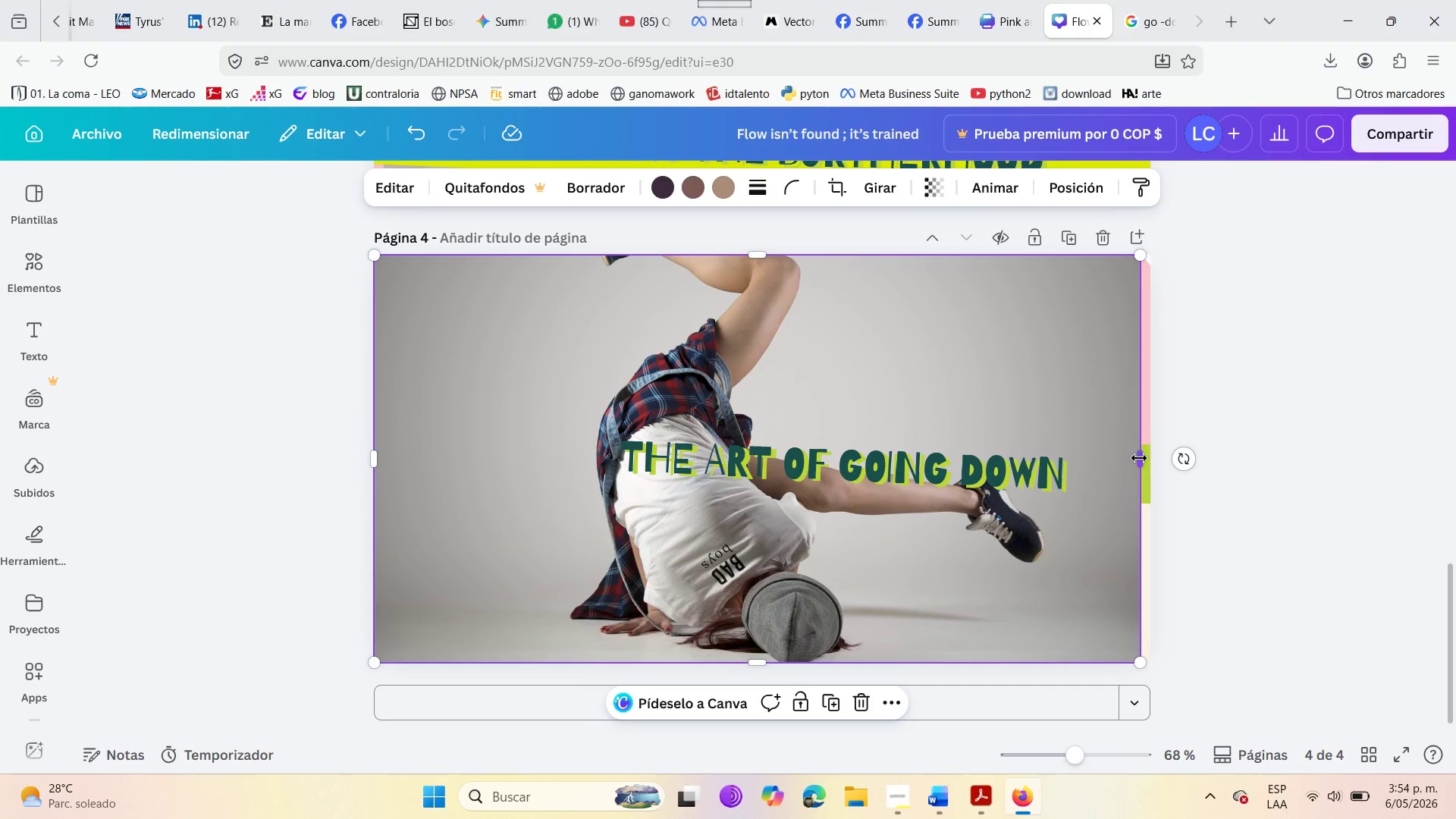 
left_click_drag(start_coordinate=[1139, 458], to_coordinate=[1152, 459])
 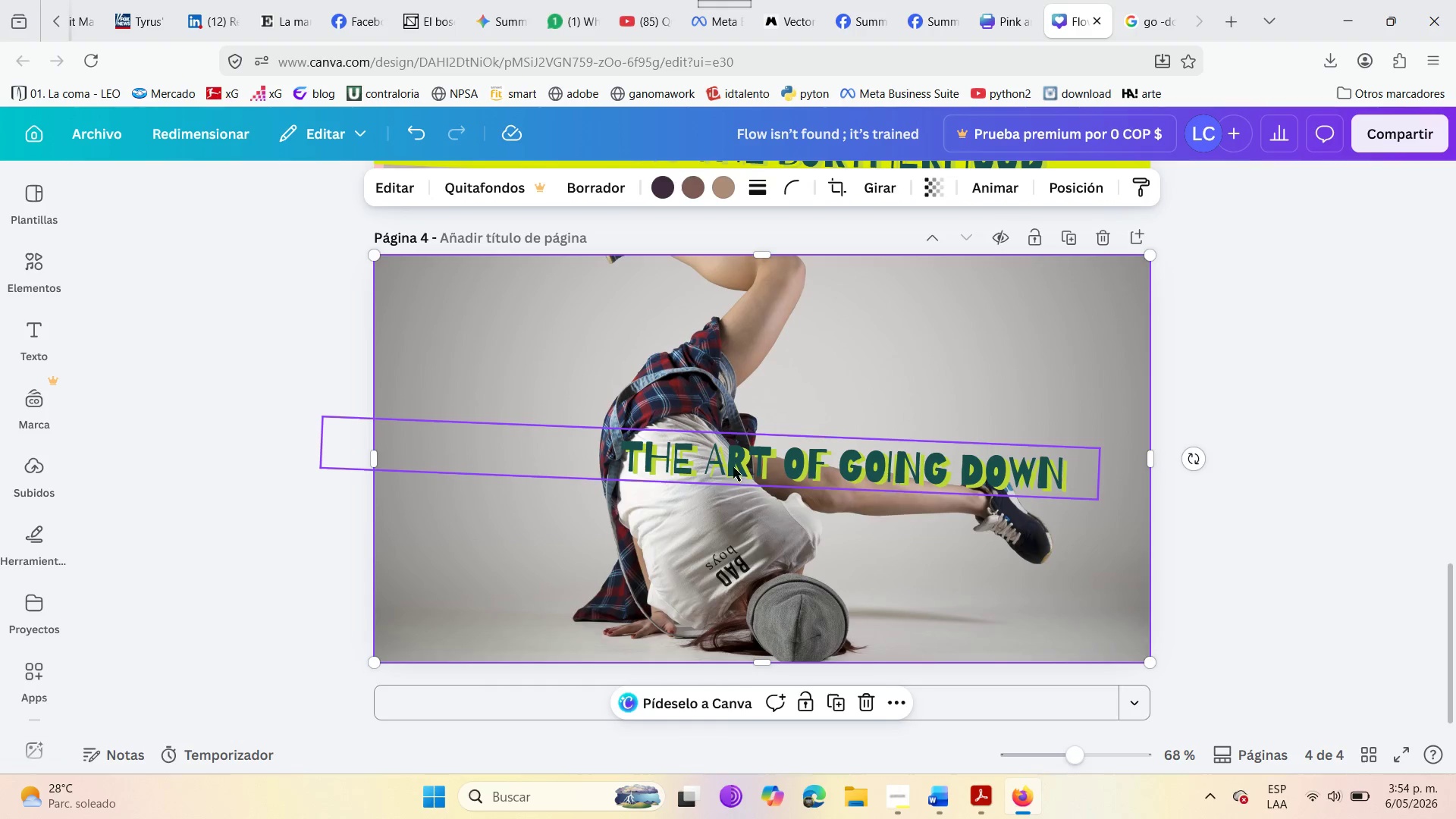 
left_click_drag(start_coordinate=[726, 460], to_coordinate=[731, 458])
 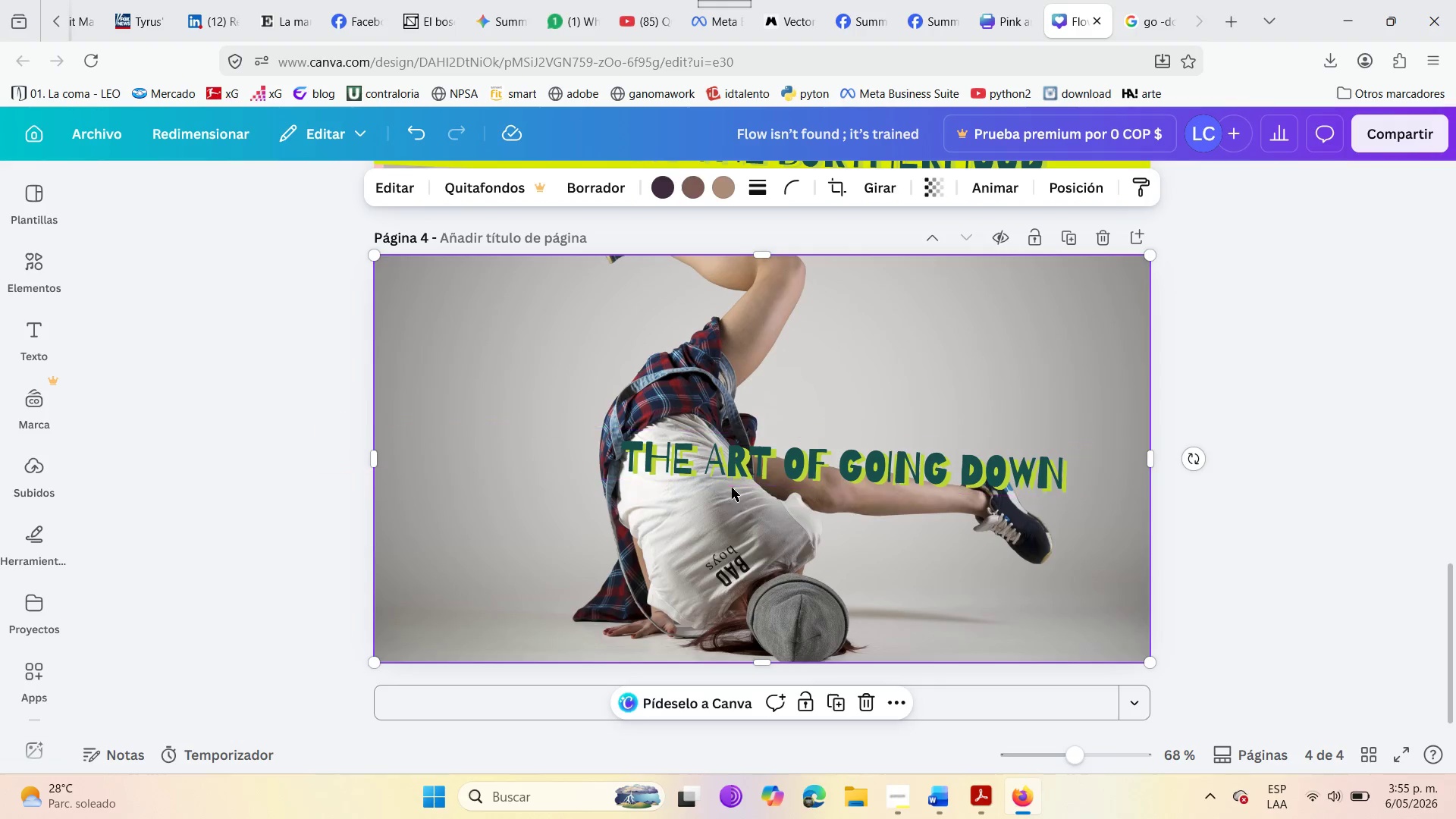 
left_click([732, 488])
 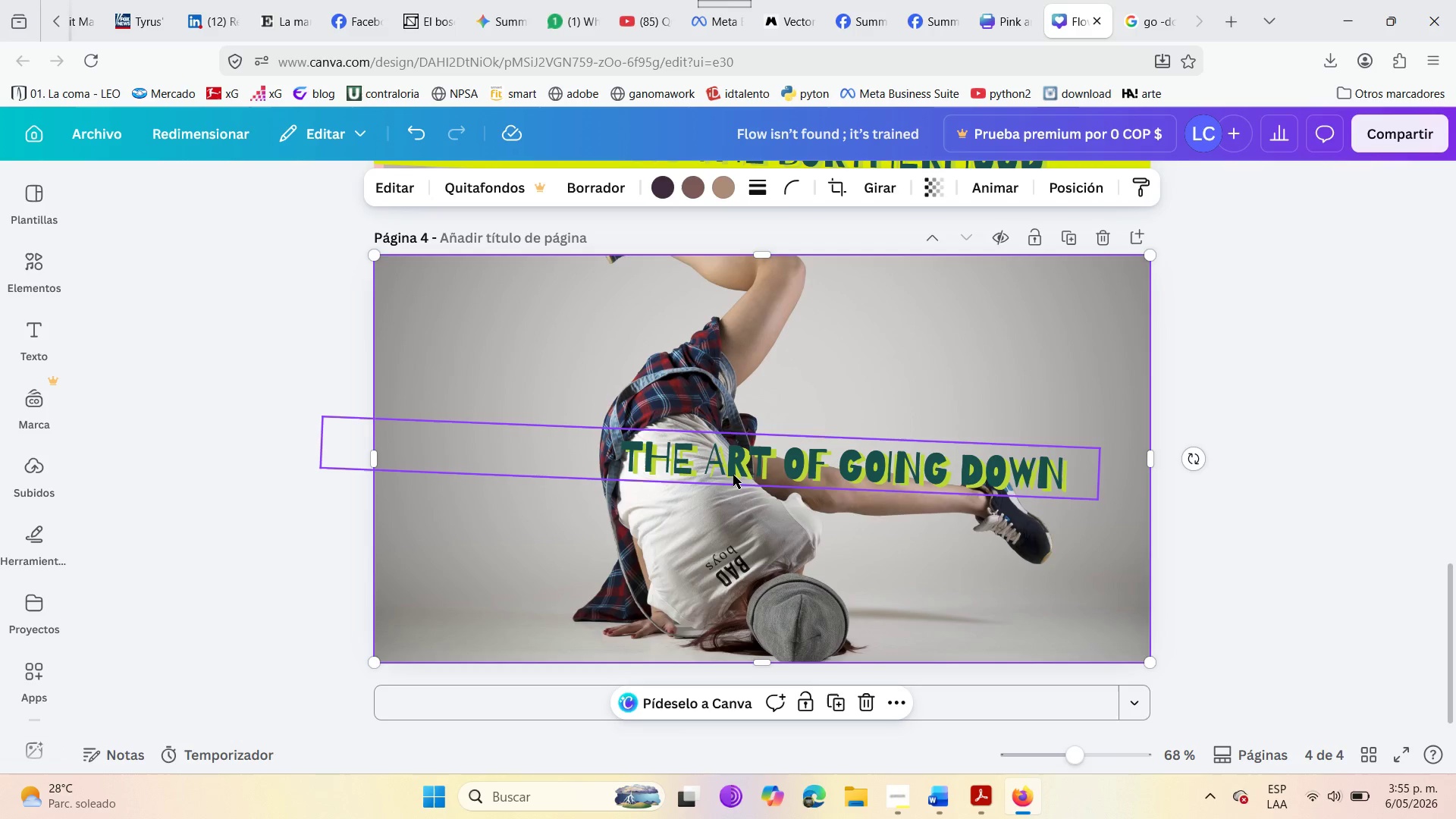 
left_click([733, 475])
 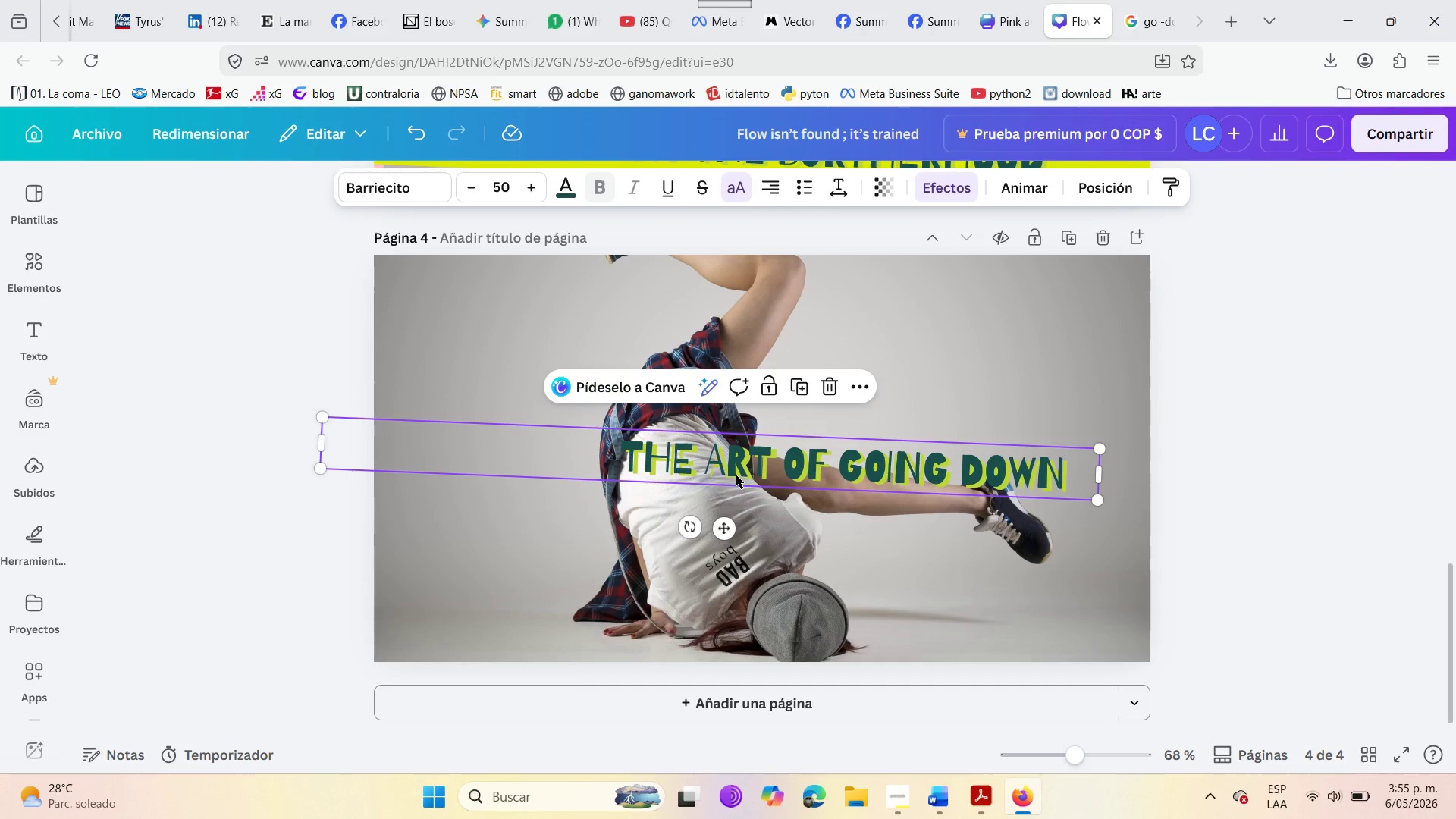 
left_click_drag(start_coordinate=[739, 463], to_coordinate=[811, 397])
 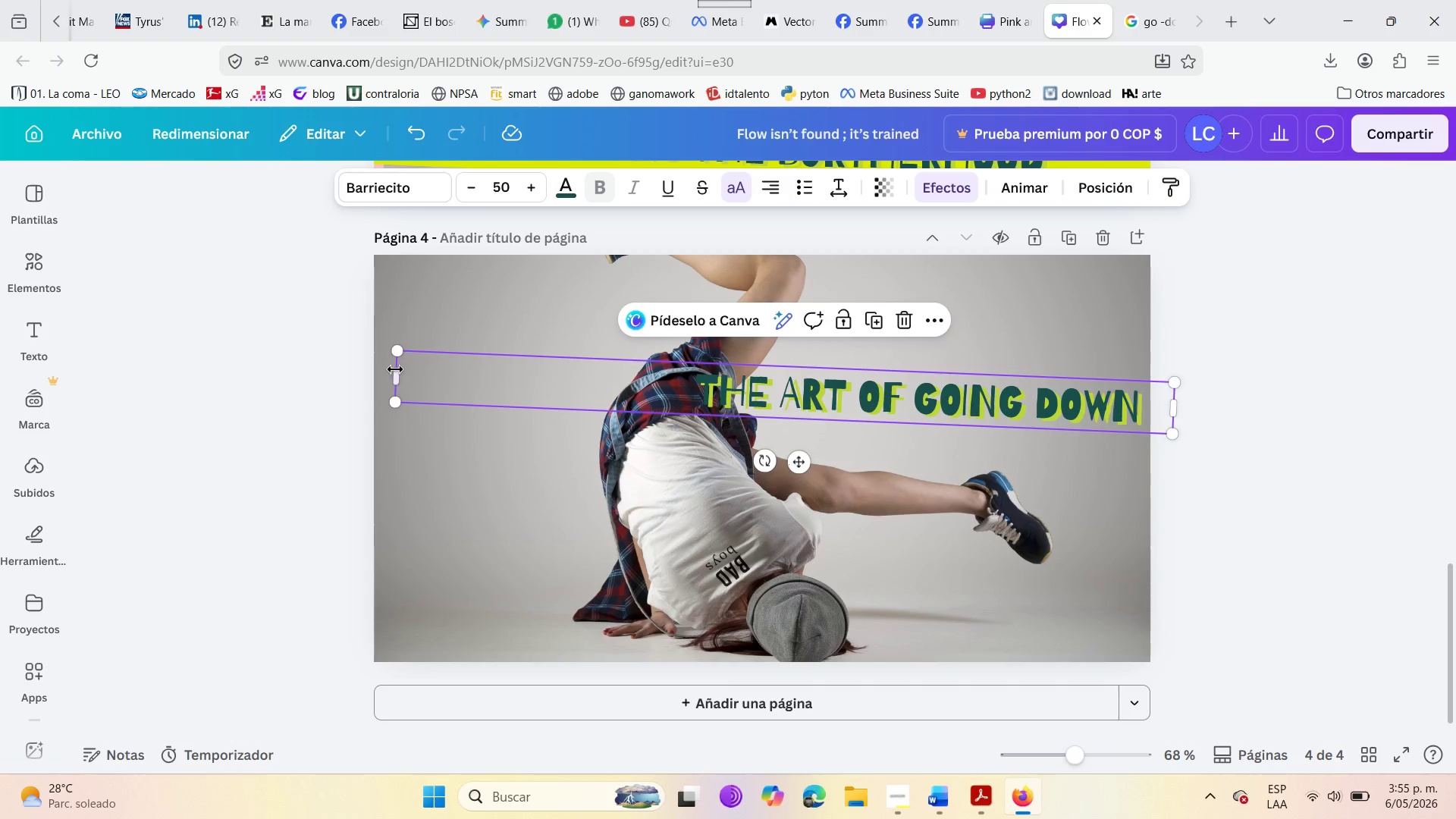 
left_click_drag(start_coordinate=[395, 369], to_coordinate=[729, 364])
 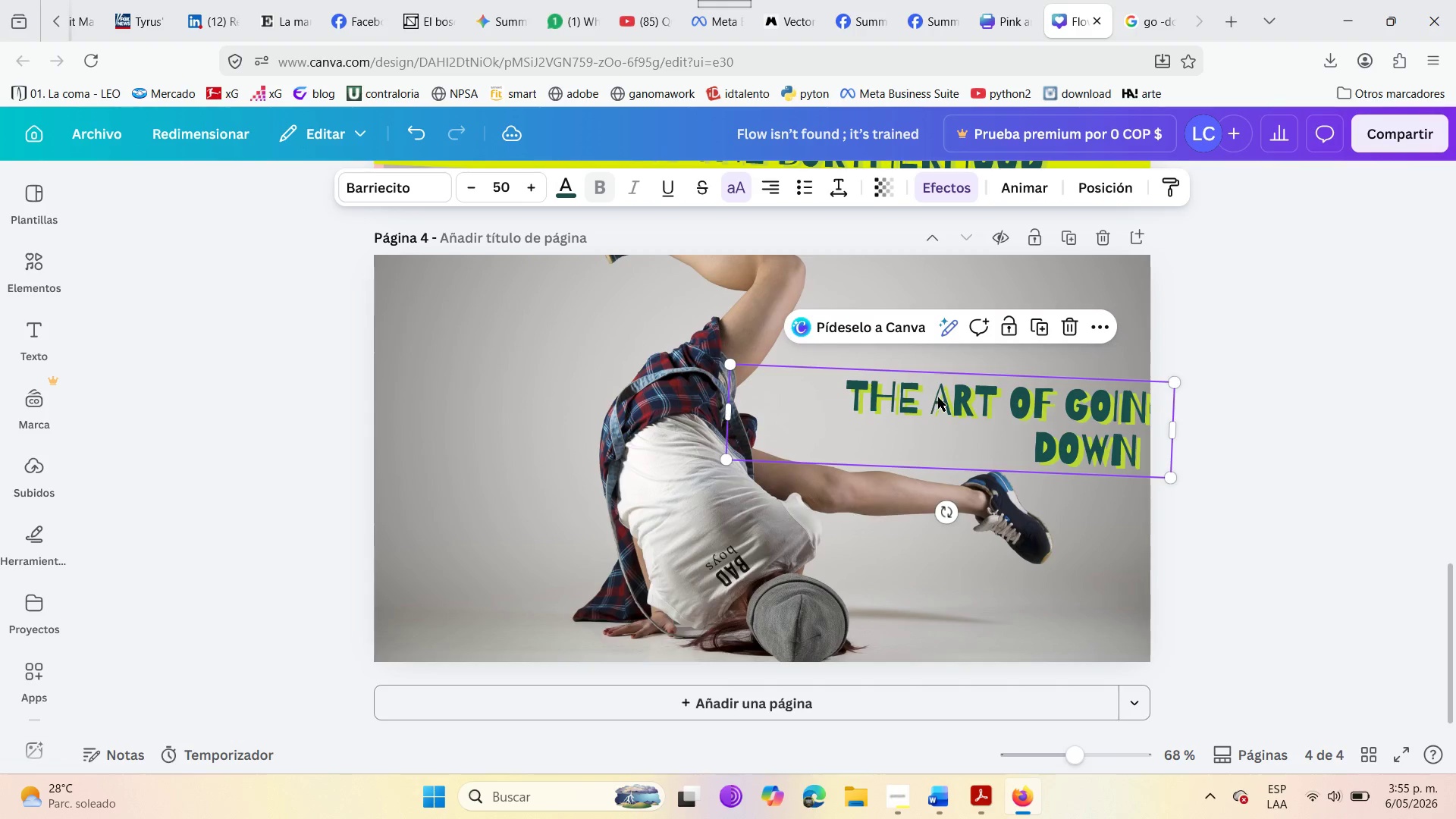 
left_click_drag(start_coordinate=[938, 397], to_coordinate=[902, 394])
 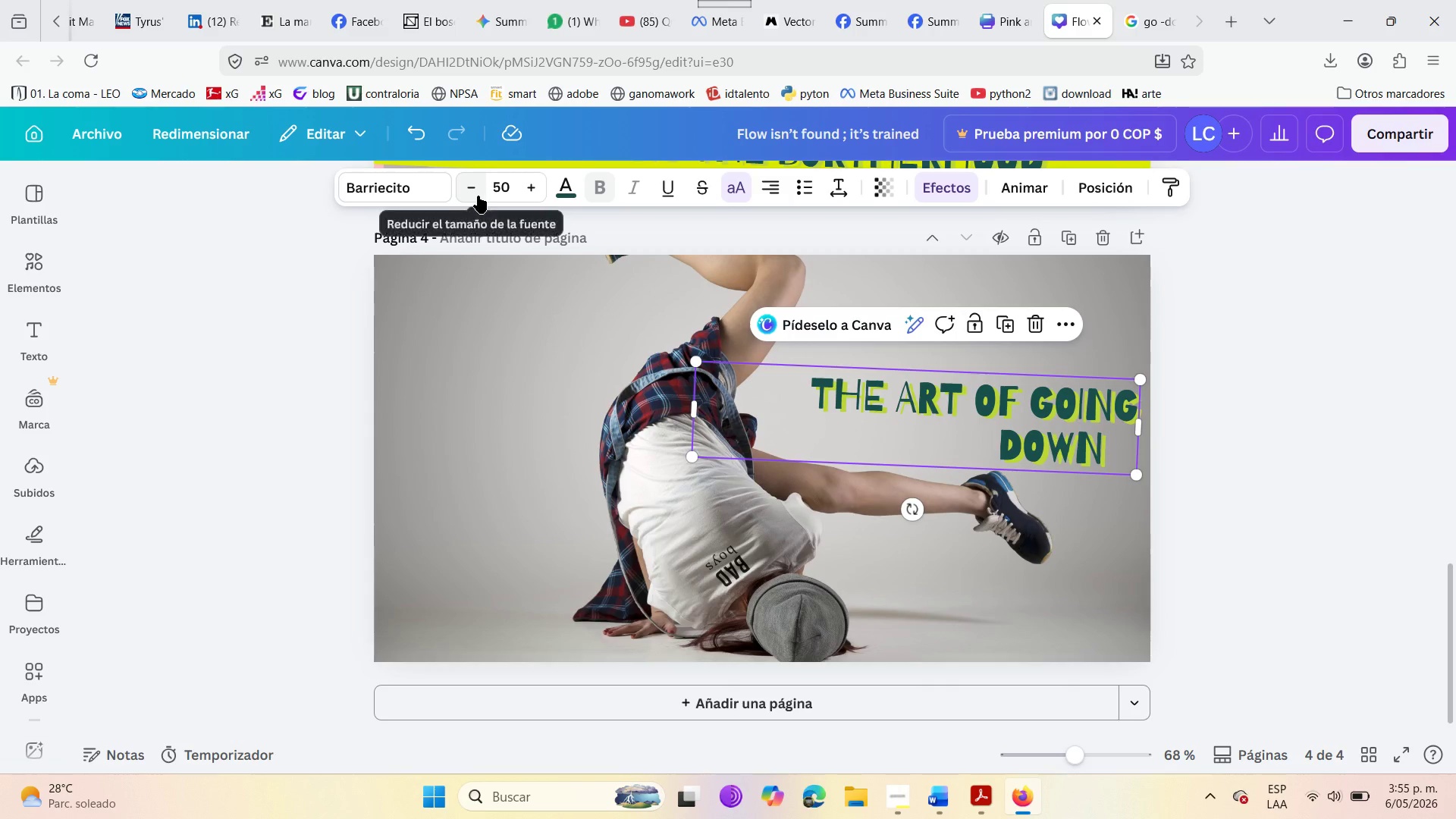 
double_click([472, 195])
 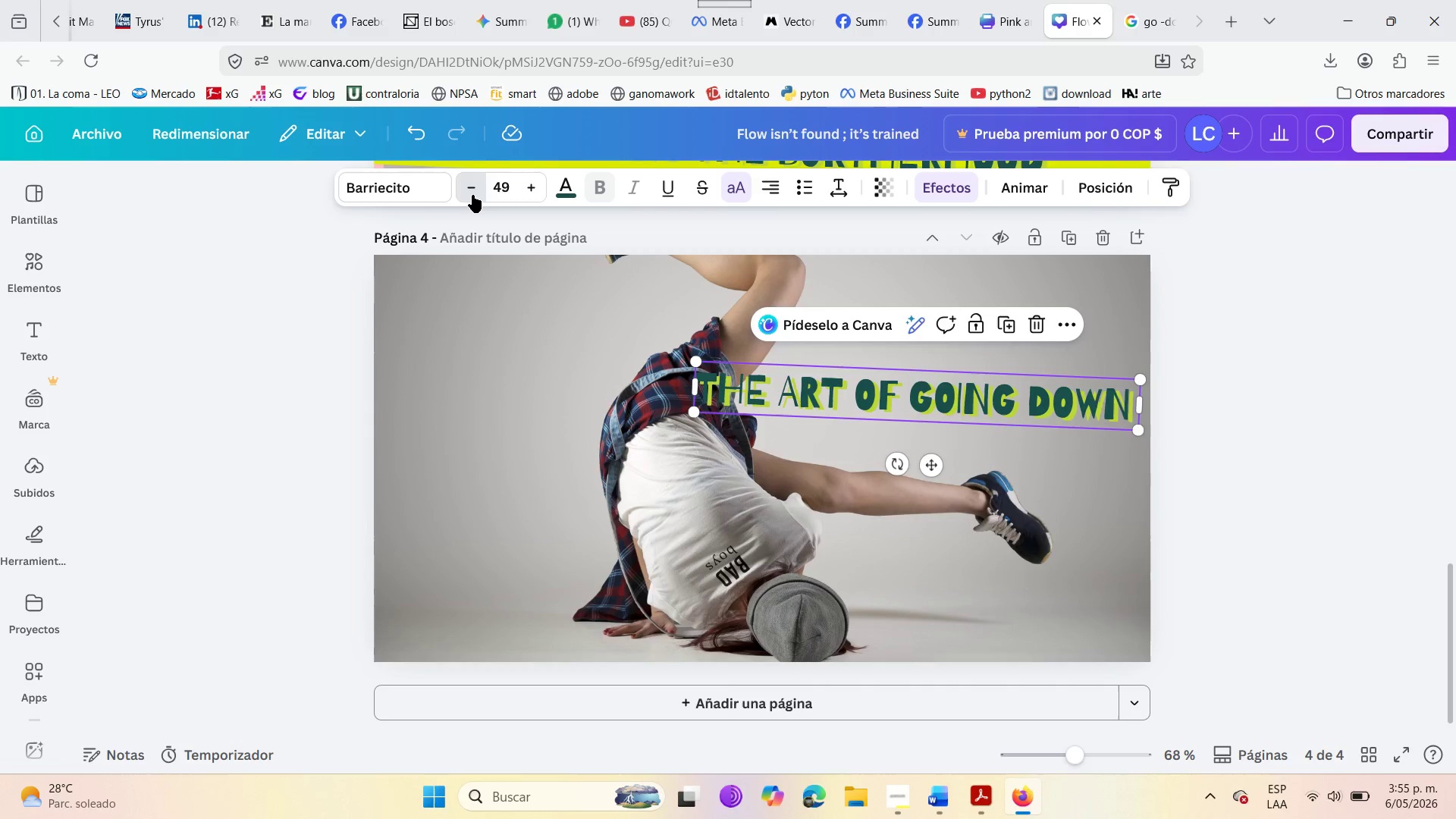 
triple_click([472, 195])
 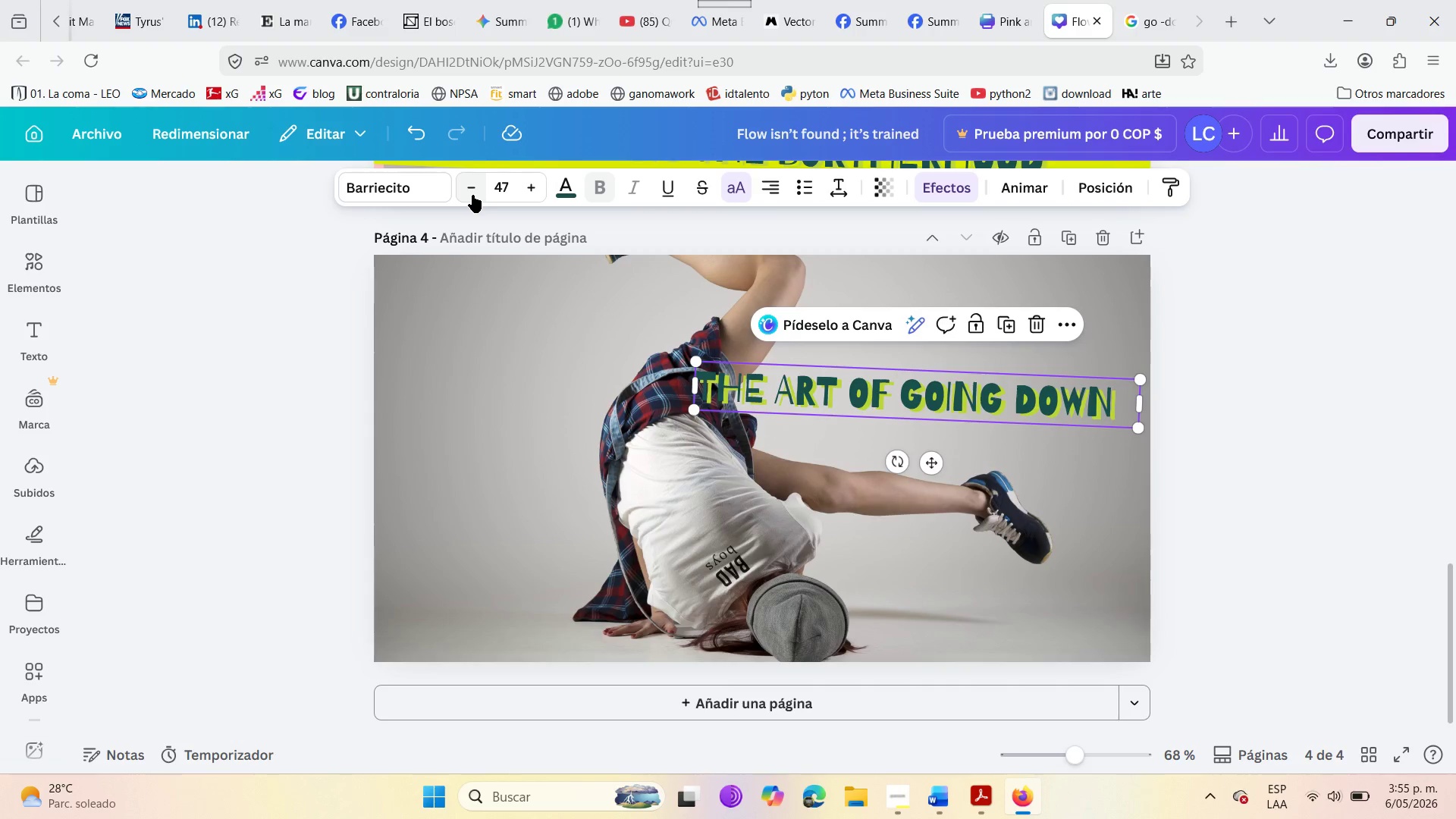 
double_click([472, 195])
 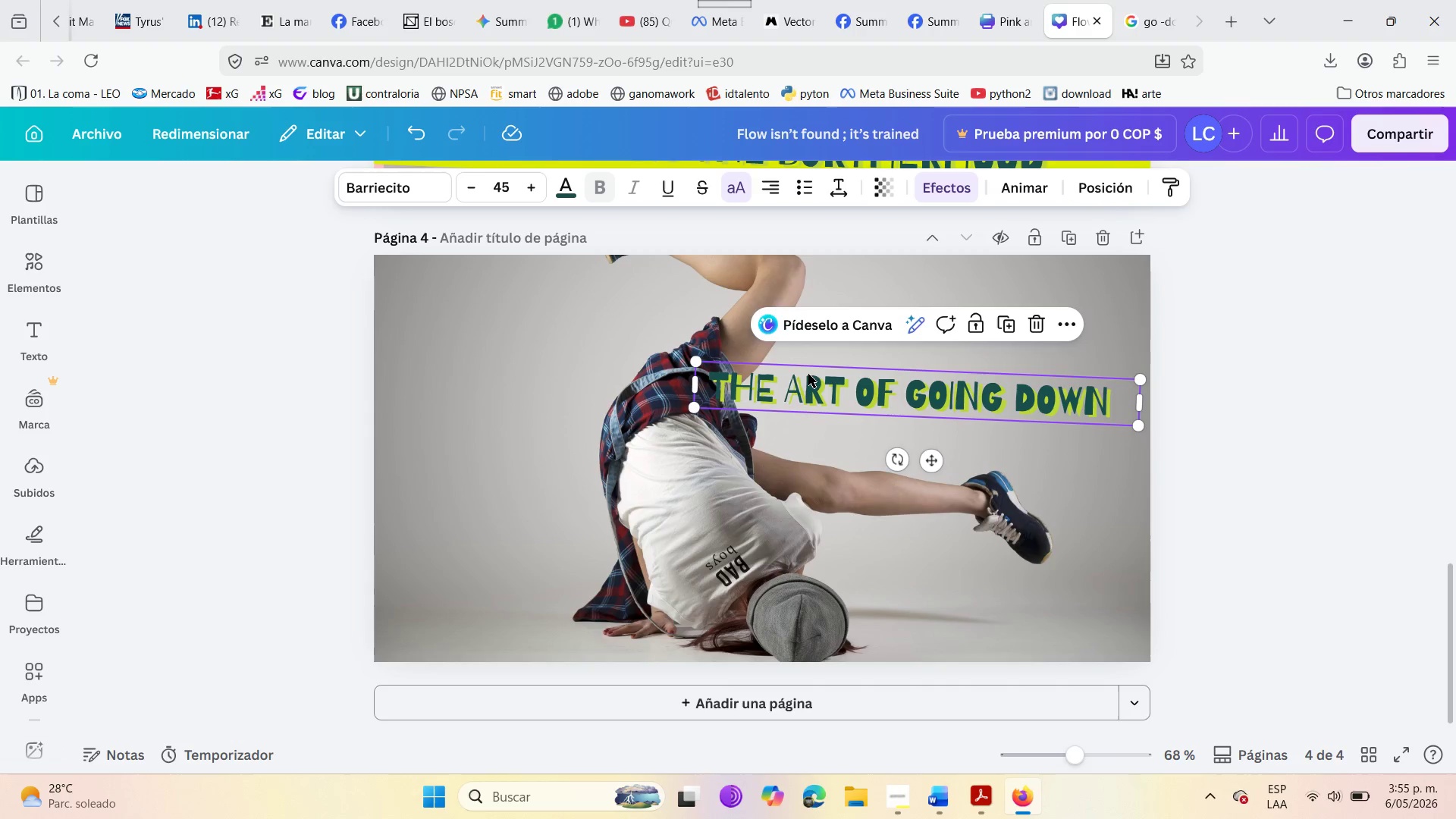 
left_click_drag(start_coordinate=[817, 394], to_coordinate=[855, 401])
 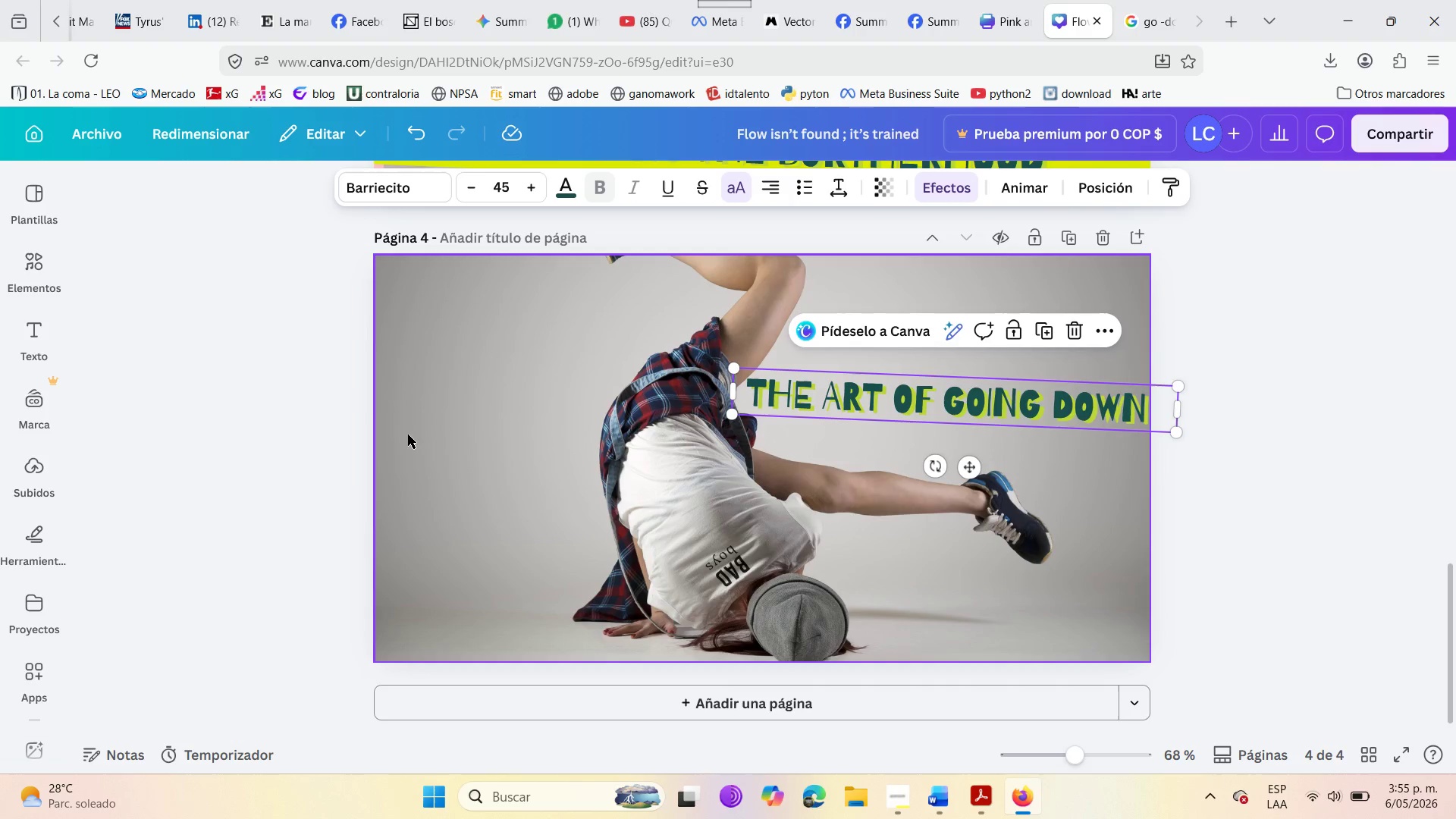 
double_click([408, 435])
 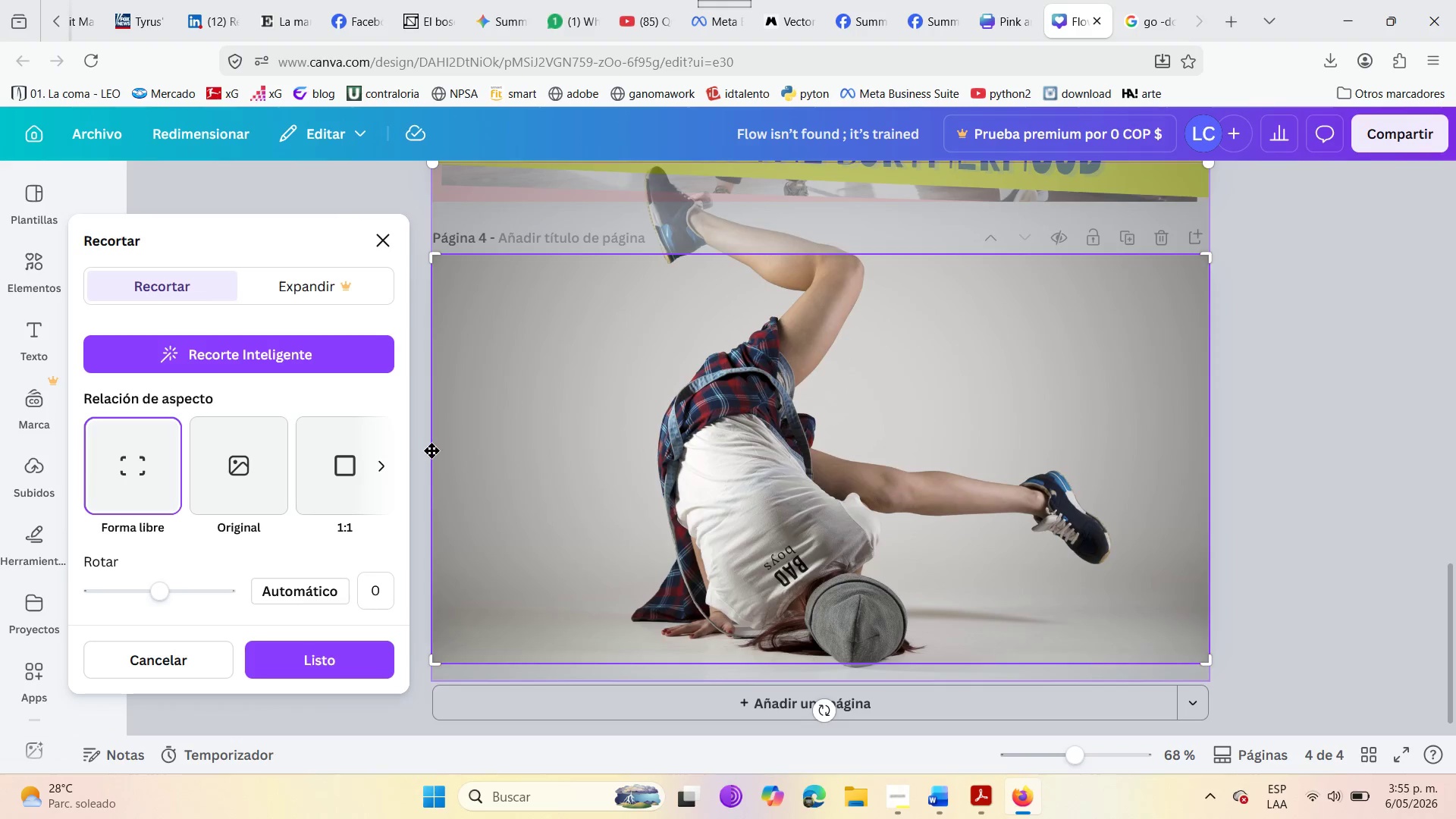 
left_click([479, 450])
 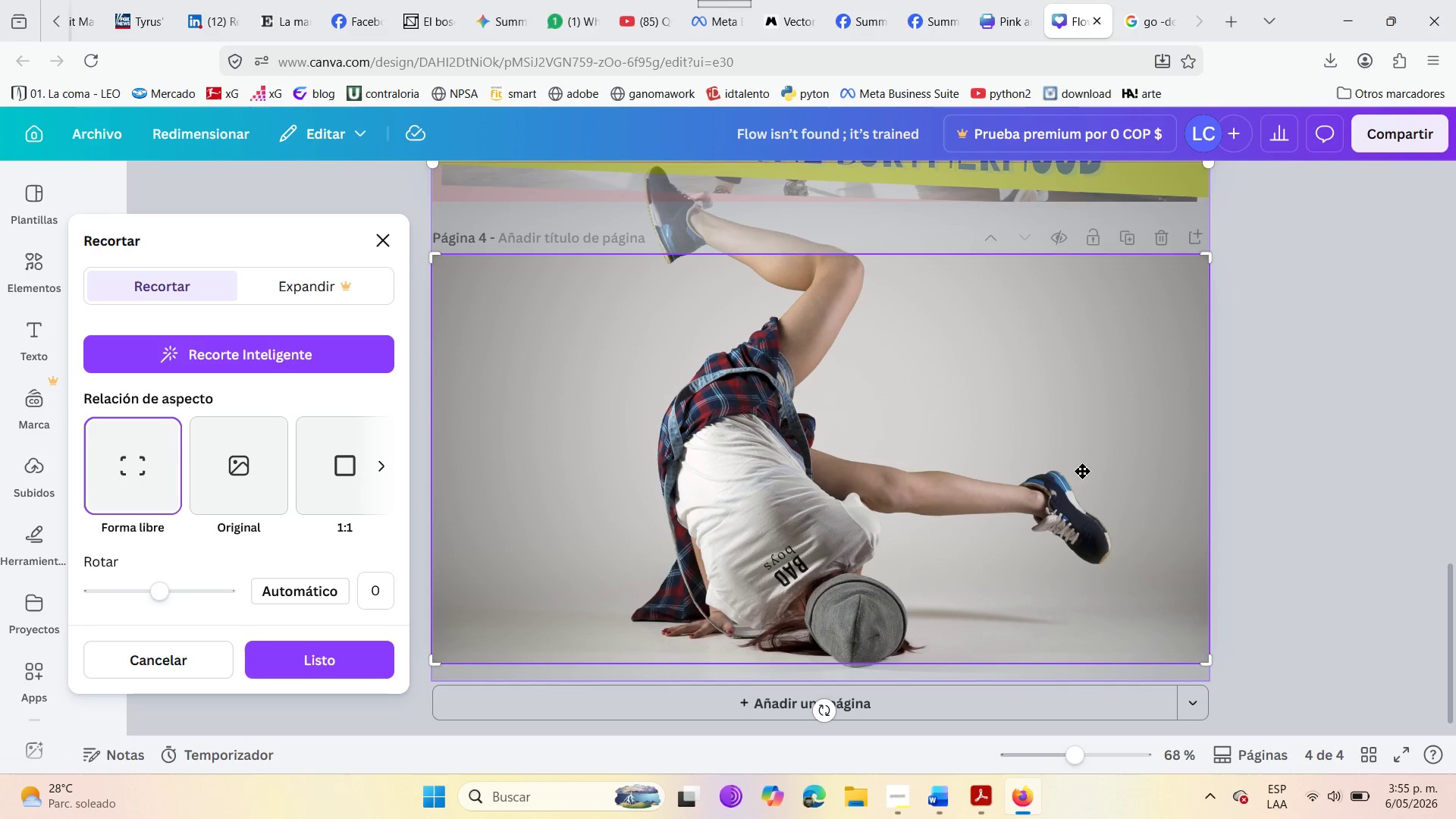 
left_click([1295, 519])
 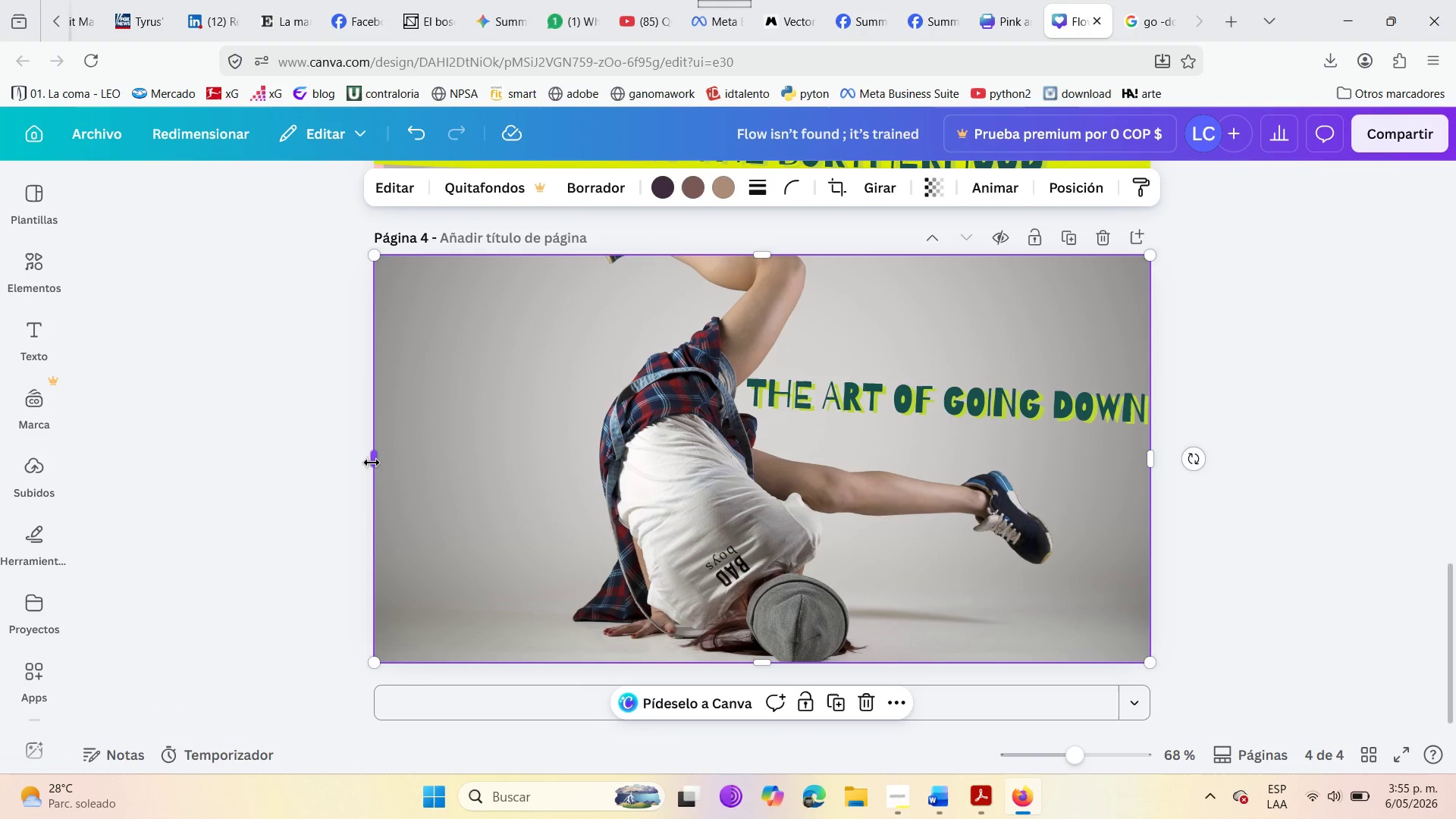 
left_click_drag(start_coordinate=[375, 460], to_coordinate=[461, 453])
 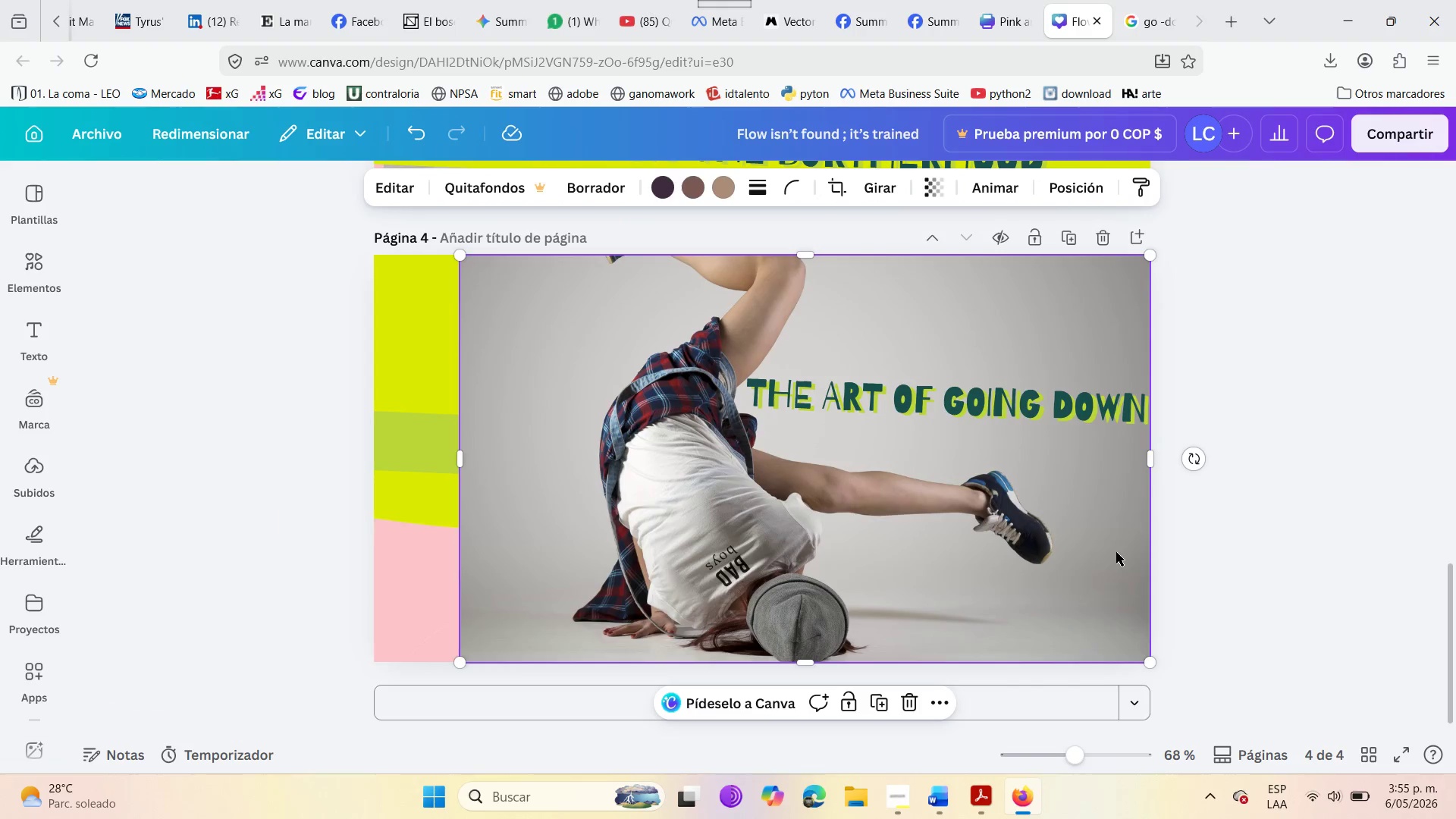 
left_click_drag(start_coordinate=[1200, 452], to_coordinate=[1225, 439])
 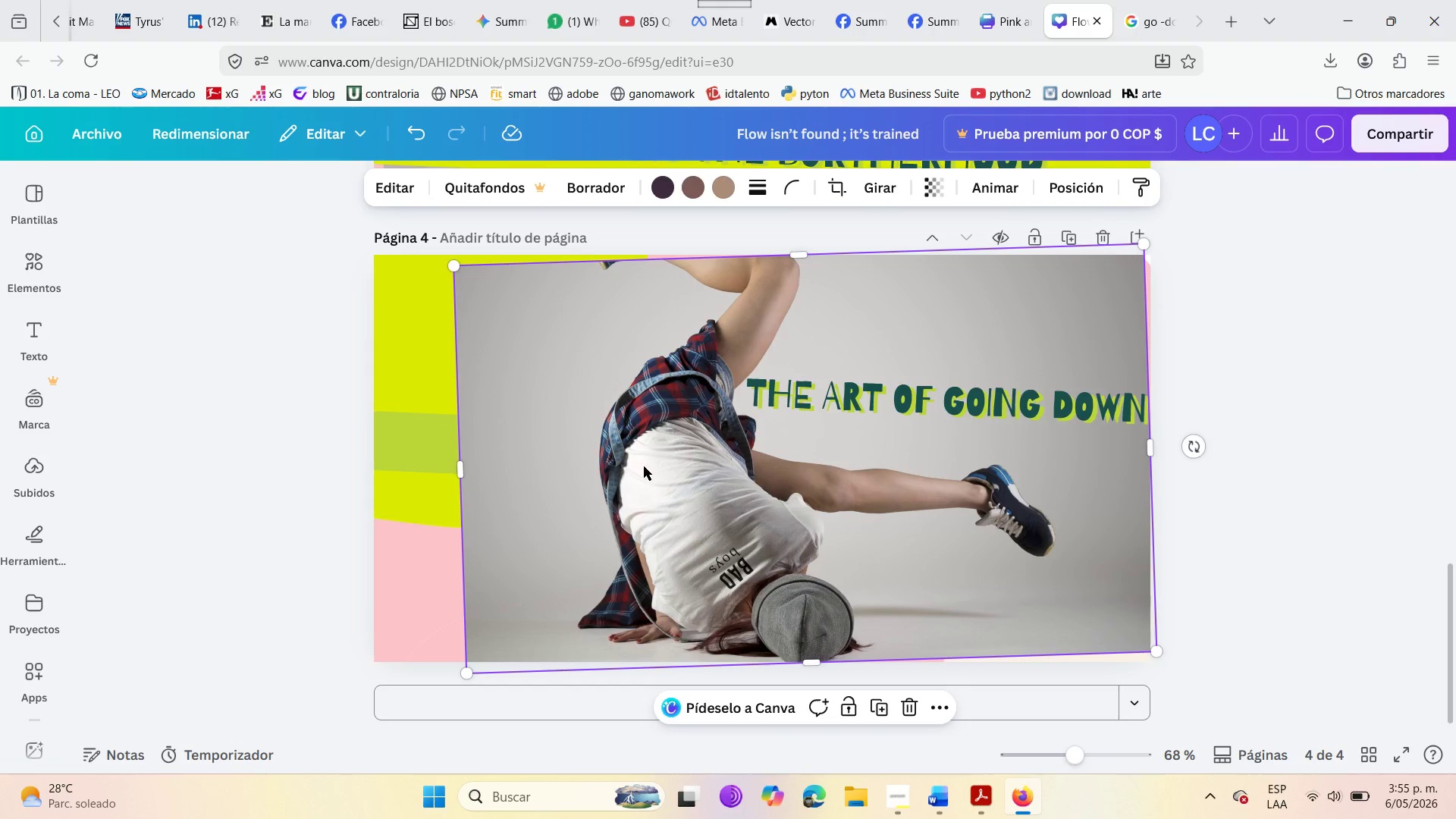 
left_click_drag(start_coordinate=[644, 466], to_coordinate=[588, 462])
 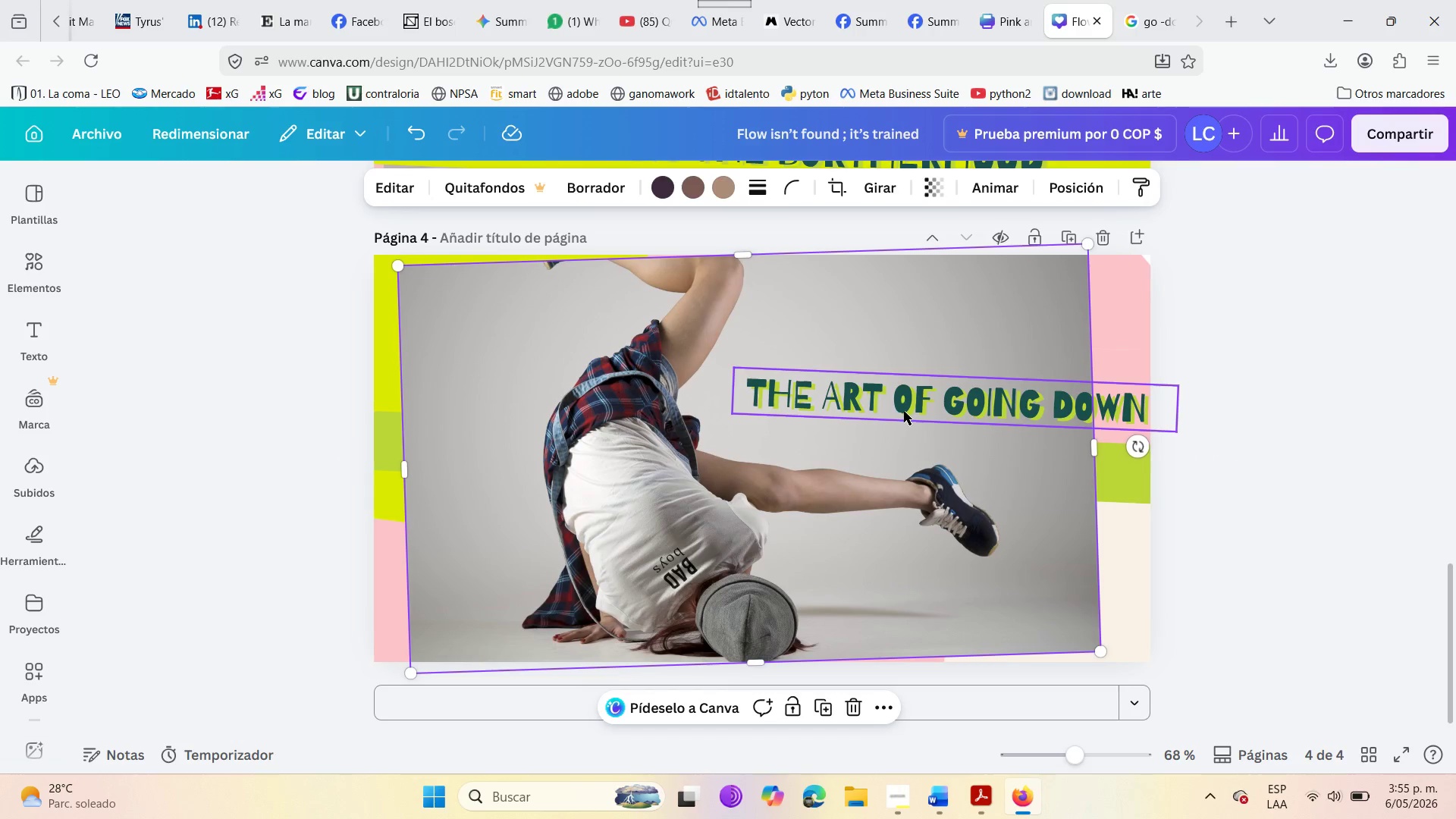 
left_click_drag(start_coordinate=[905, 410], to_coordinate=[908, 403])
 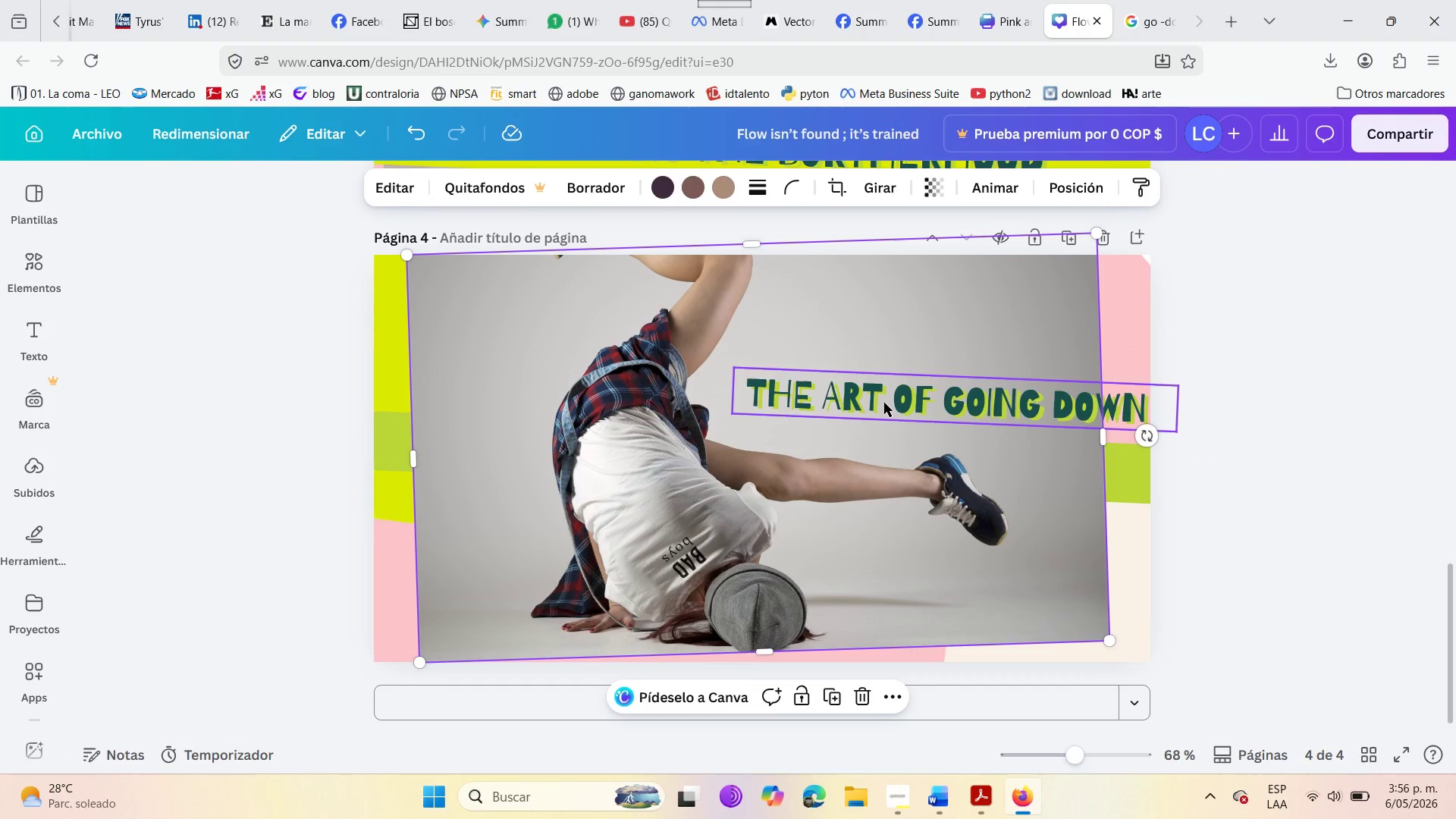 
left_click([884, 403])
 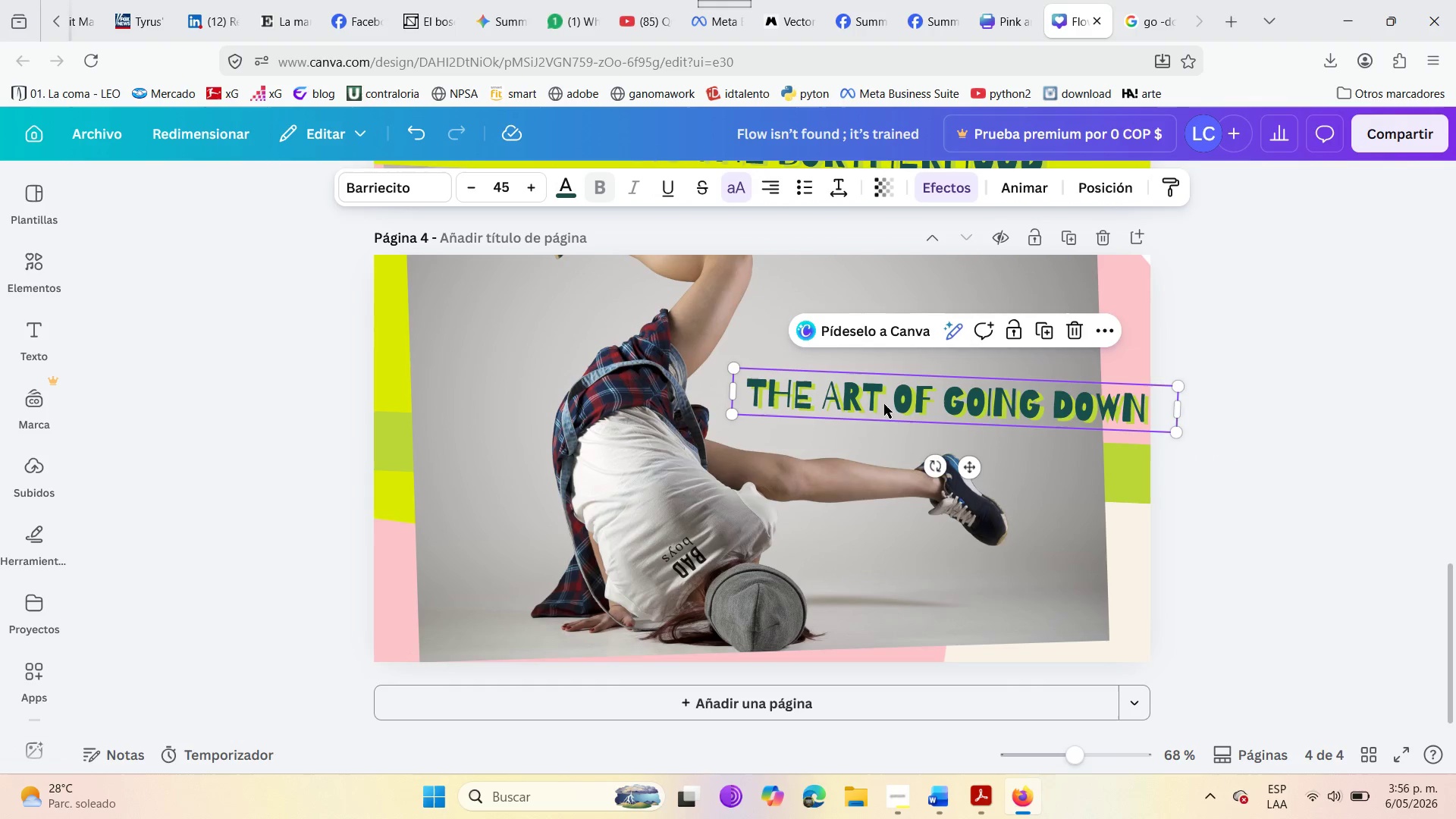 
left_click_drag(start_coordinate=[886, 404], to_coordinate=[862, 401])
 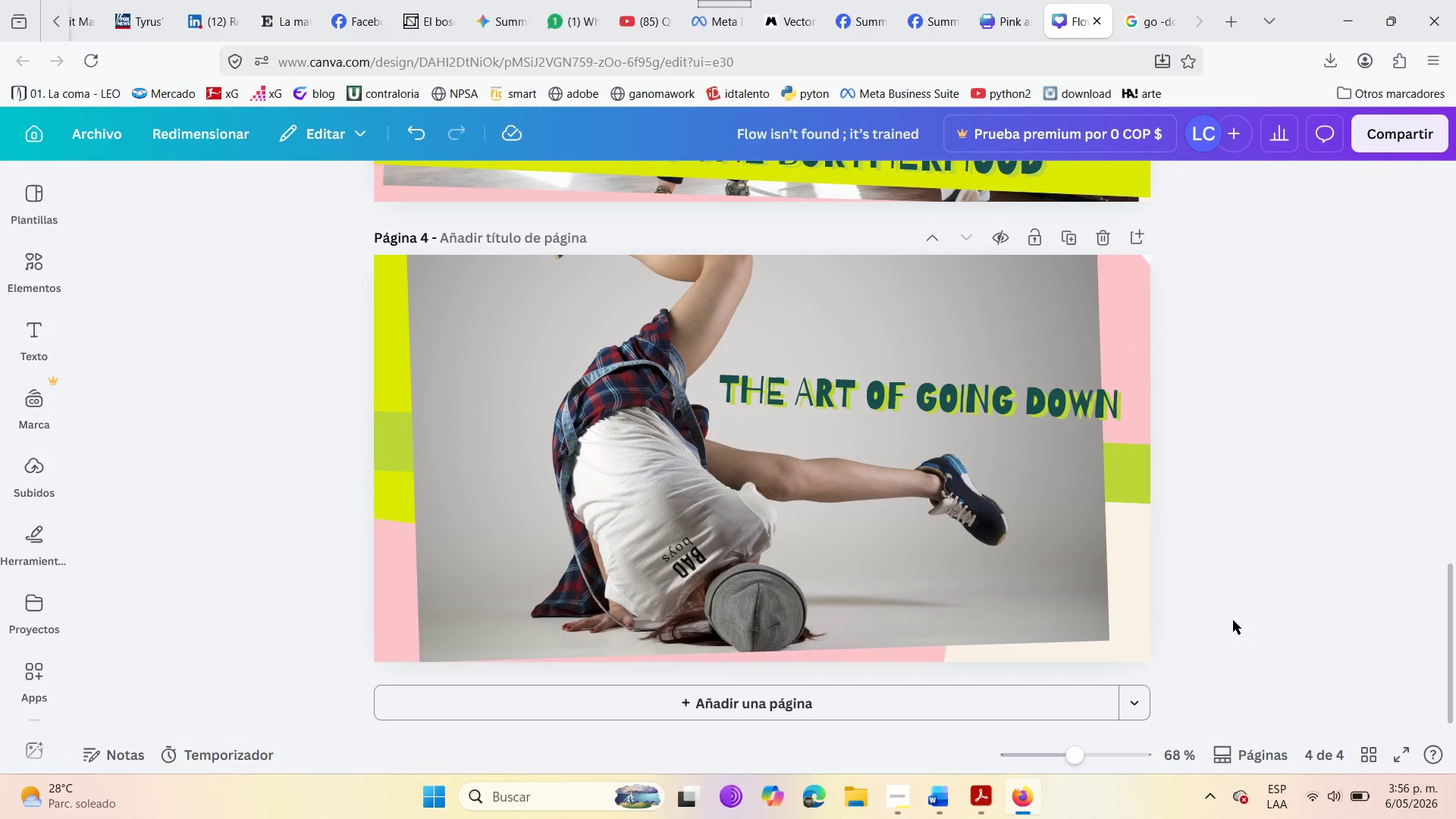 
wait(10.06)
 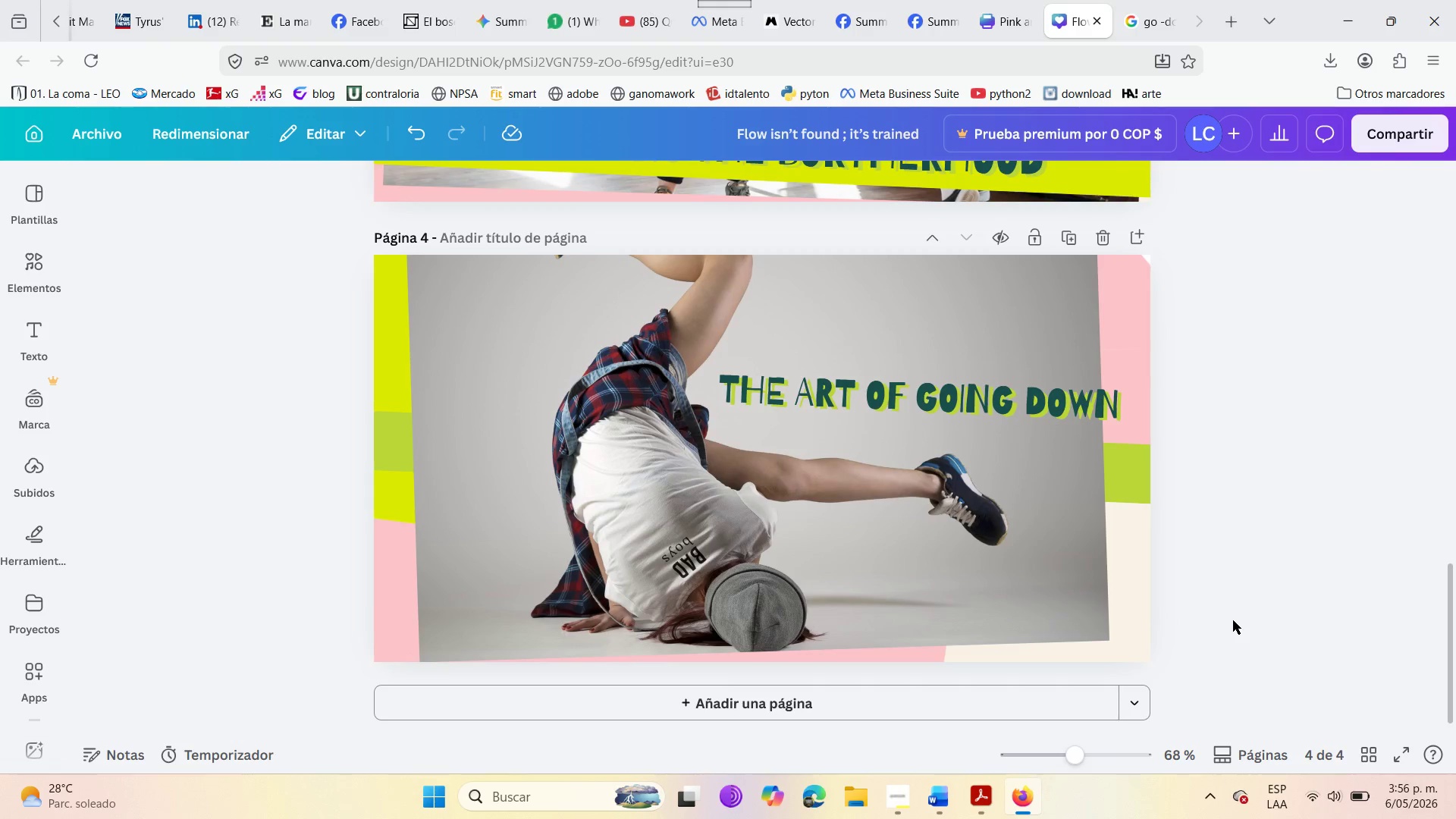 
left_click([1395, 140])
 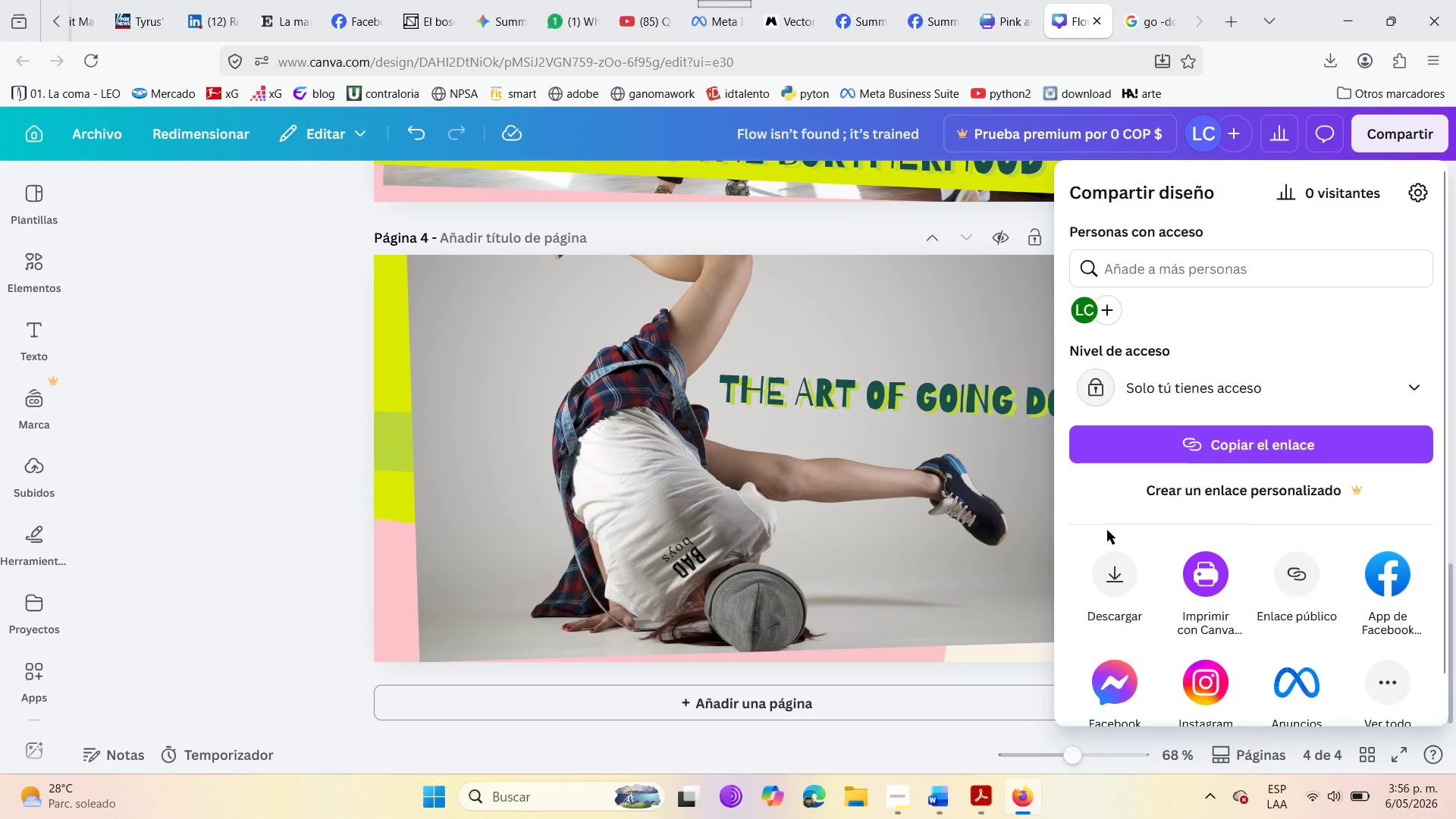 
left_click([1100, 593])
 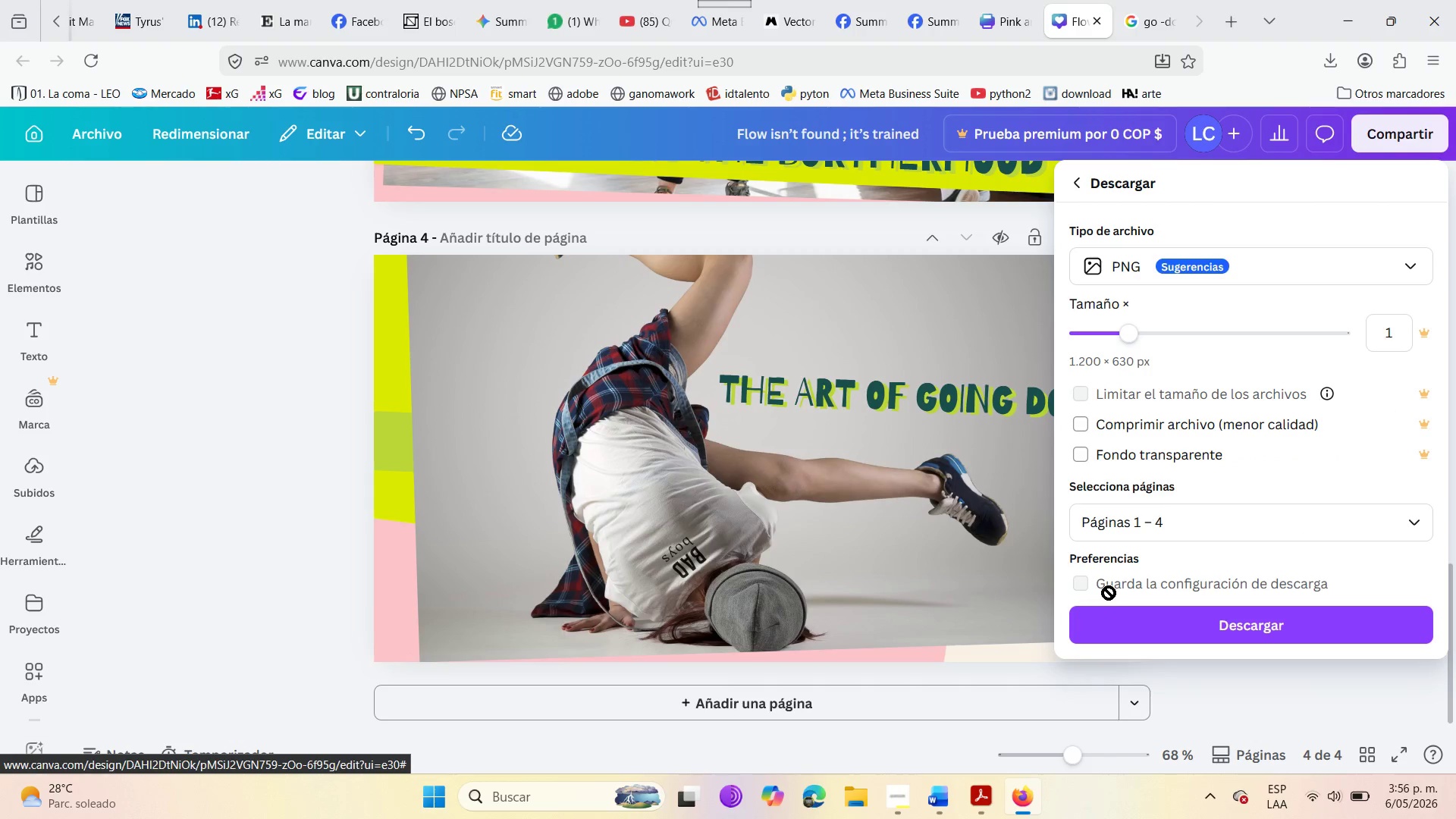 
left_click([1128, 524])
 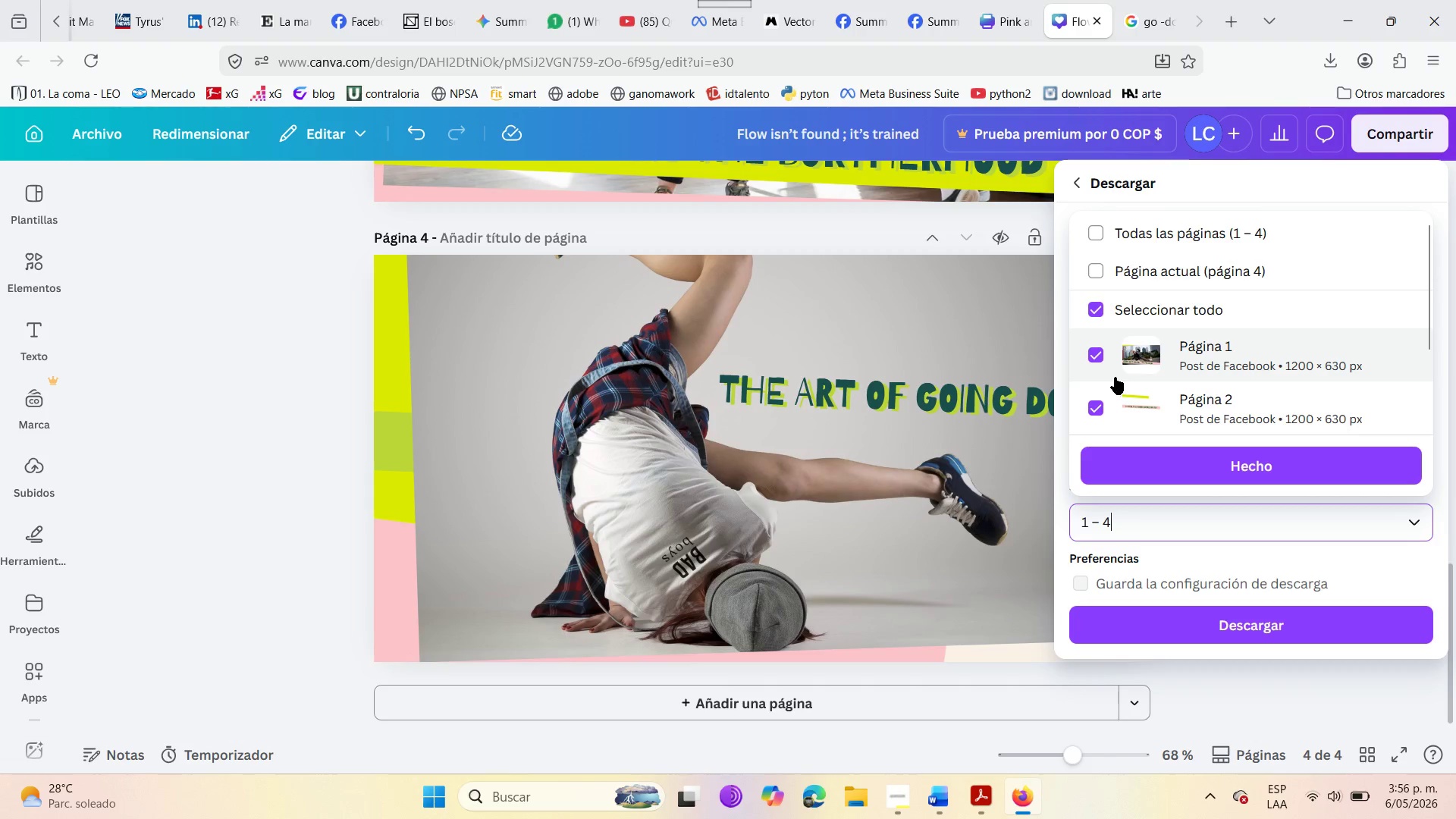 
left_click([1094, 294])
 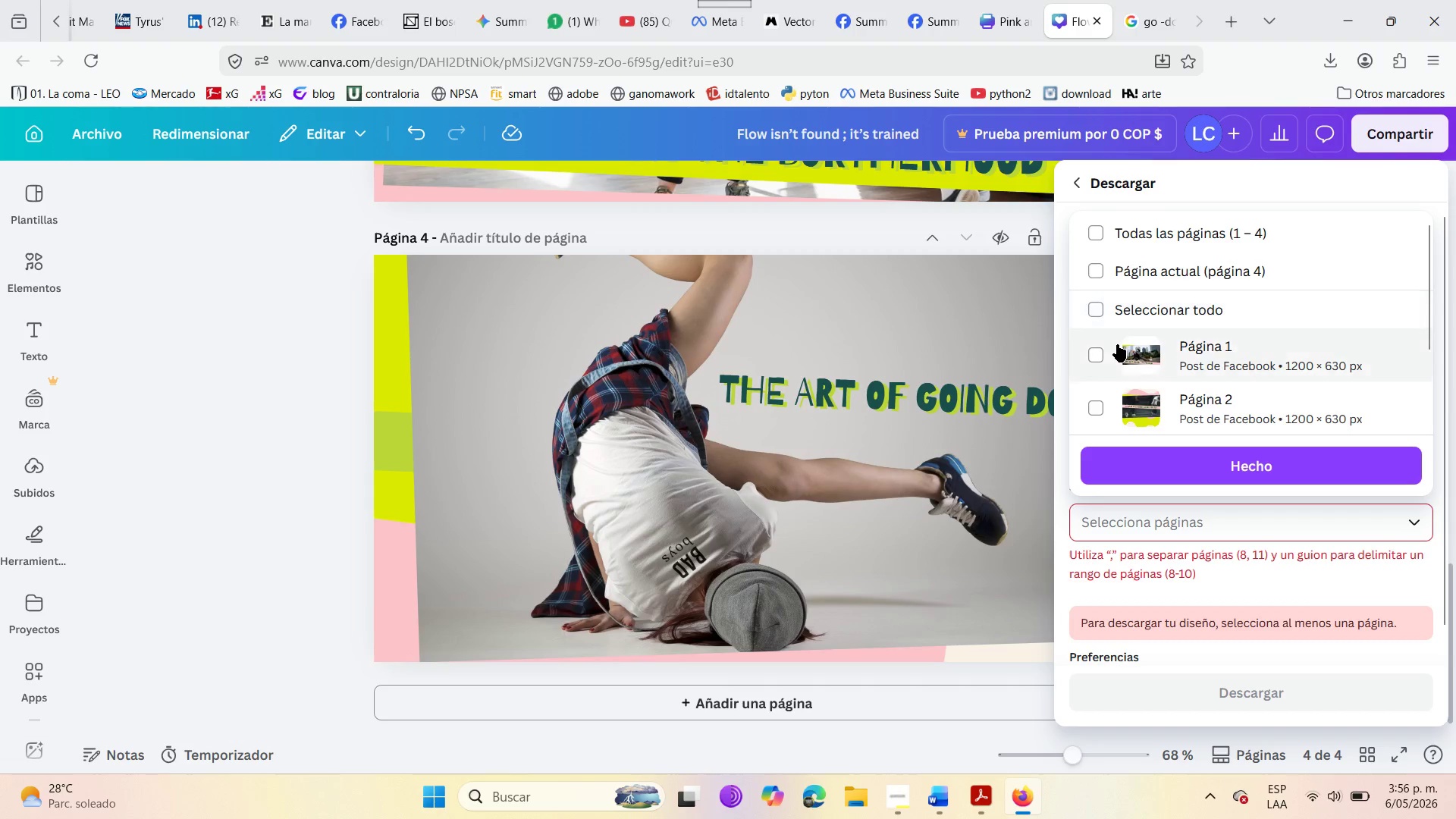 
scroll: coordinate [1117, 344], scroll_direction: down, amount: 3.0
 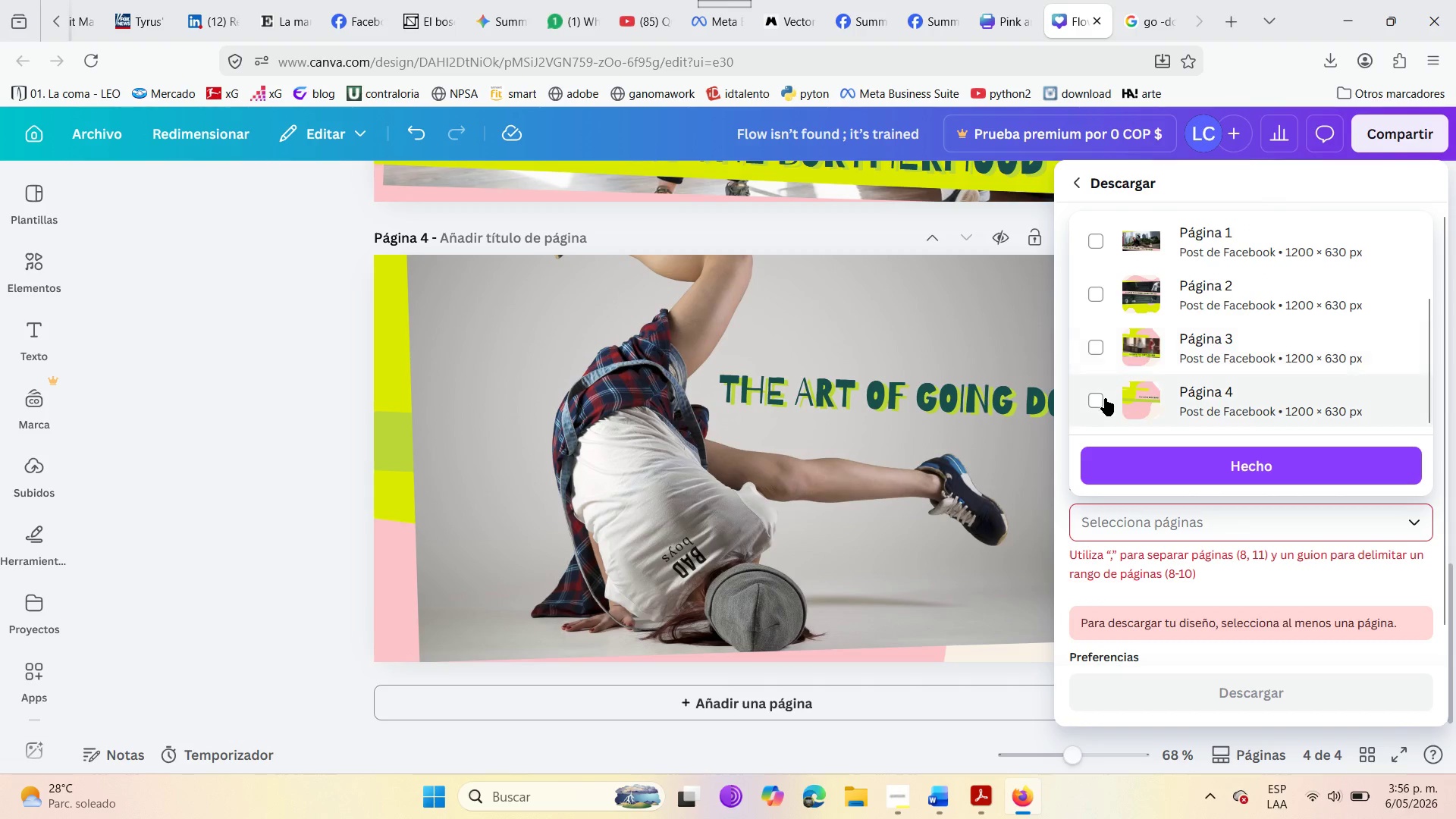 
left_click([1105, 398])
 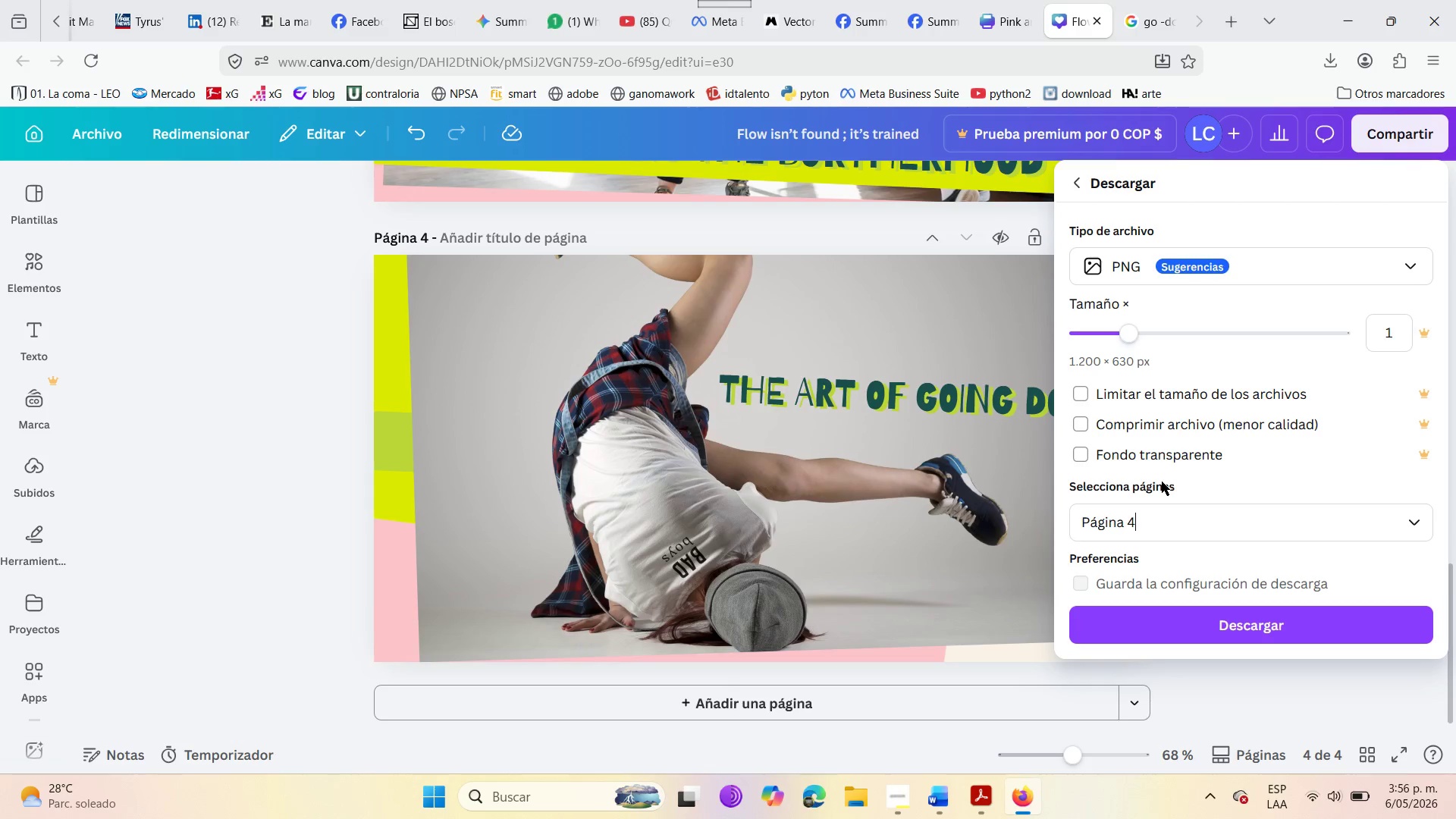 
left_click([1225, 635])
 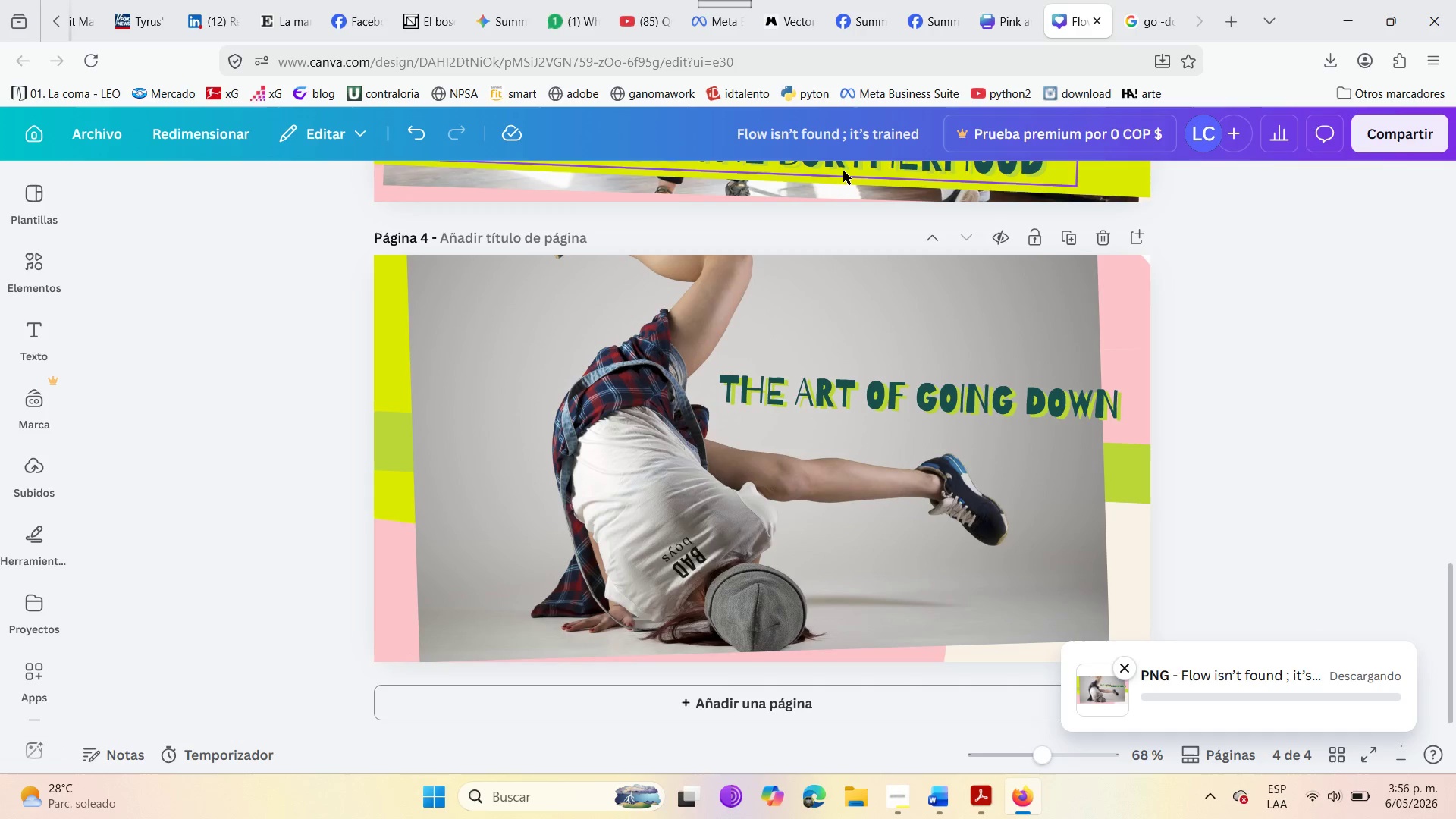 
left_click([645, 0])
 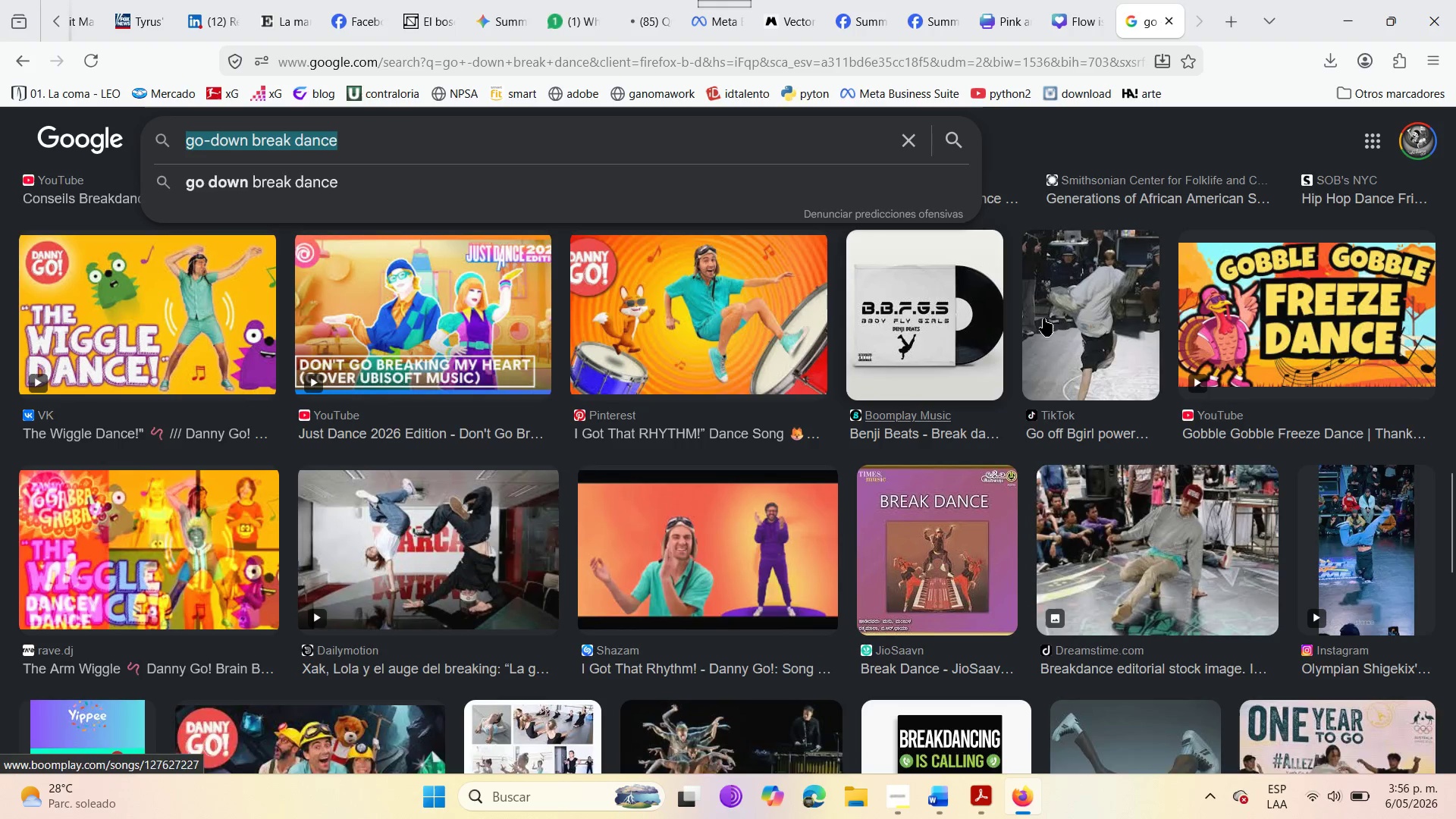 
left_click([1169, 22])
 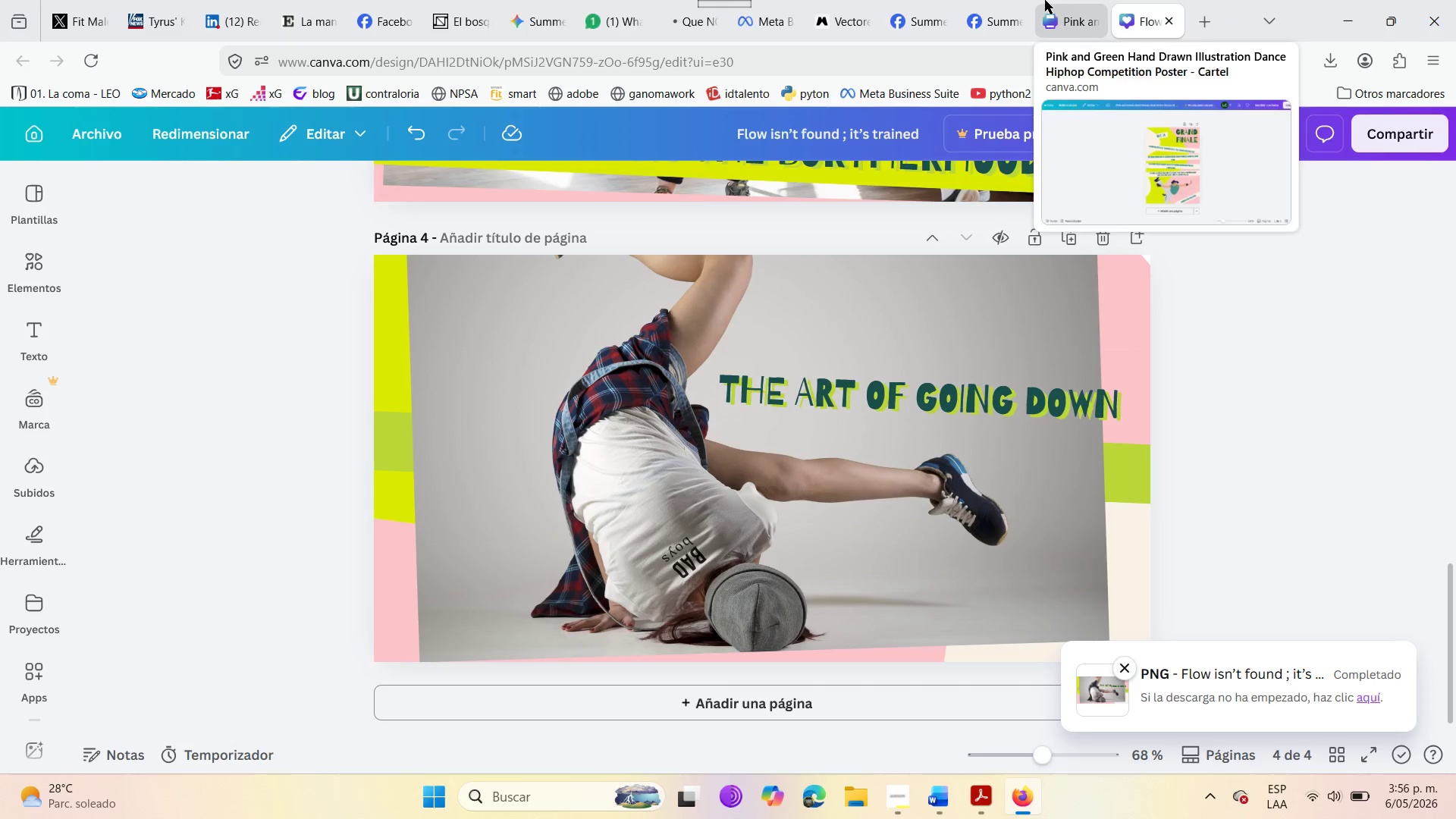 
left_click([1005, 0])
 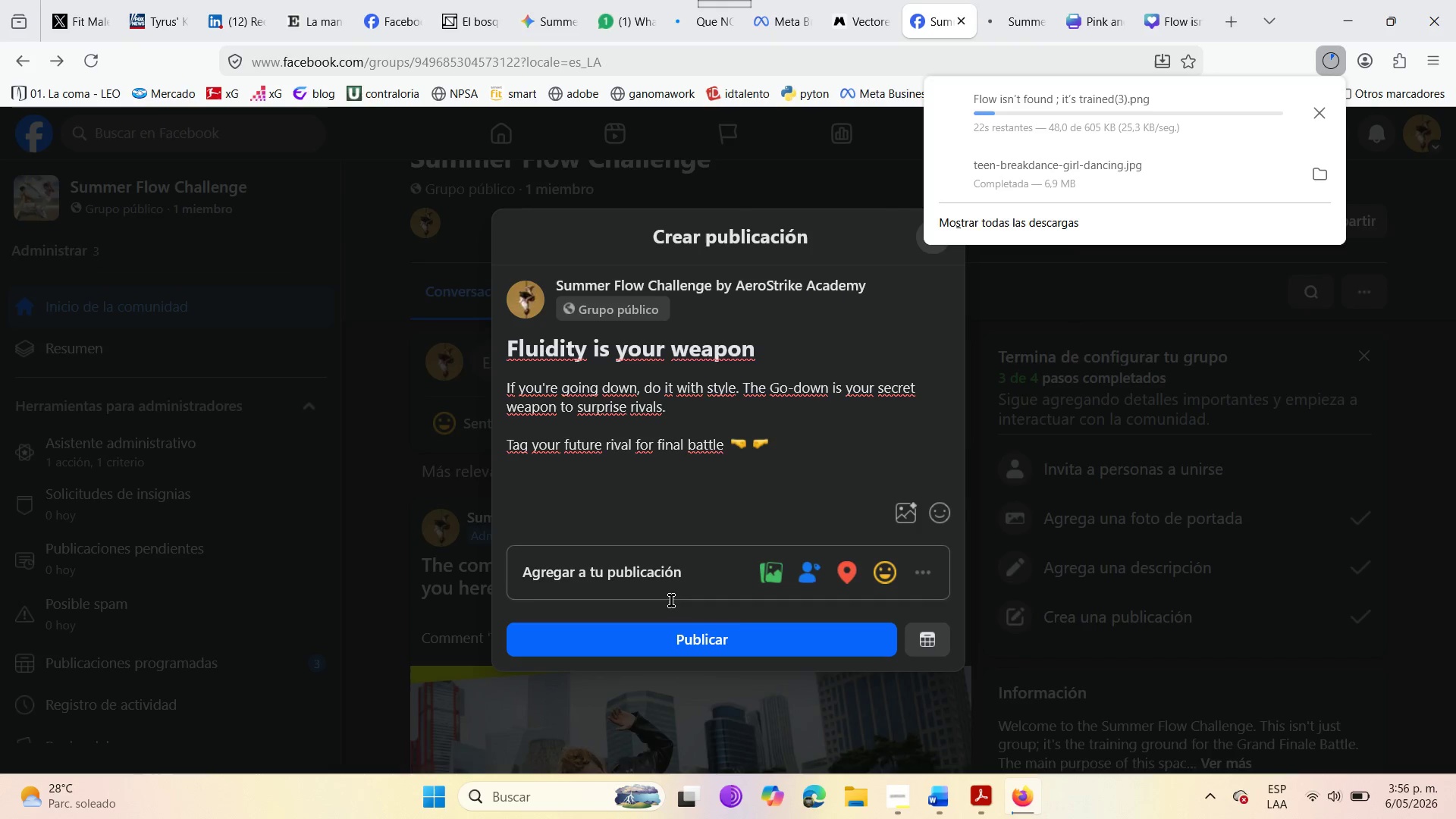 
left_click_drag(start_coordinate=[766, 580], to_coordinate=[153, 293])
 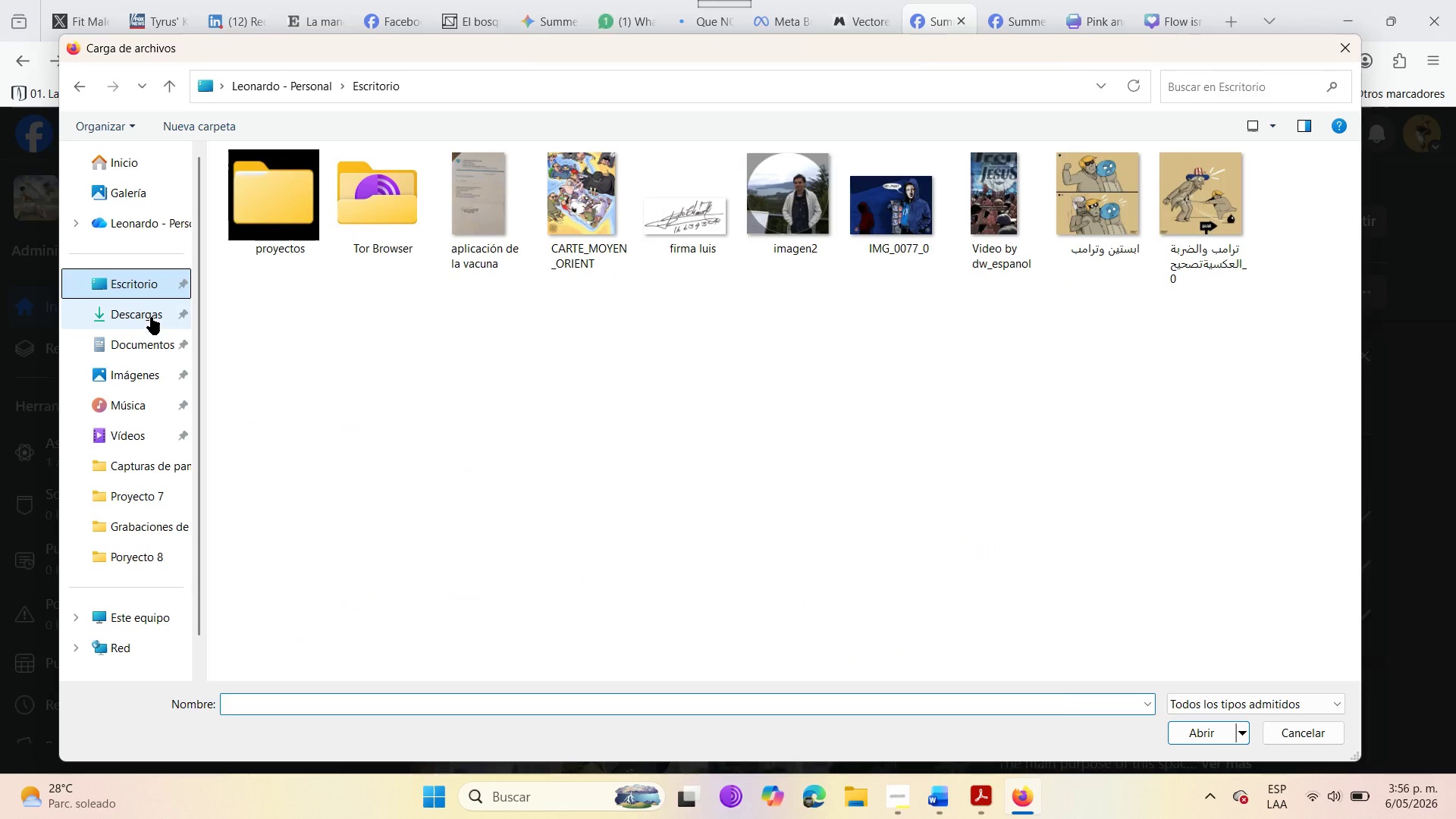 
left_click([151, 317])
 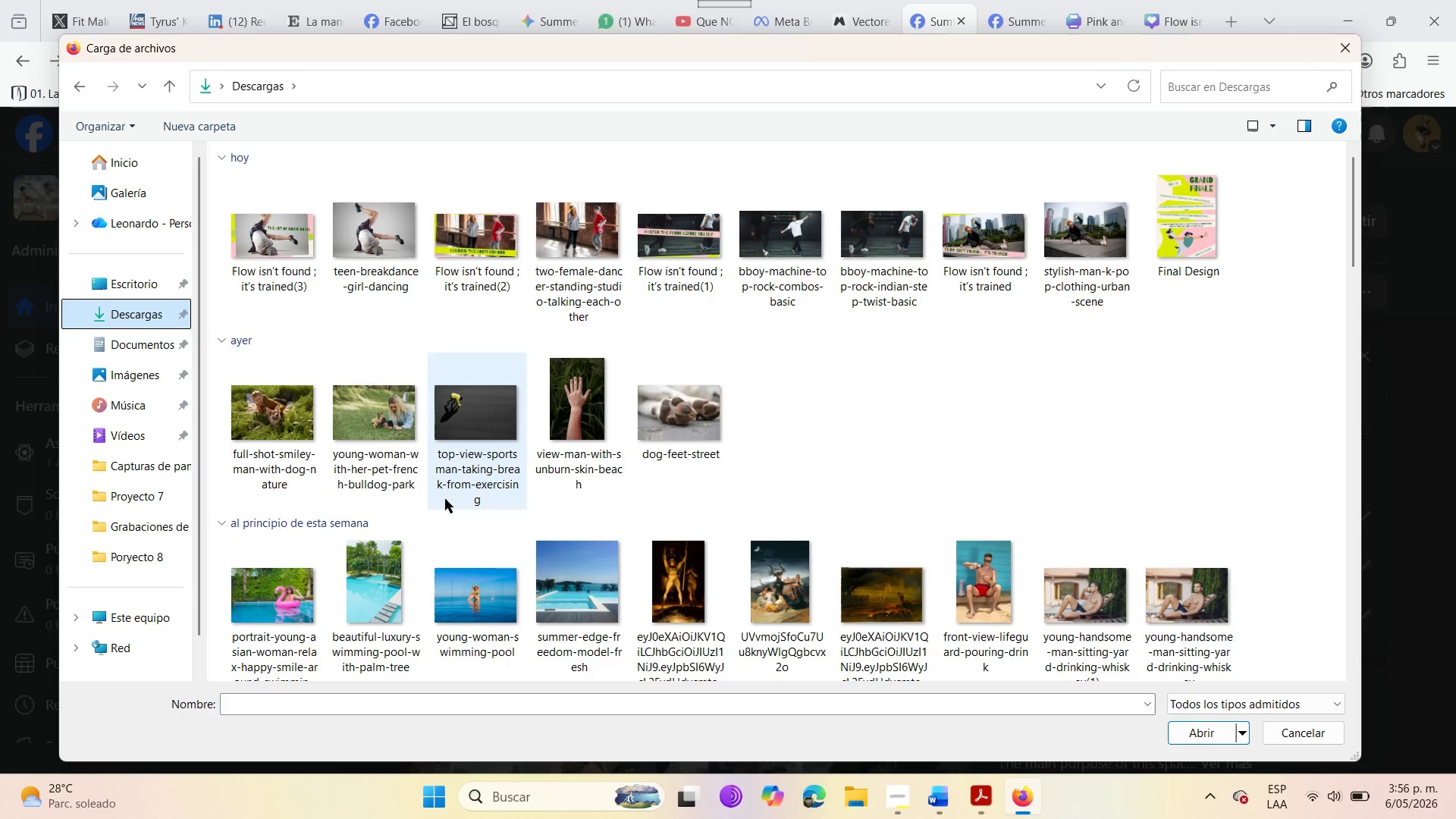 
wait(5.53)
 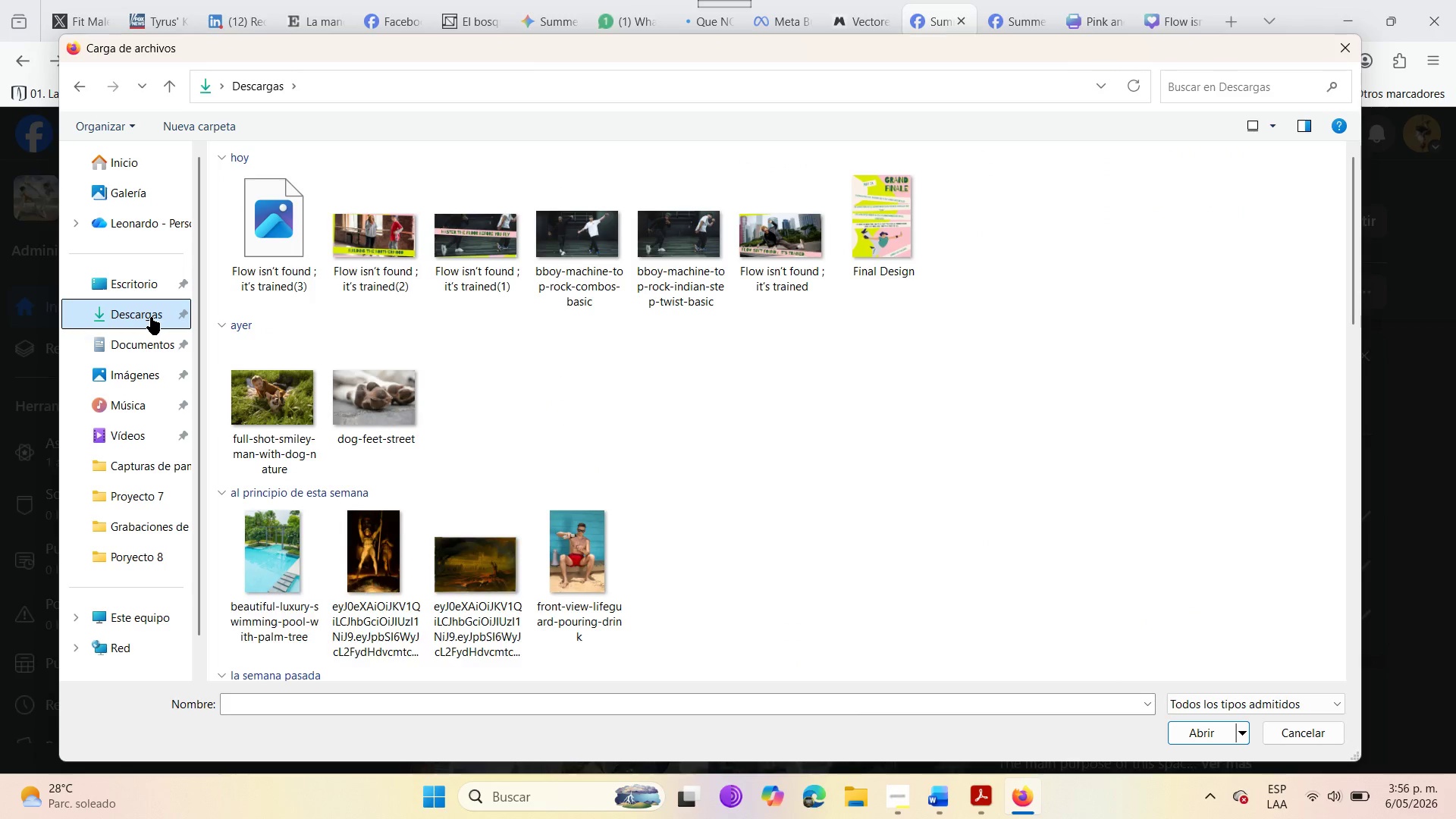 
left_click([1345, 39])
 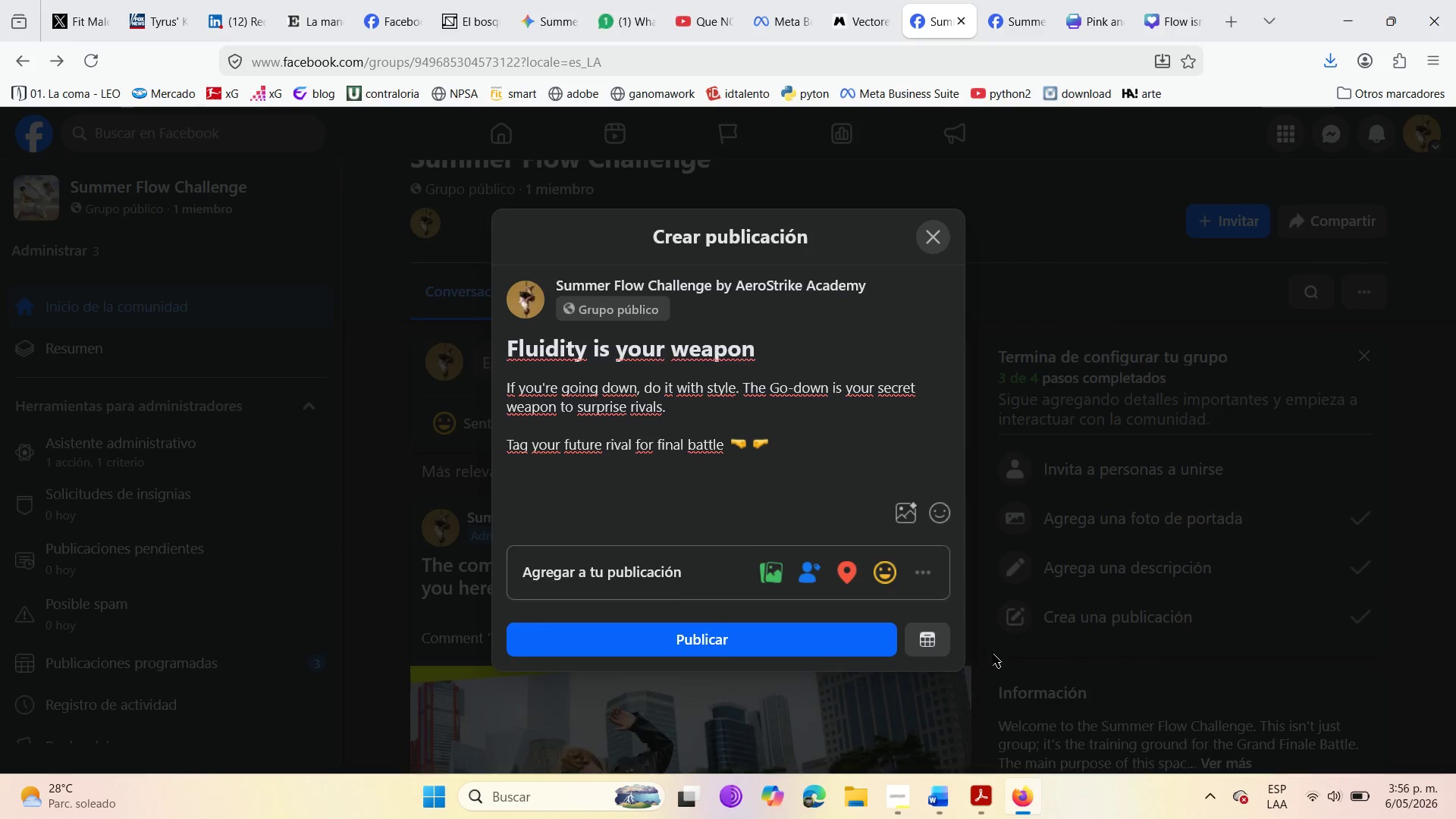 
left_click([1329, 51])
 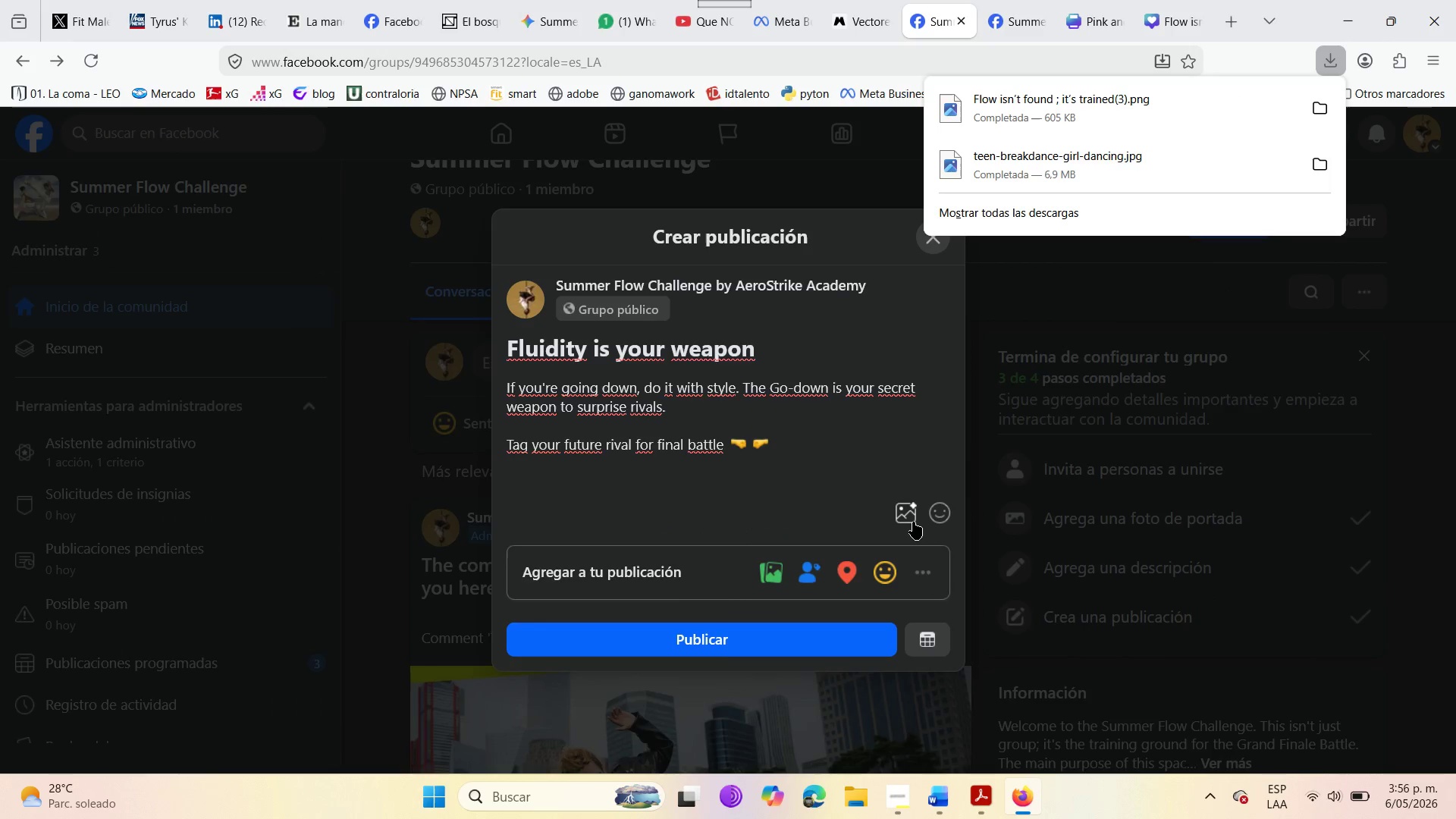 
left_click([911, 516])
 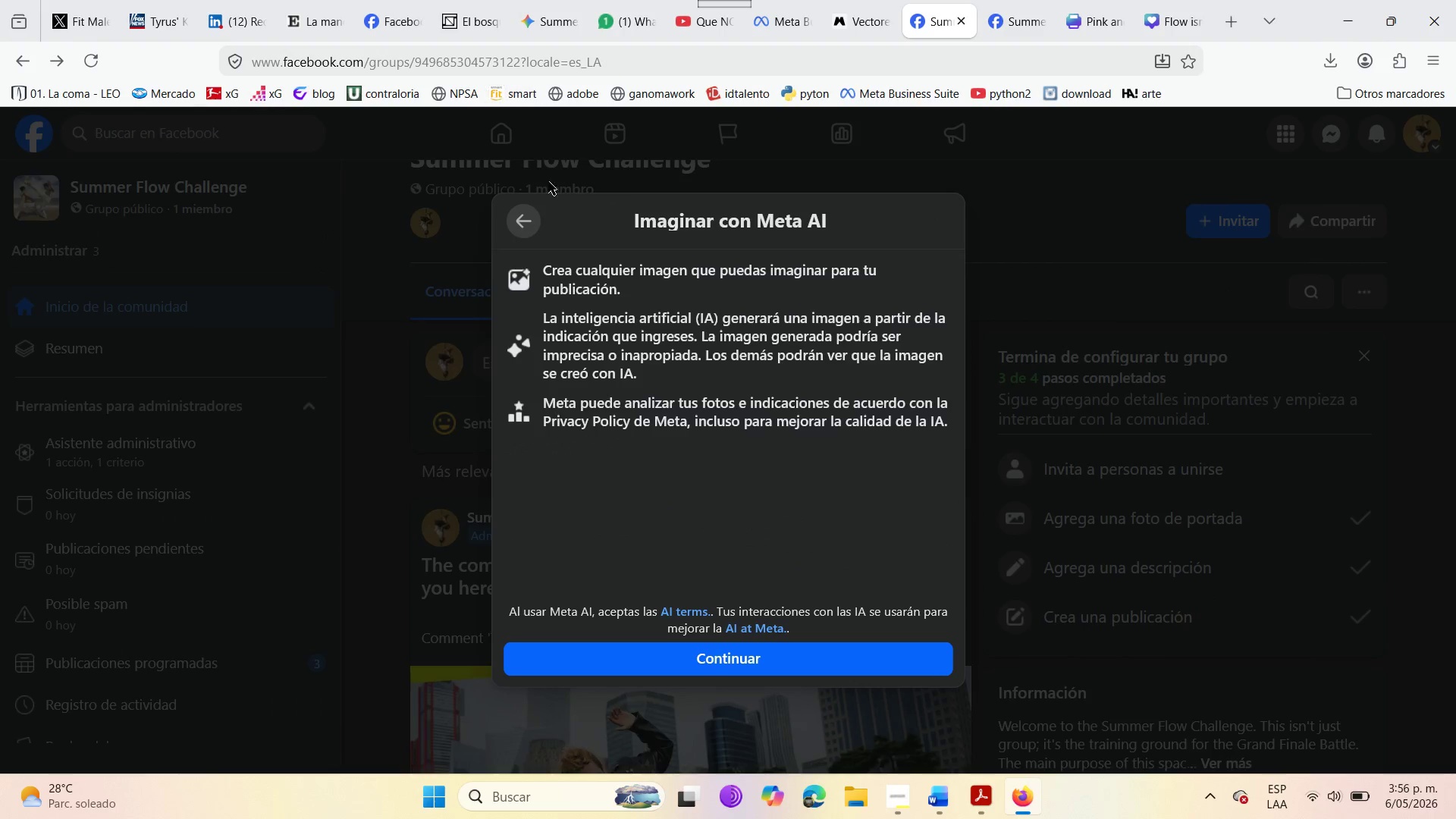 
left_click([521, 205])
 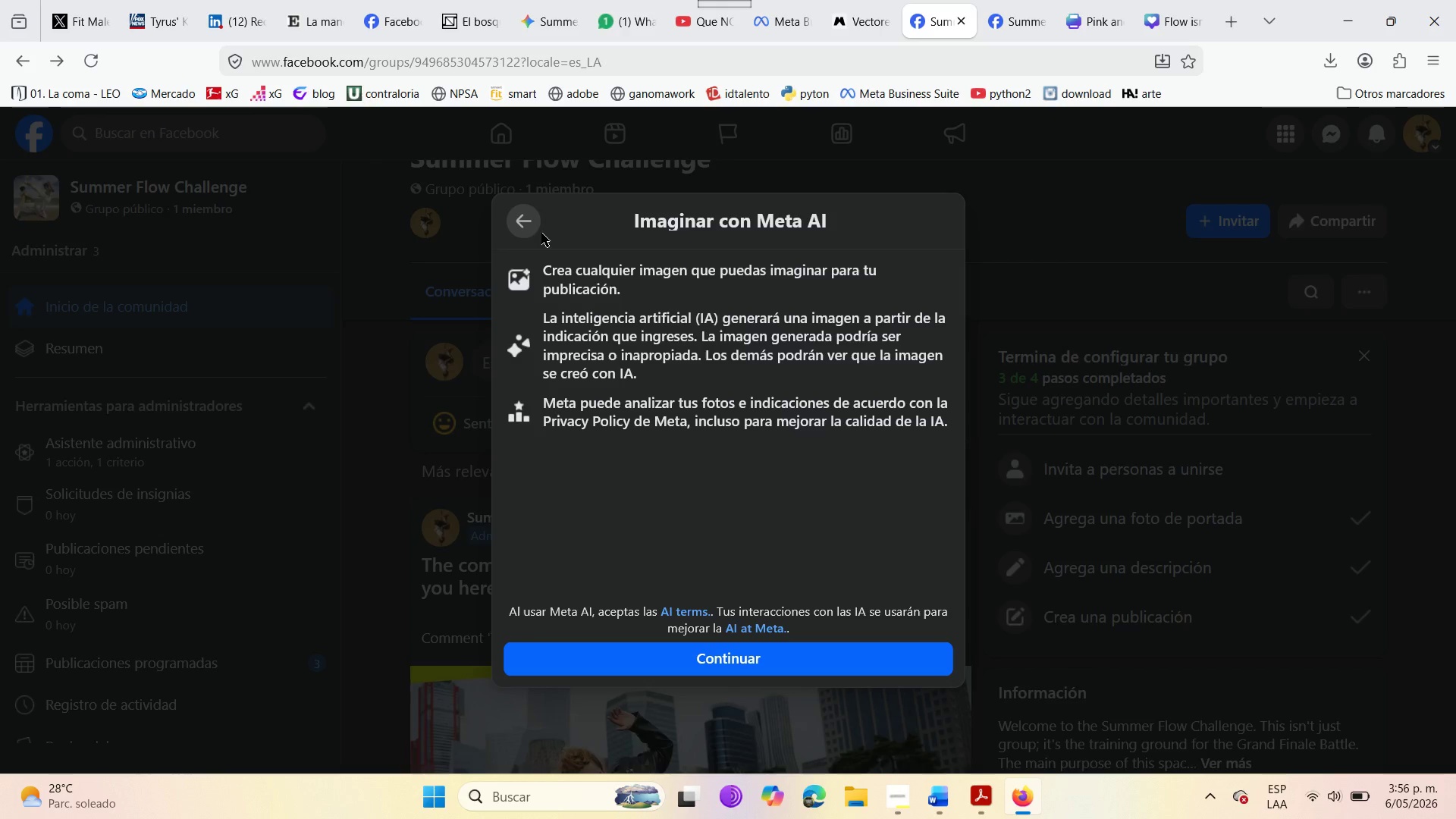 
left_click([532, 226])
 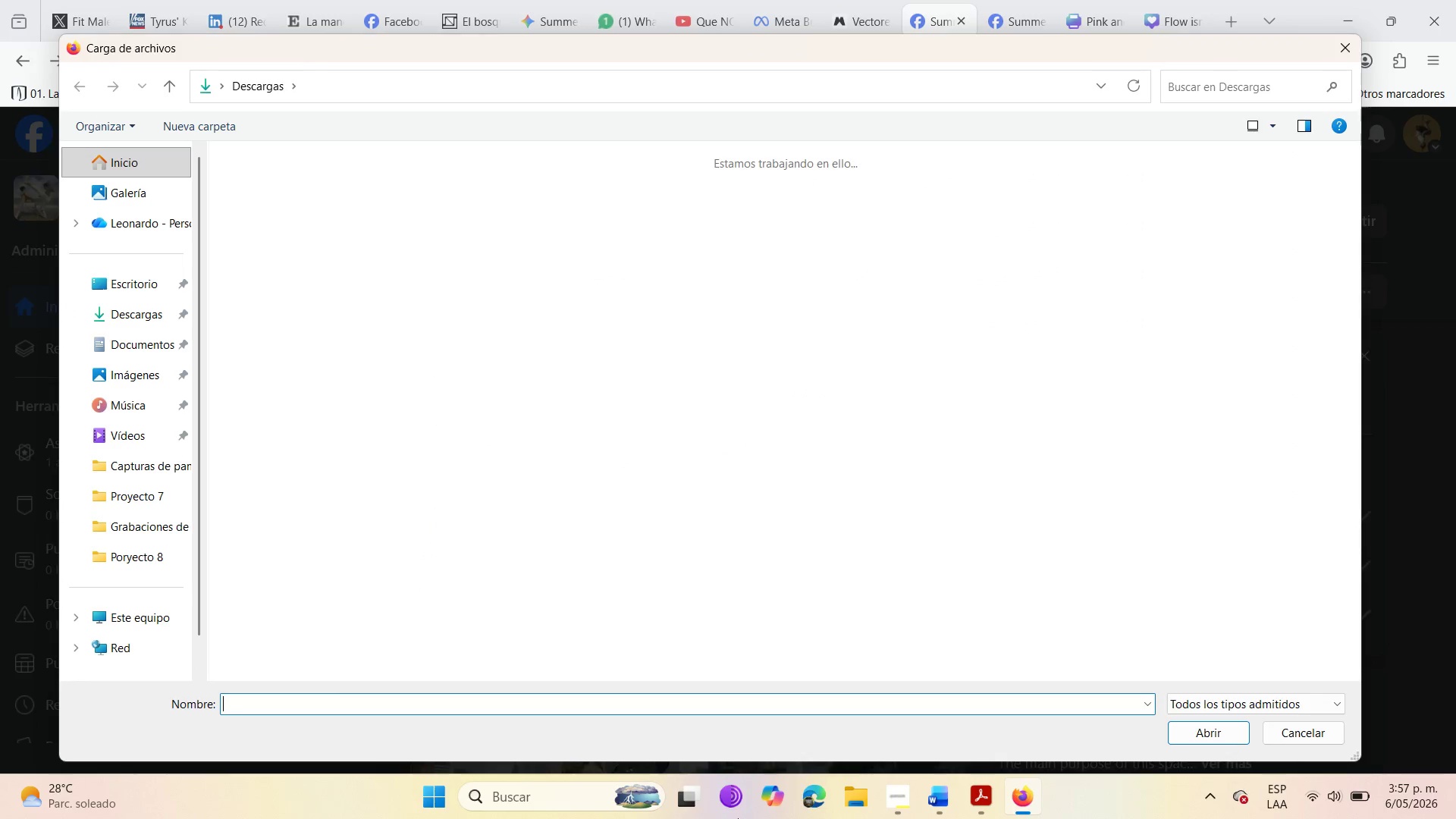 
wait(5.62)
 